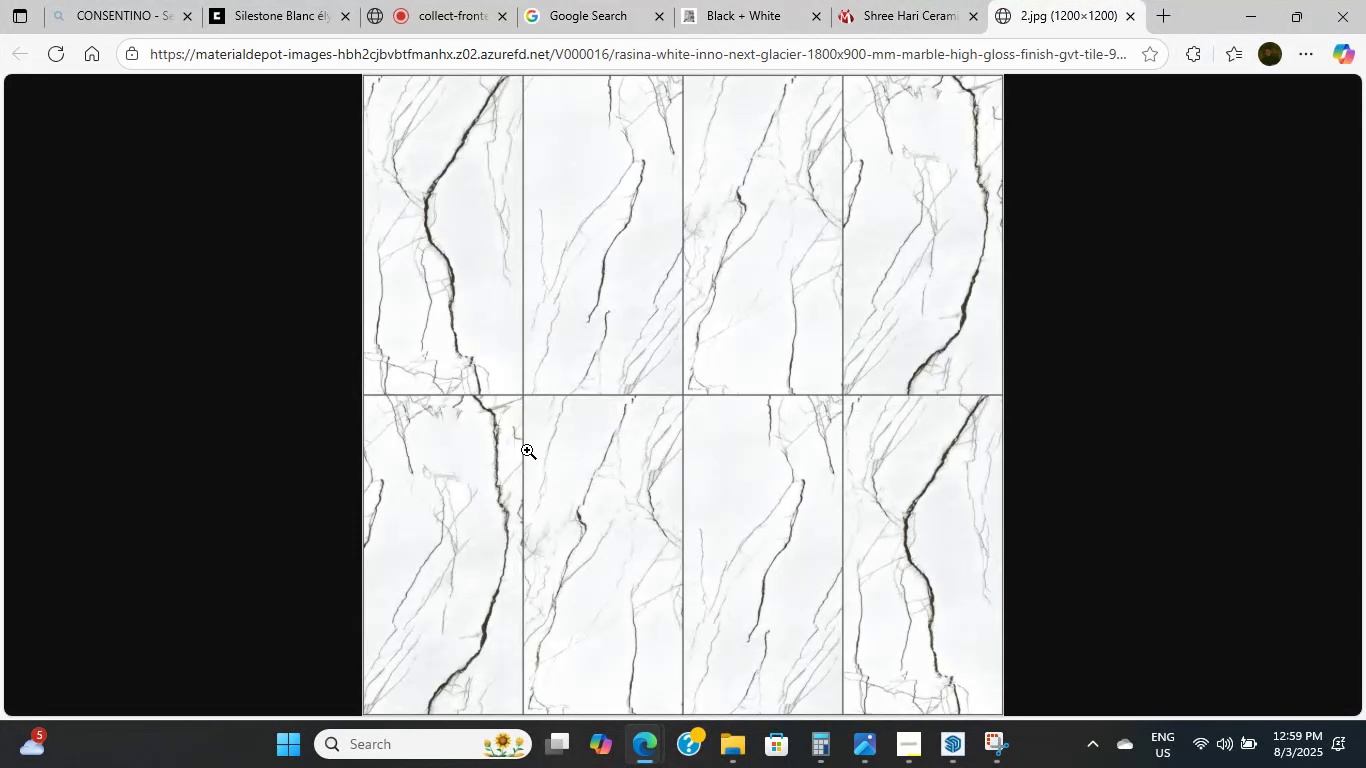 
scroll: coordinate [527, 450], scroll_direction: up, amount: 5.0
 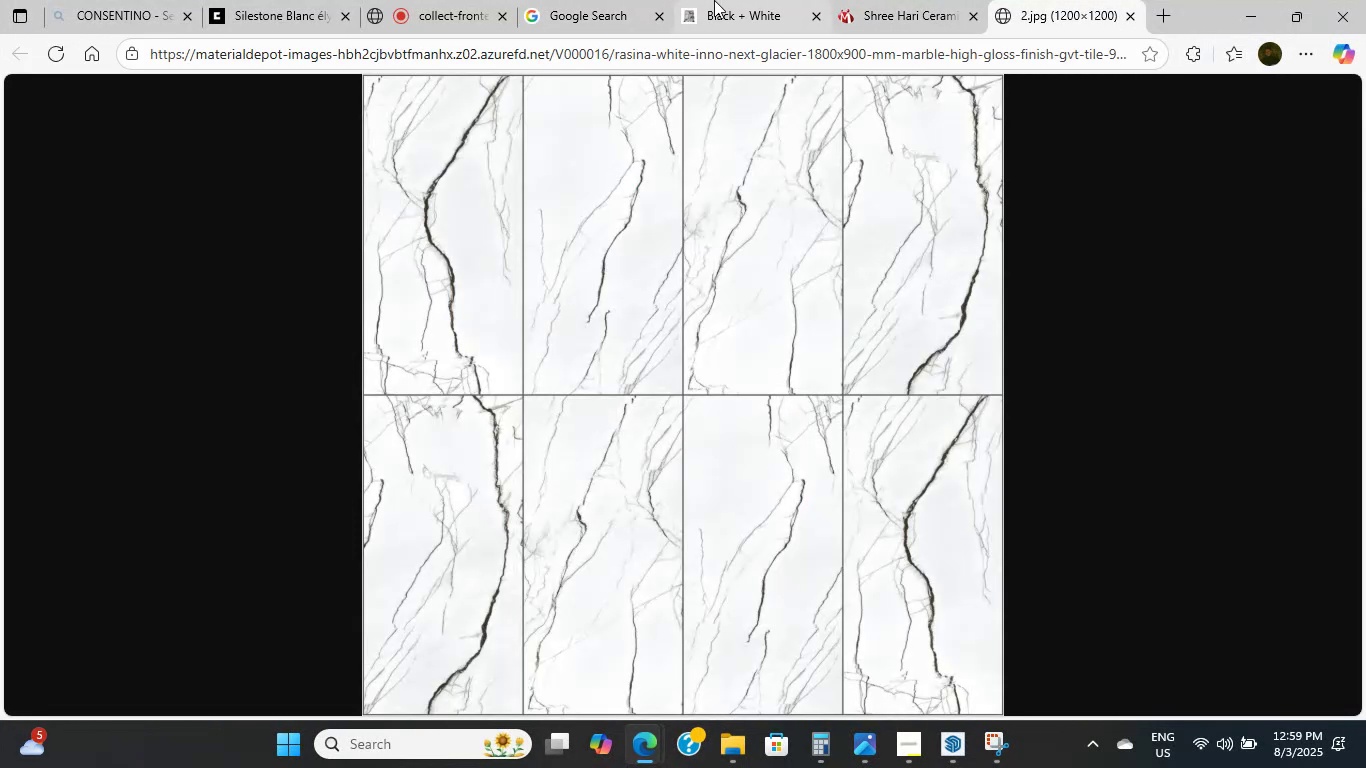 
double_click([715, 0])
 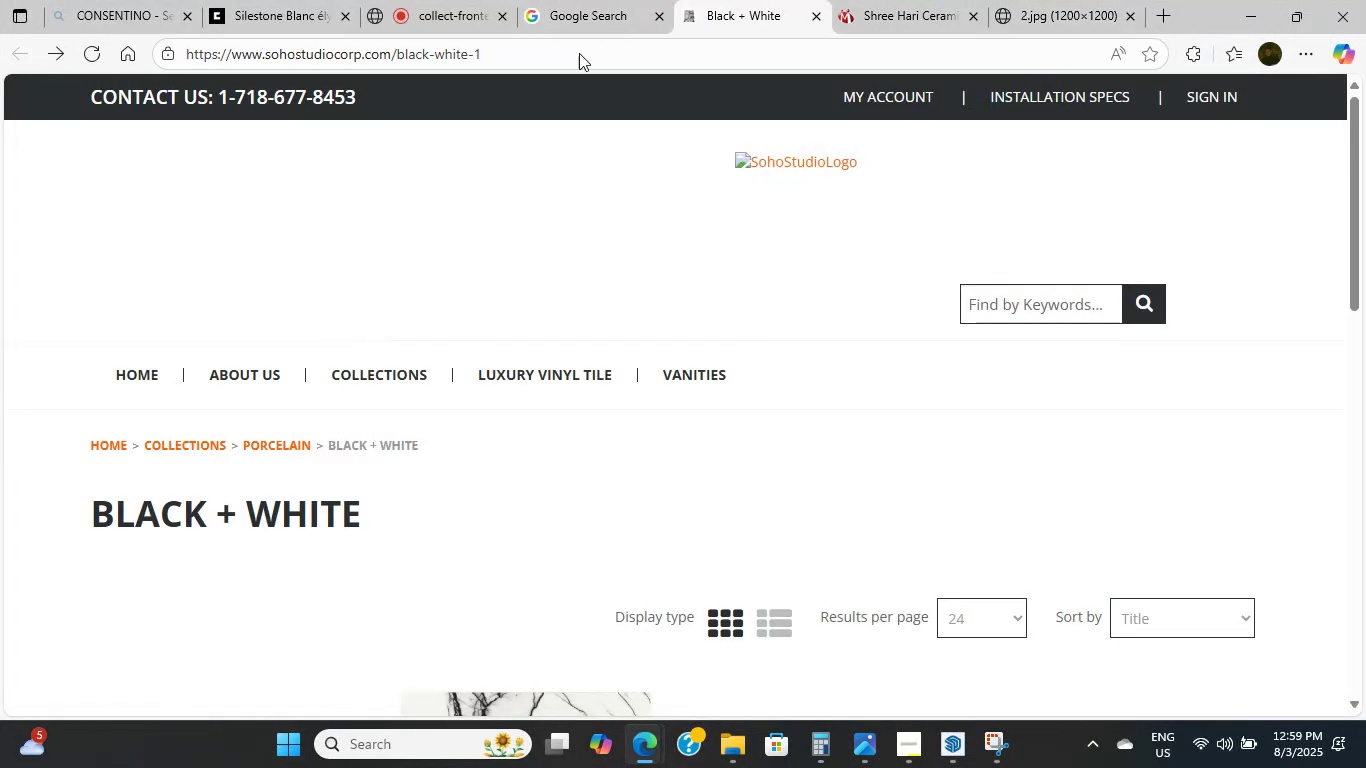 
scroll: coordinate [562, 326], scroll_direction: down, amount: 5.0
 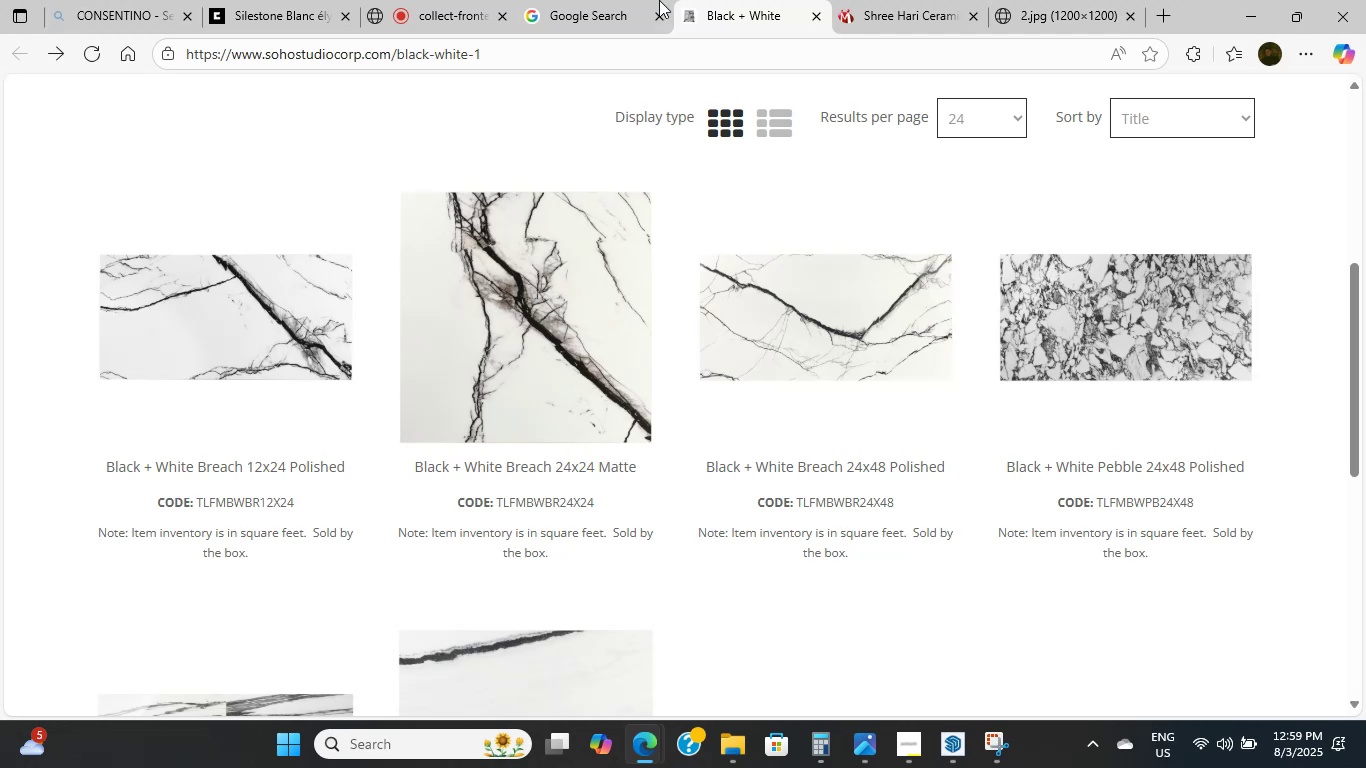 
left_click([610, 0])
 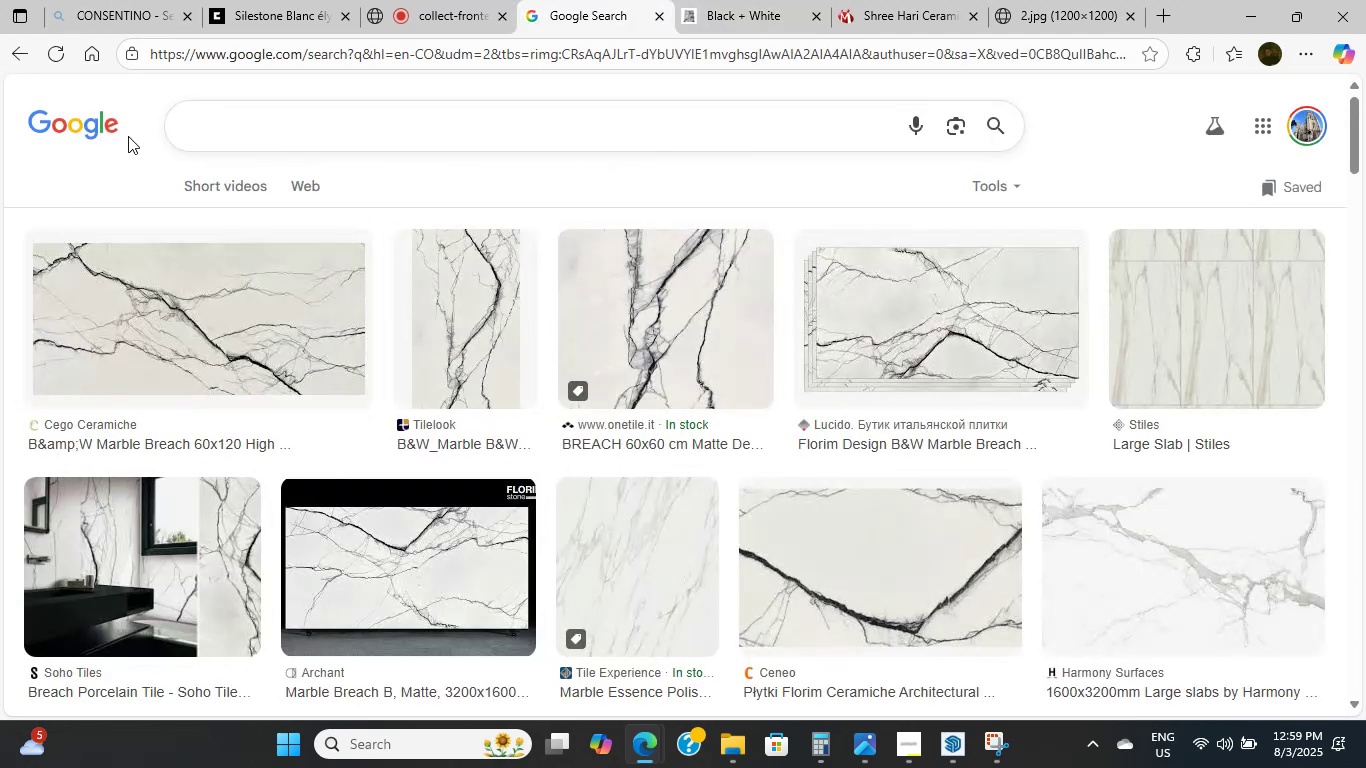 
left_click([26, 132])
 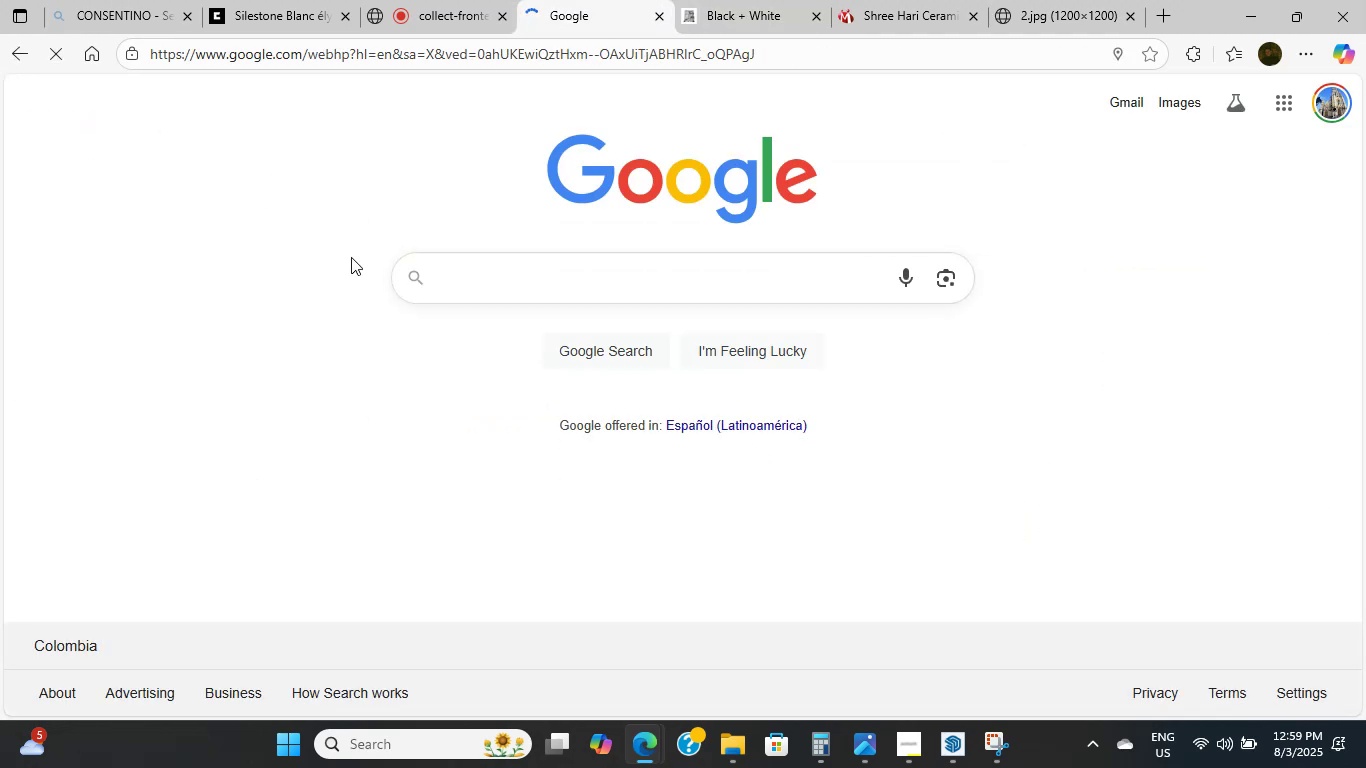 
double_click([548, 271])
 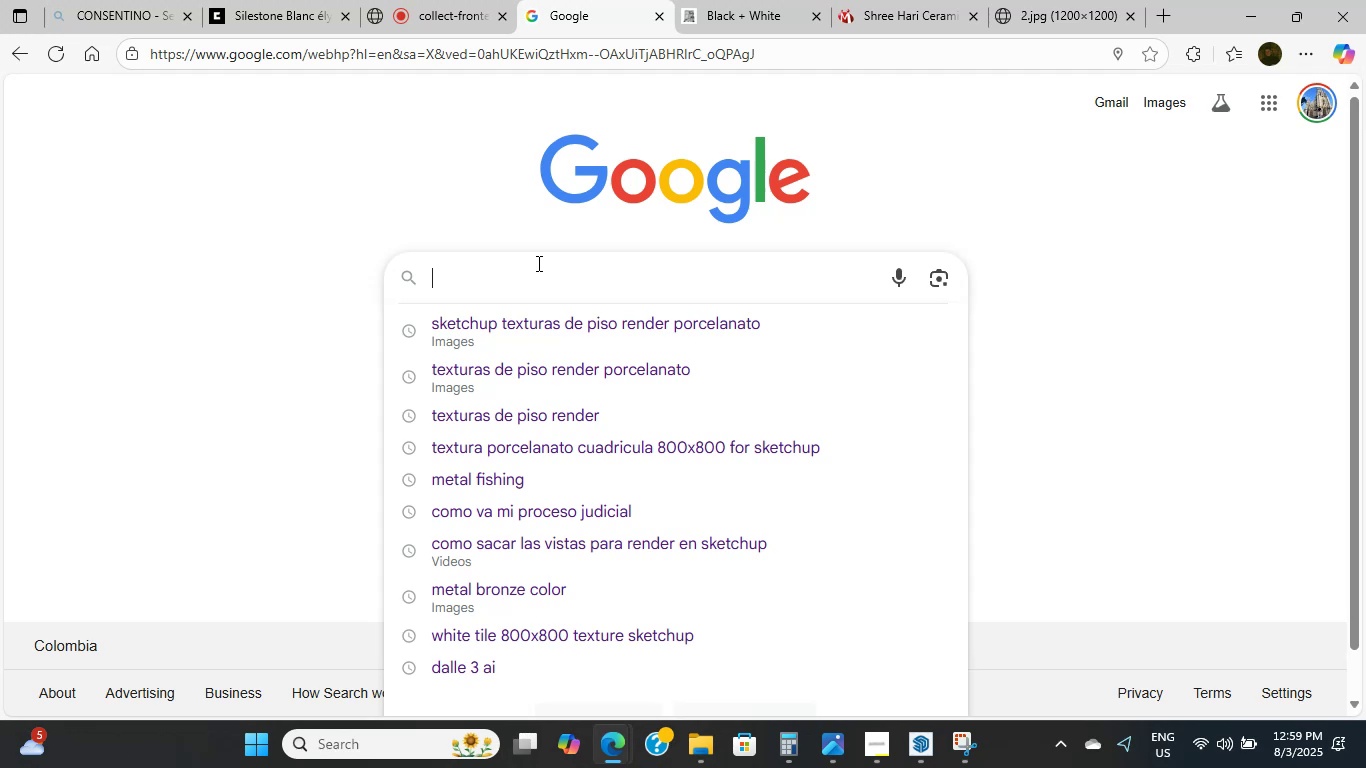 
wait(6.82)
 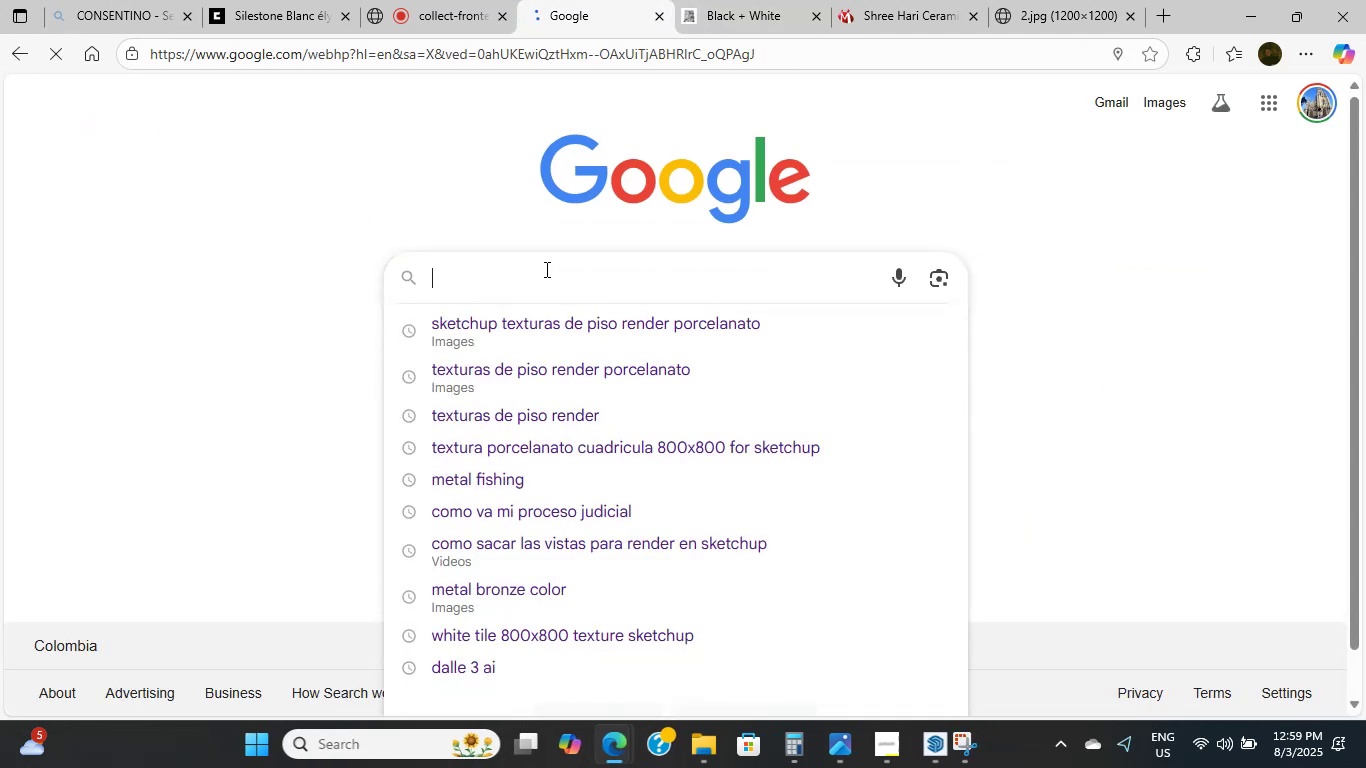 
type(textut)
key(Backspace)
type(ras porcelan)
key(Backspace)
type(nato )
 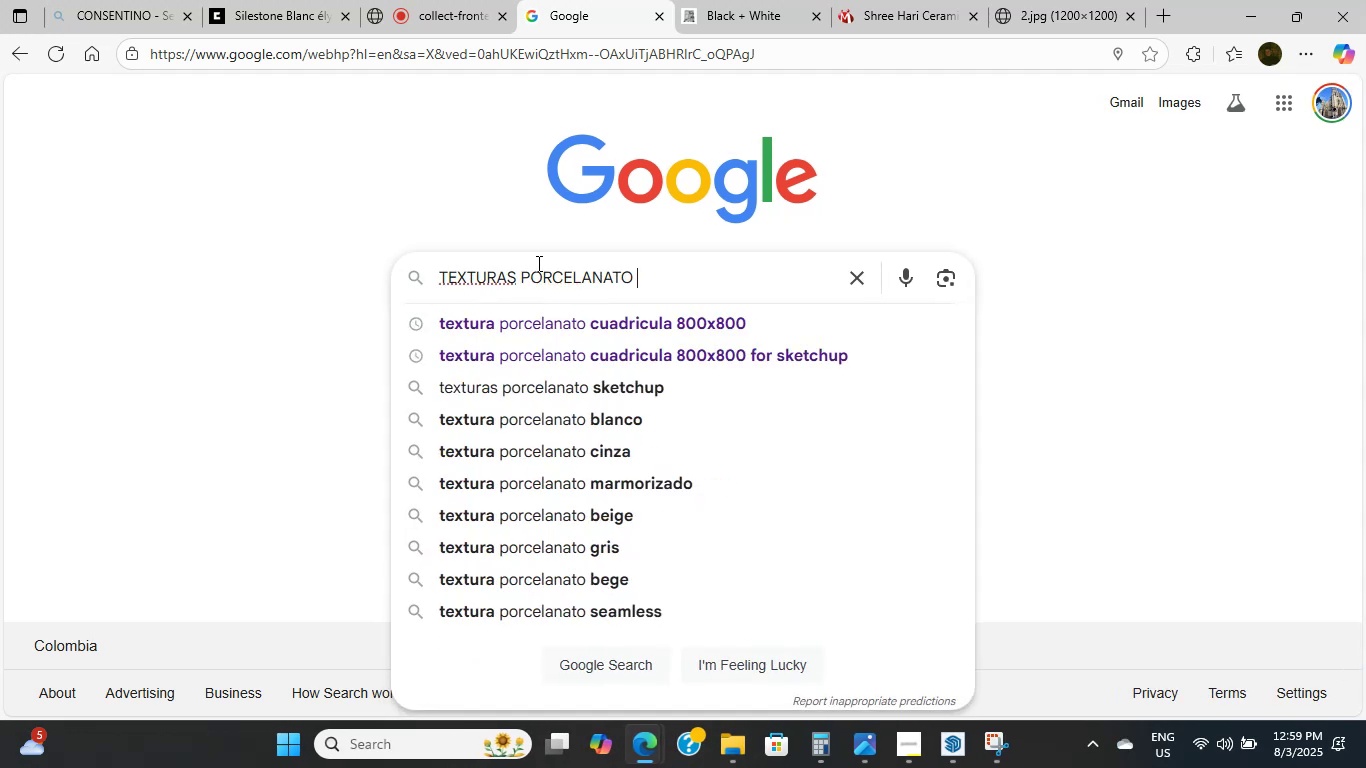 
key(ArrowDown)
 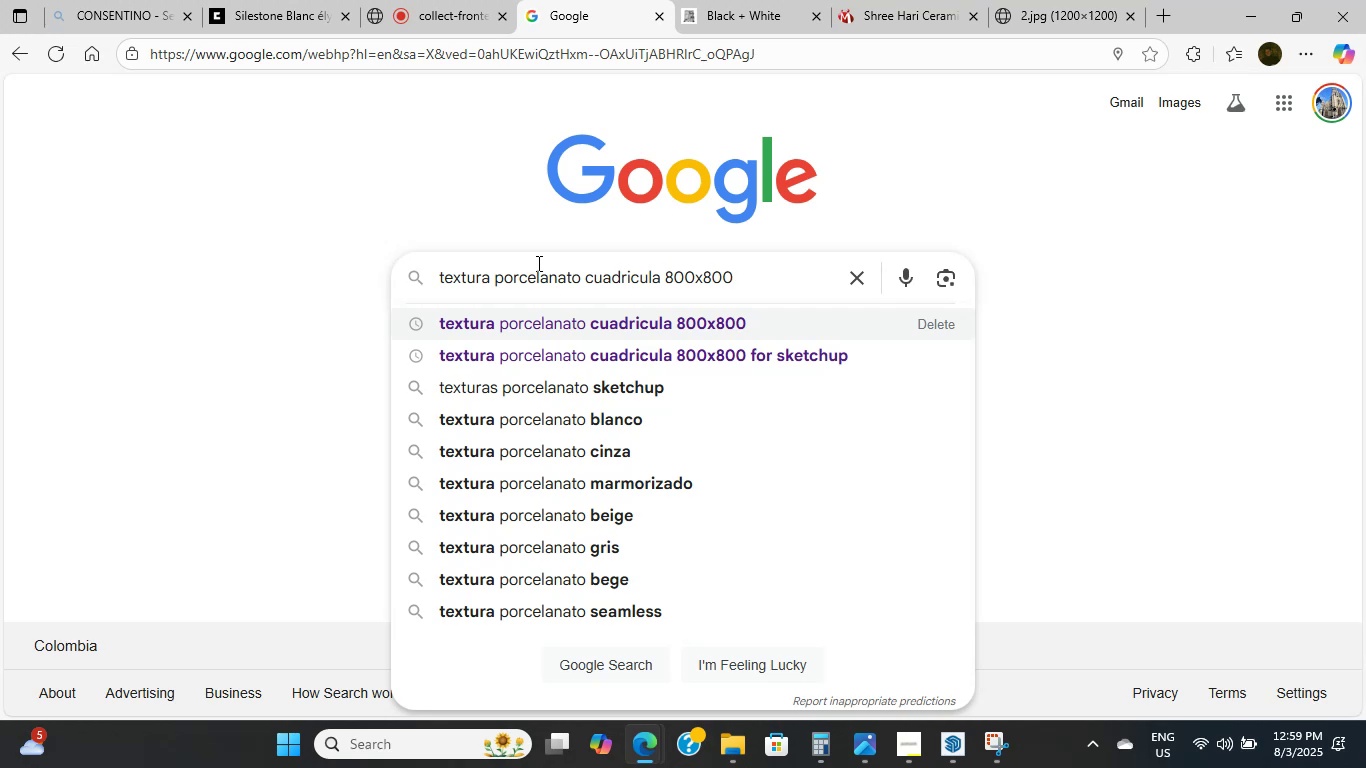 
key(ArrowDown)
 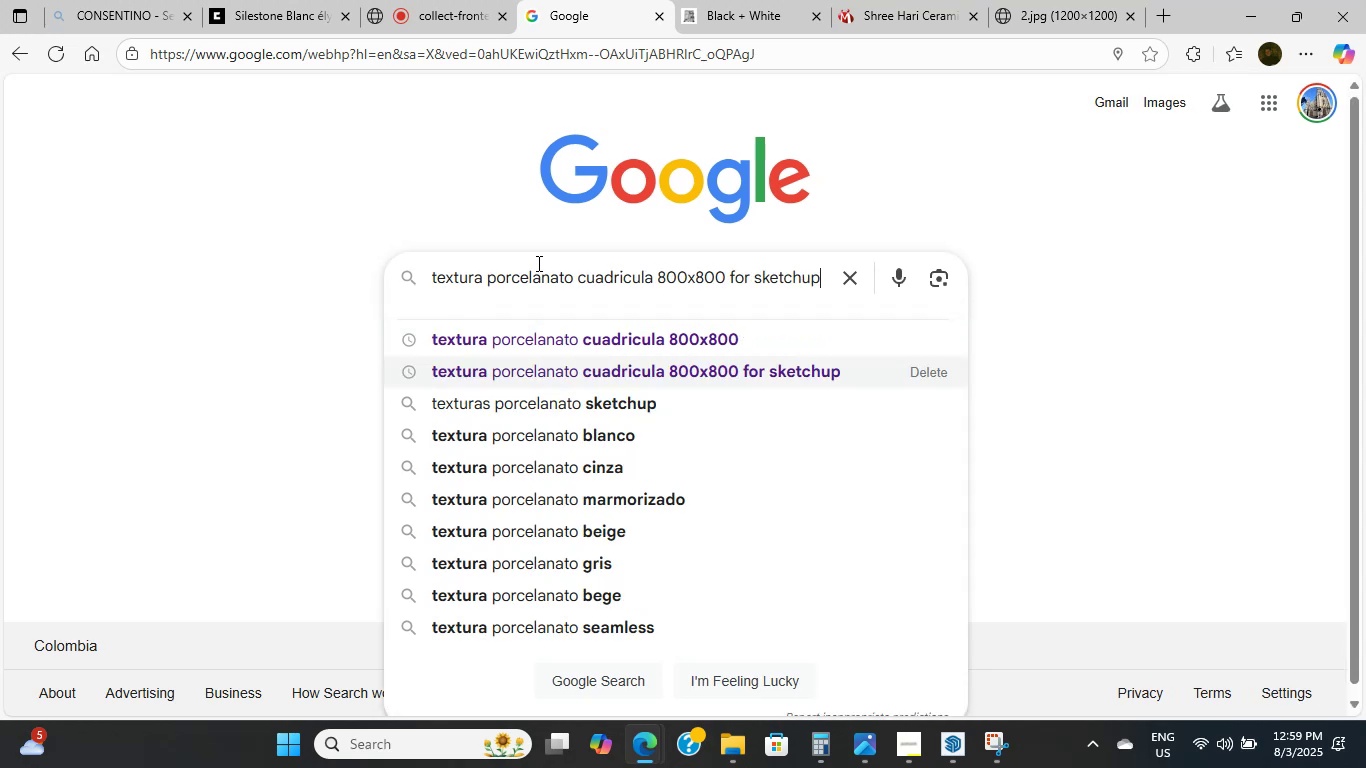 
key(Enter)
 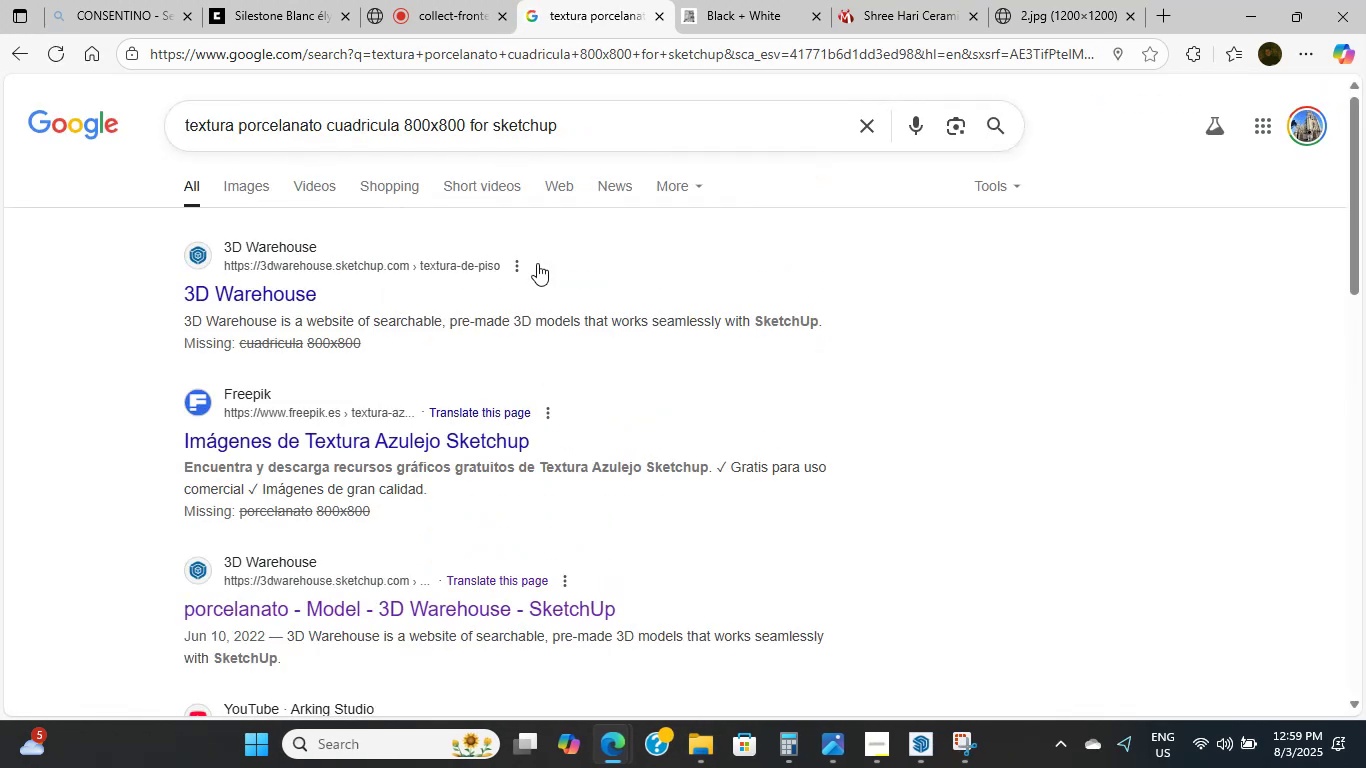 
scroll: coordinate [252, 505], scroll_direction: down, amount: 7.0
 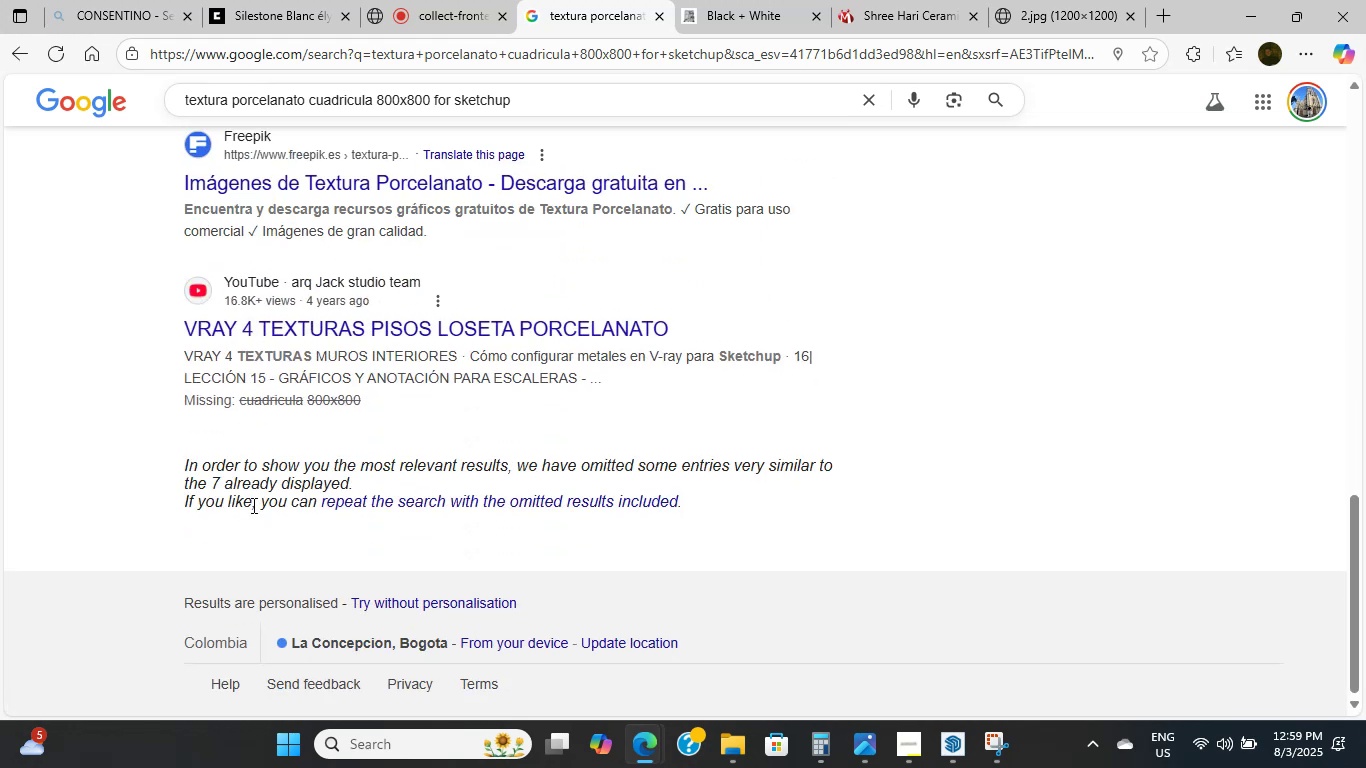 
scroll: coordinate [252, 505], scroll_direction: up, amount: 17.0
 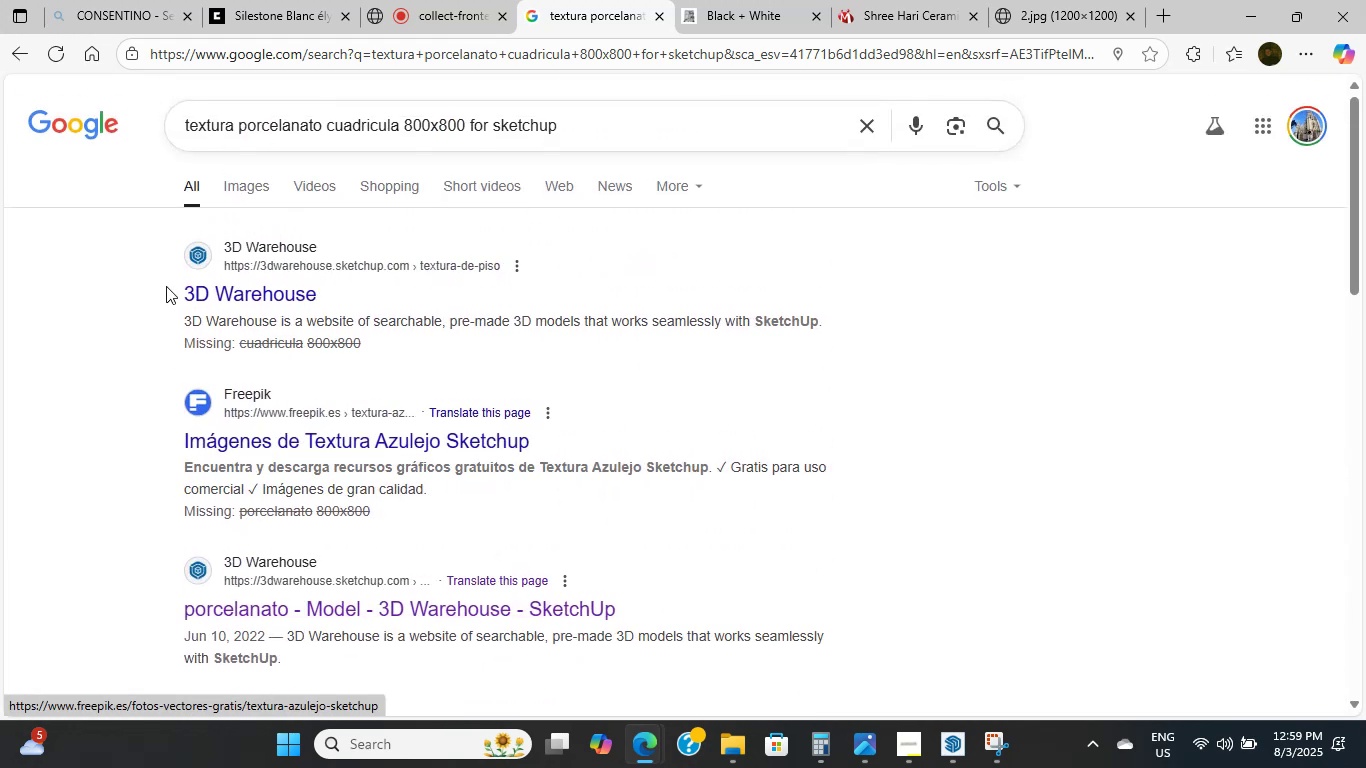 
left_click([191, 284])
 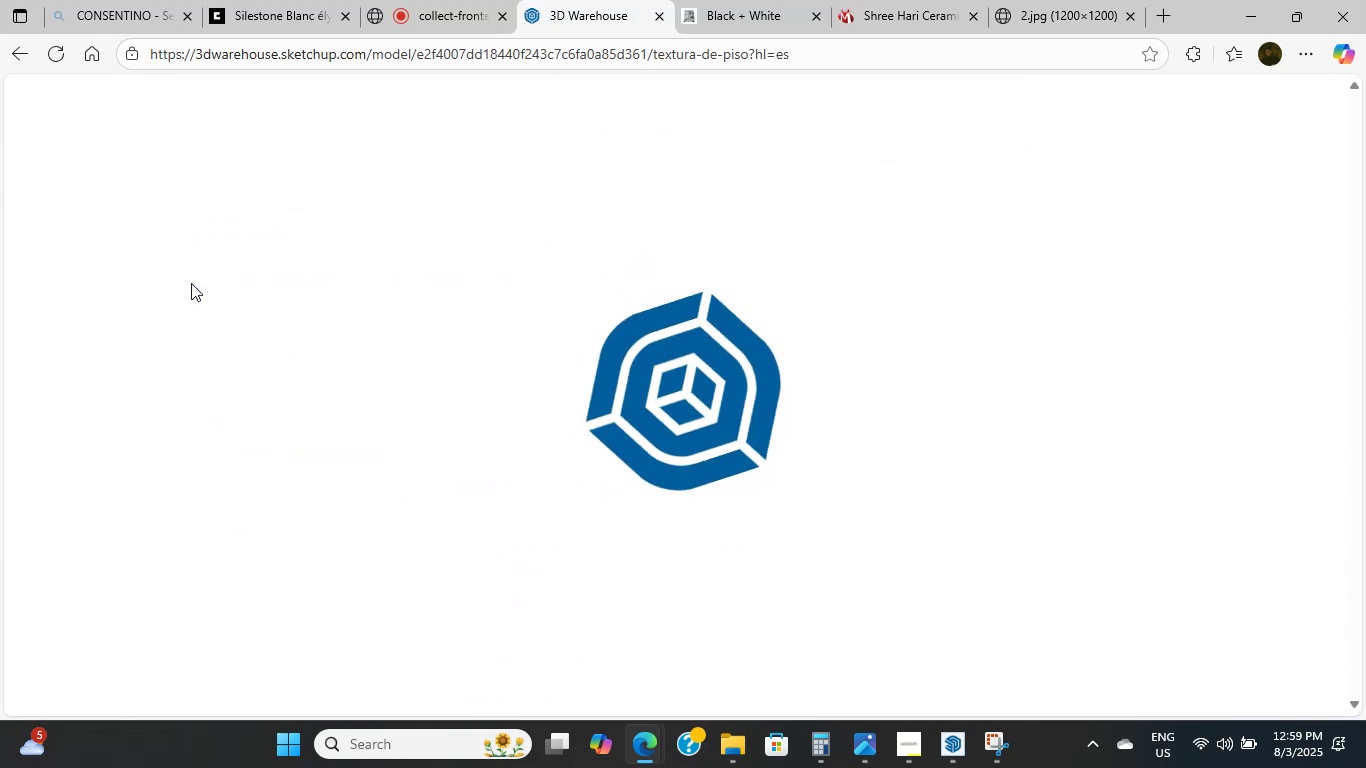 
scroll: coordinate [379, 319], scroll_direction: down, amount: 9.0
 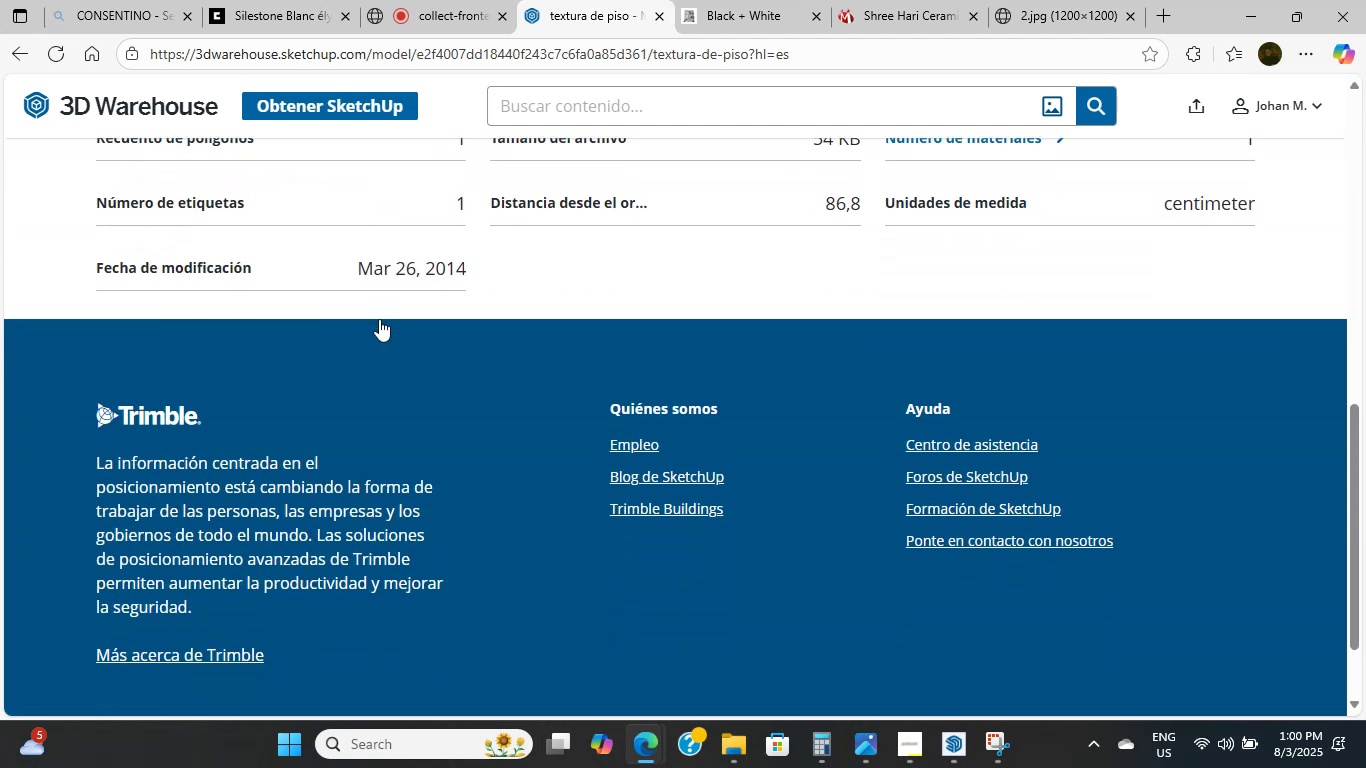 
scroll: coordinate [763, 410], scroll_direction: up, amount: 20.0
 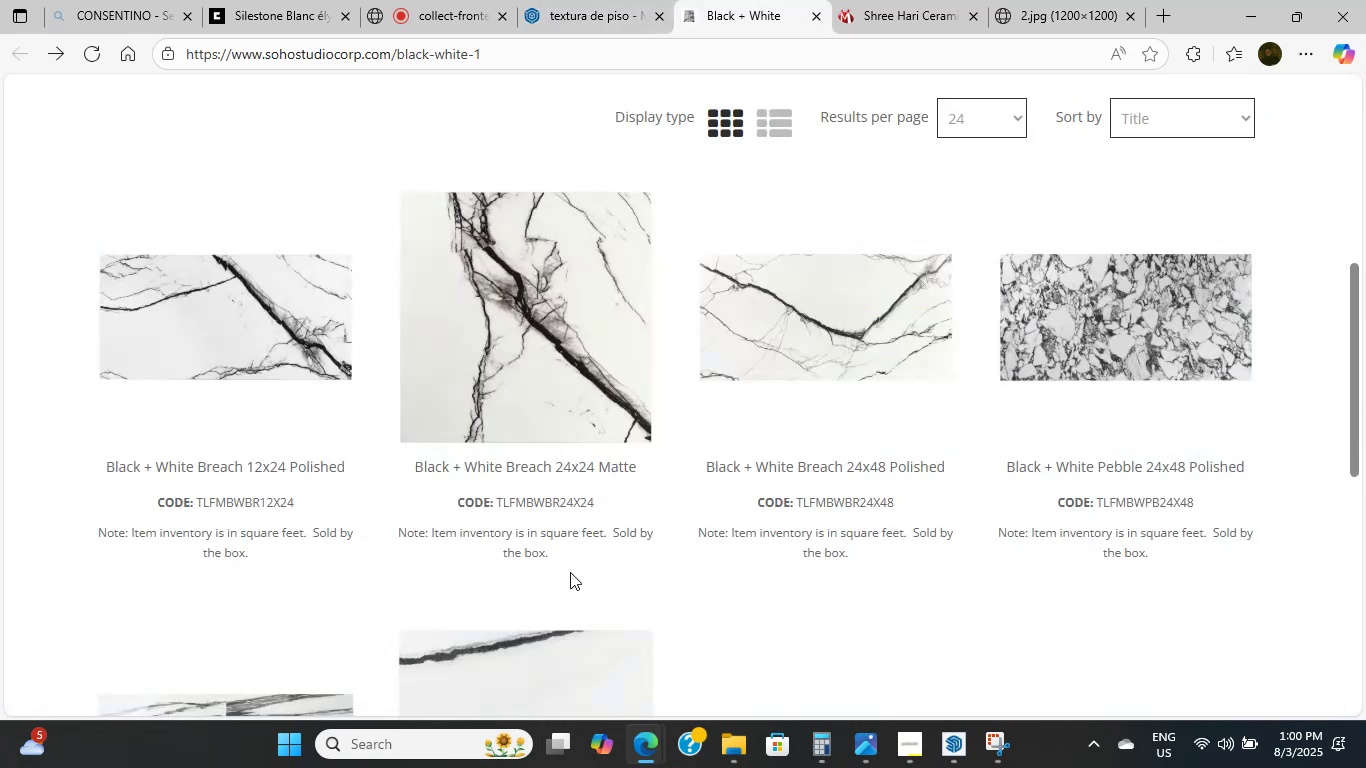 
scroll: coordinate [558, 551], scroll_direction: down, amount: 1.0
 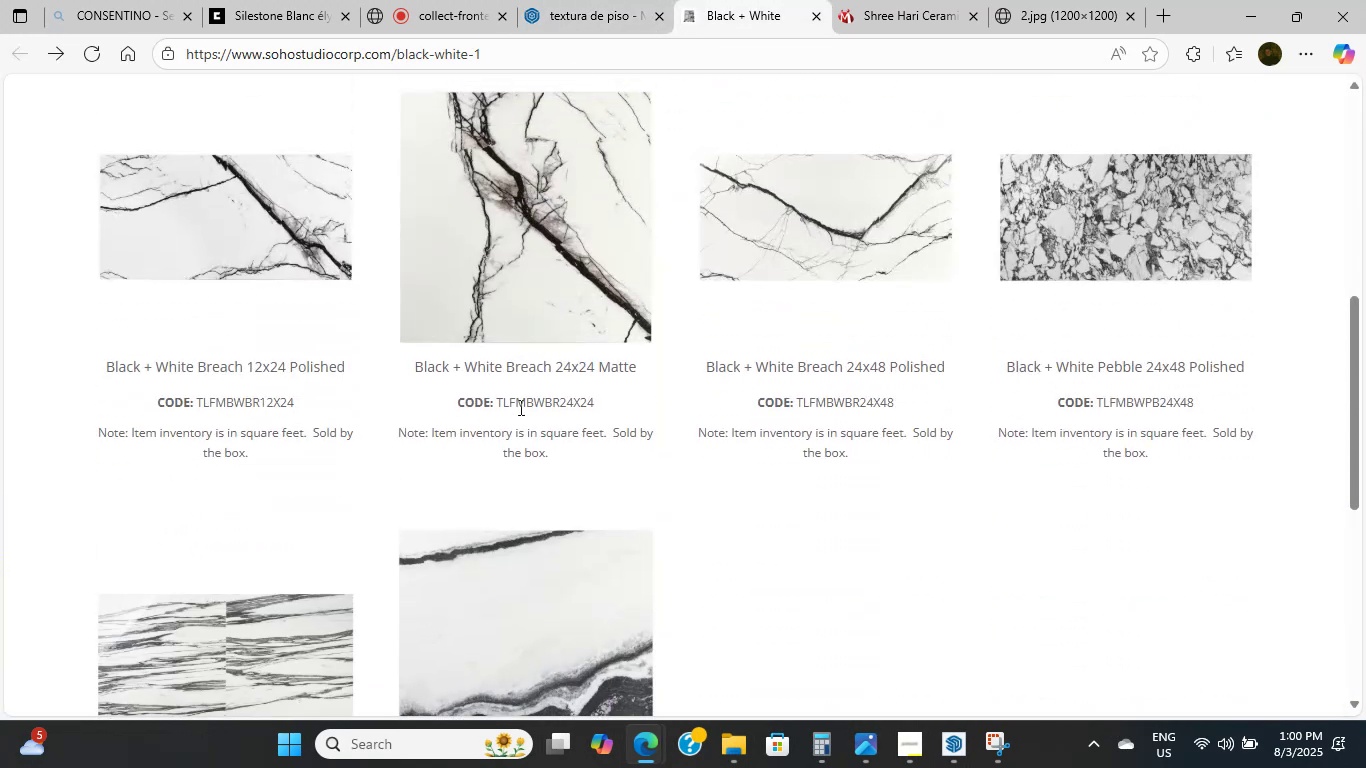 
left_click([805, 279])
 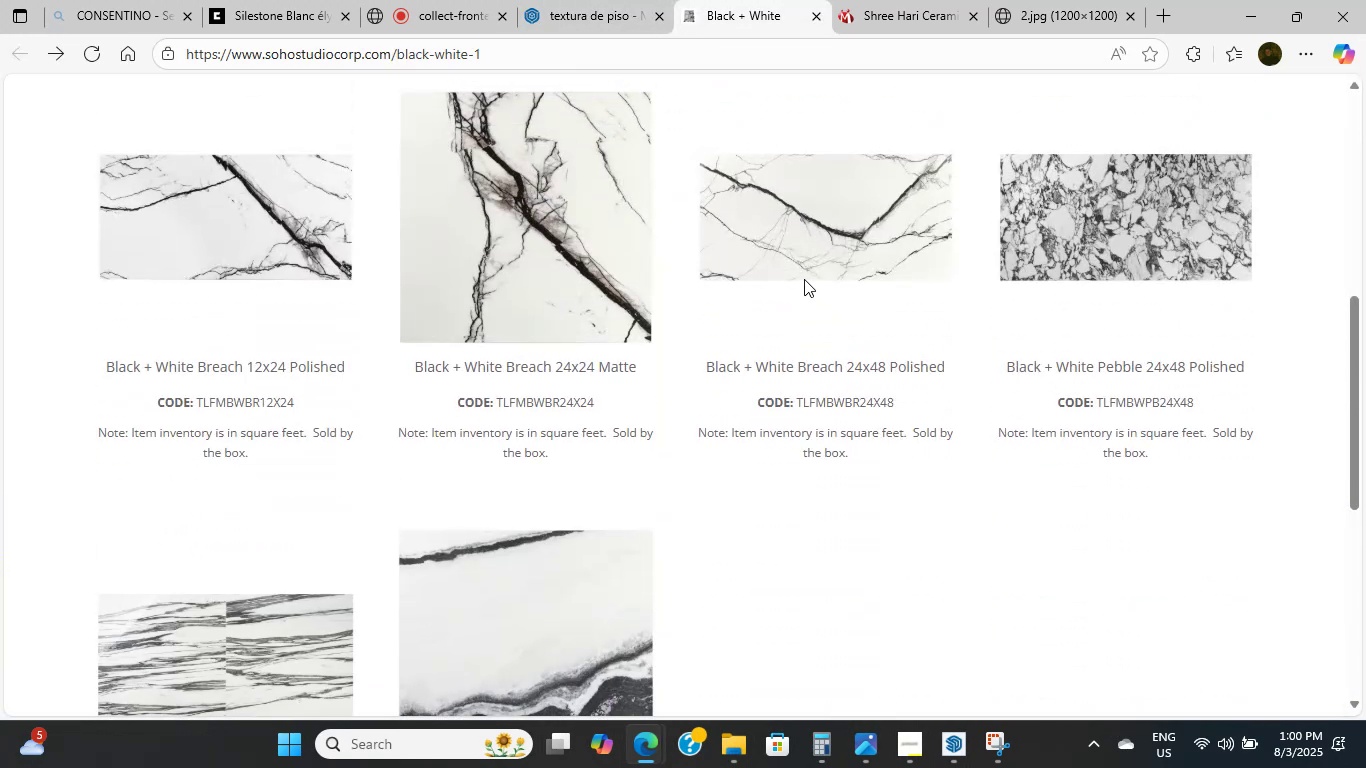 
left_click([804, 279])
 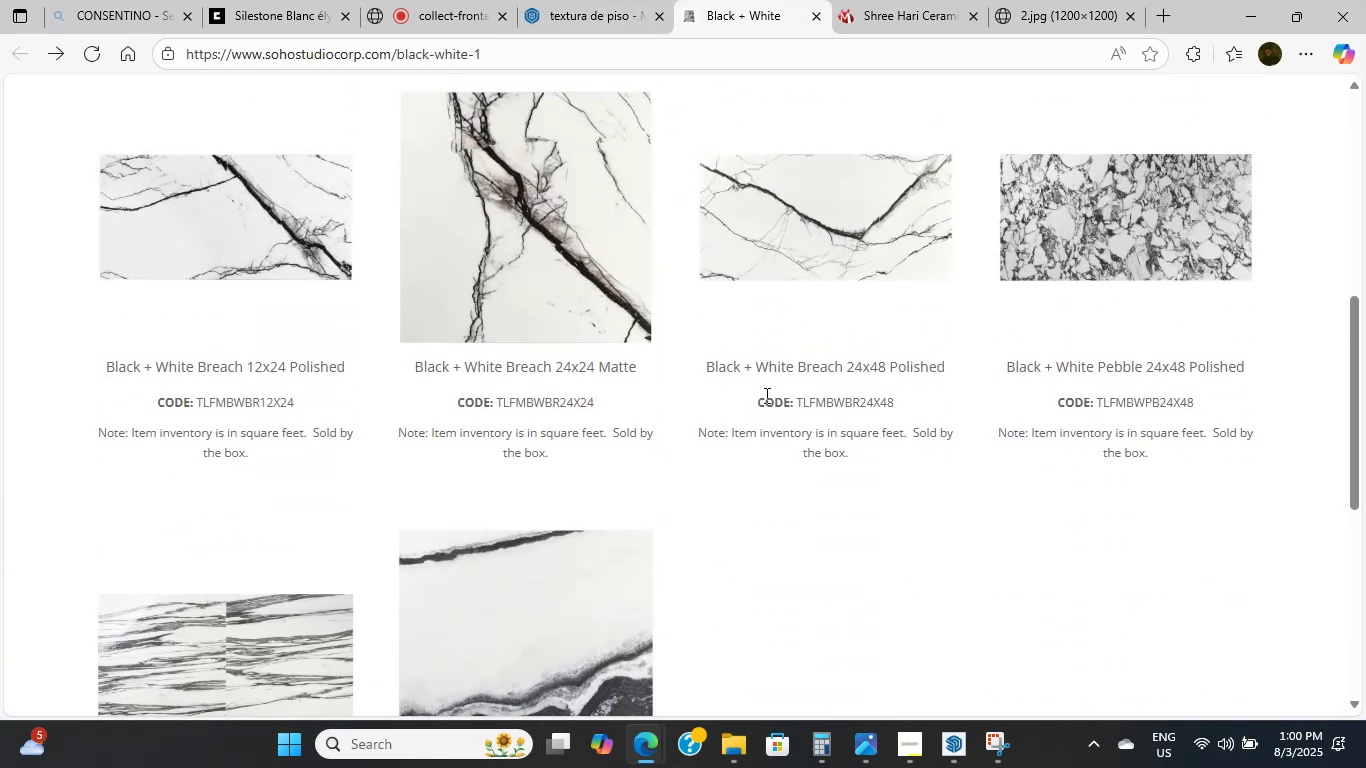 
double_click([761, 375])
 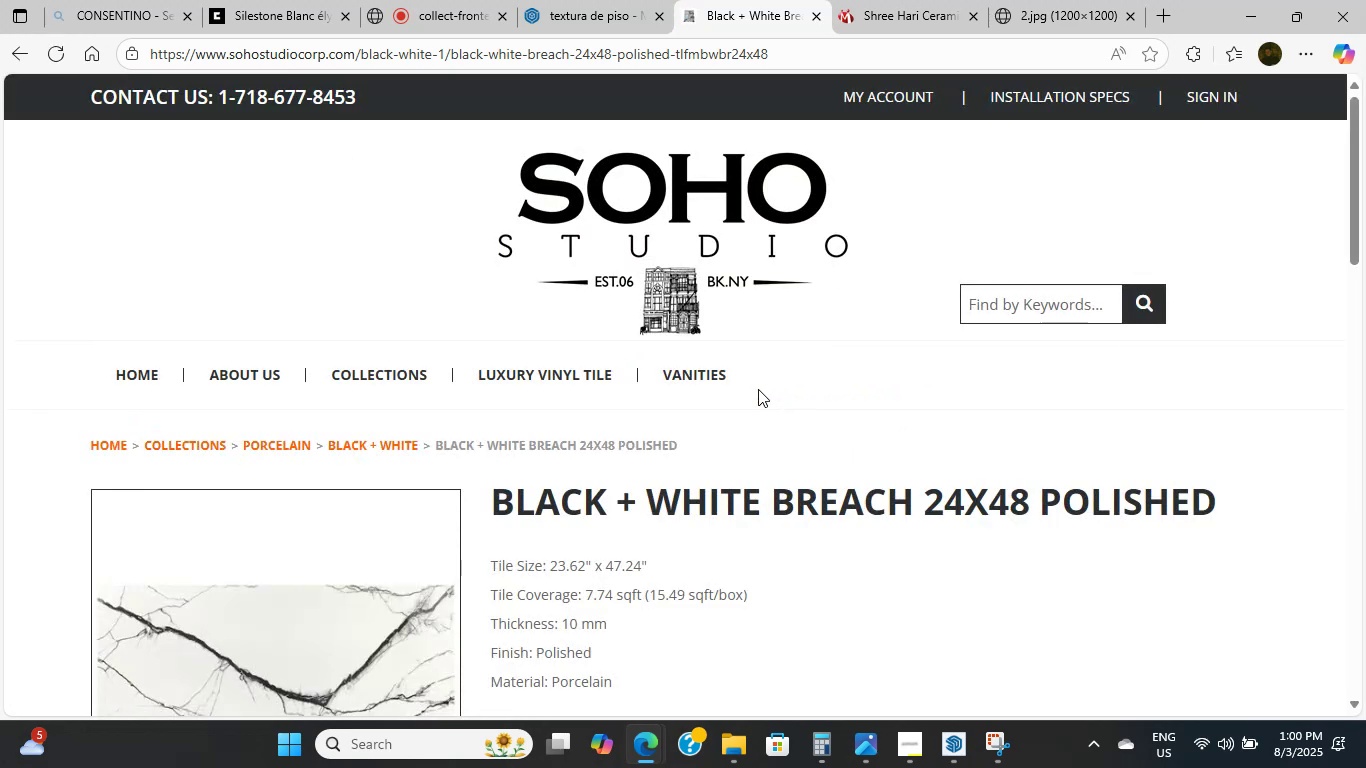 
wait(9.39)
 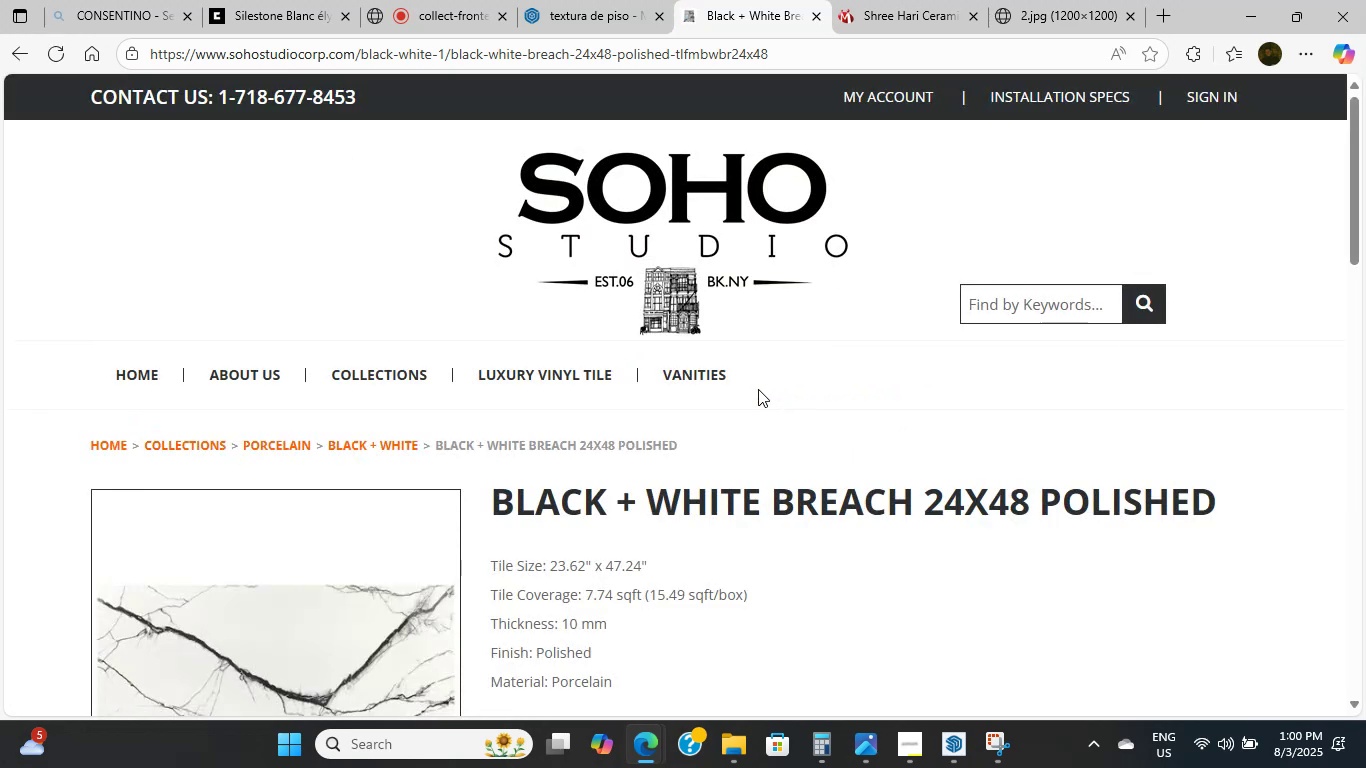 
scroll: coordinate [240, 420], scroll_direction: down, amount: 5.0
 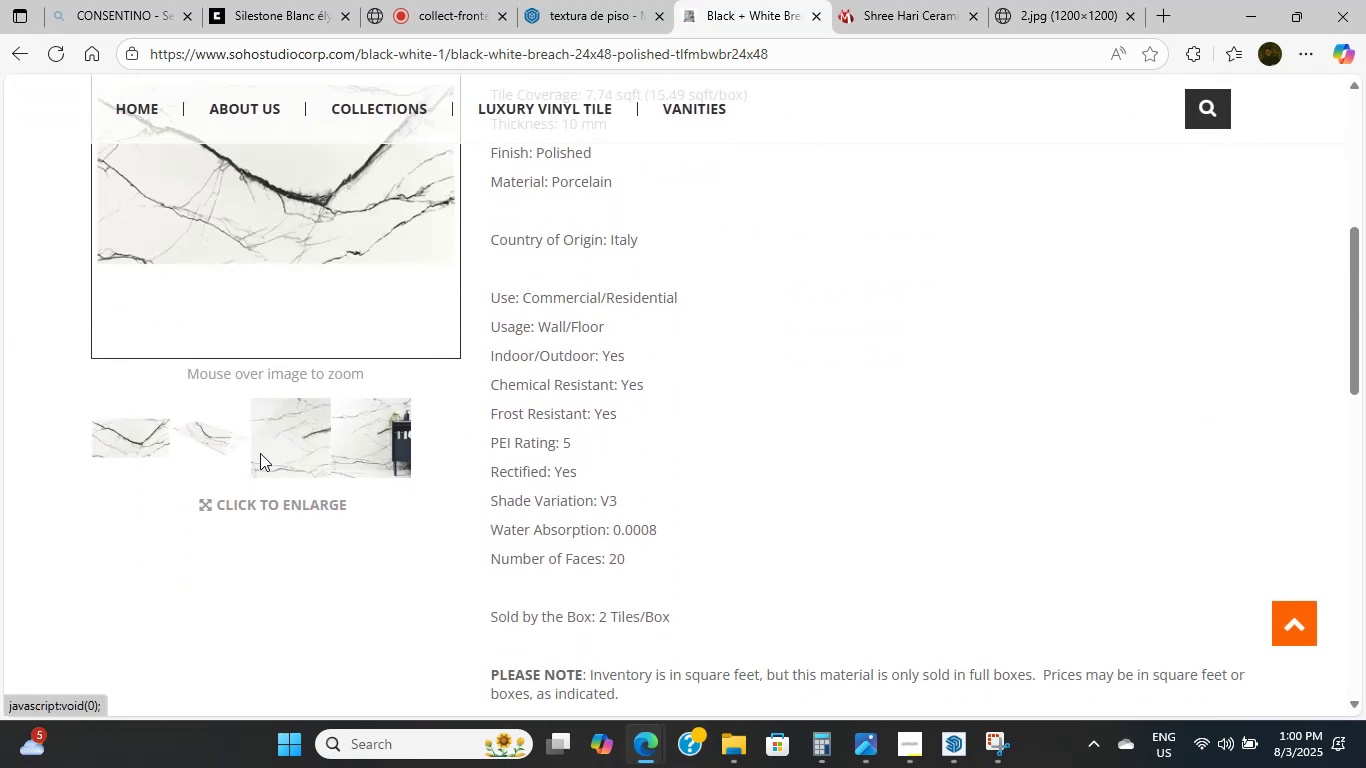 
left_click([209, 451])
 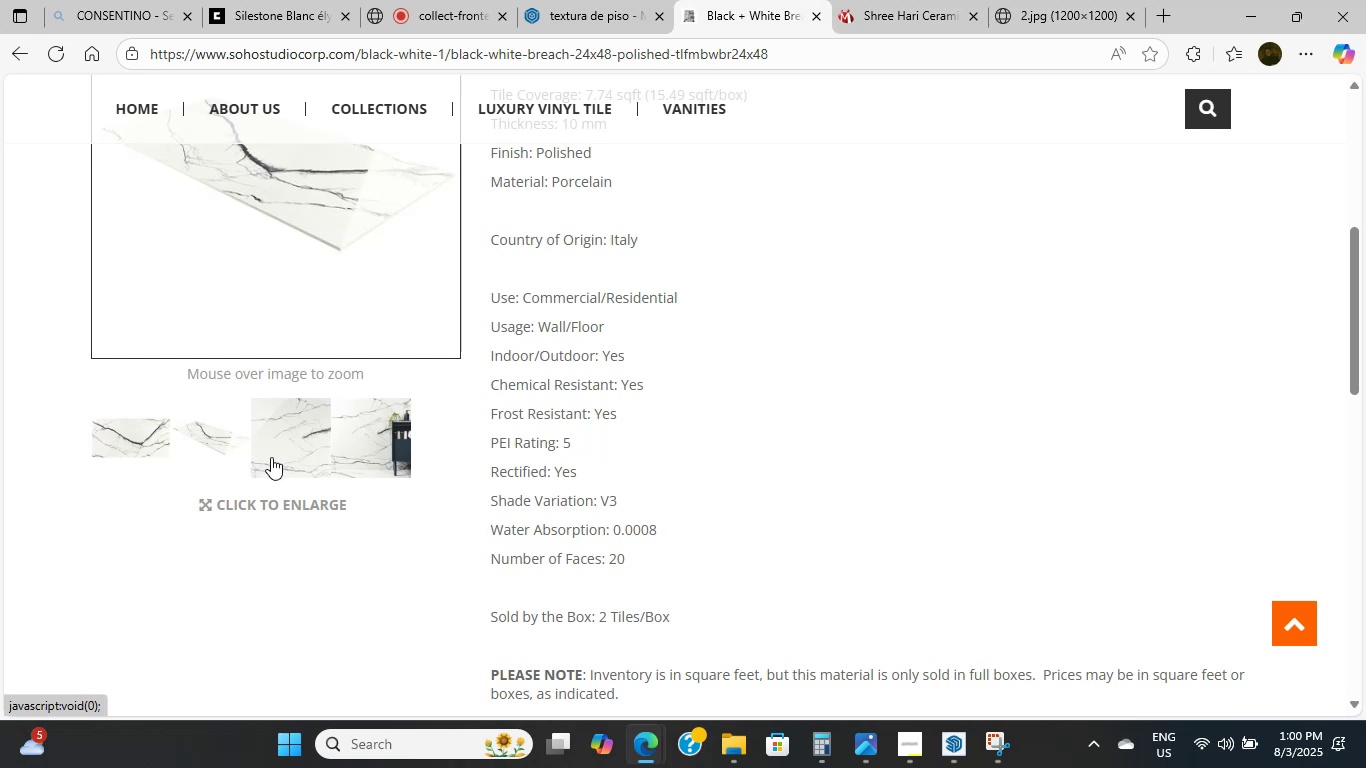 
scroll: coordinate [762, 308], scroll_direction: up, amount: 2.0
 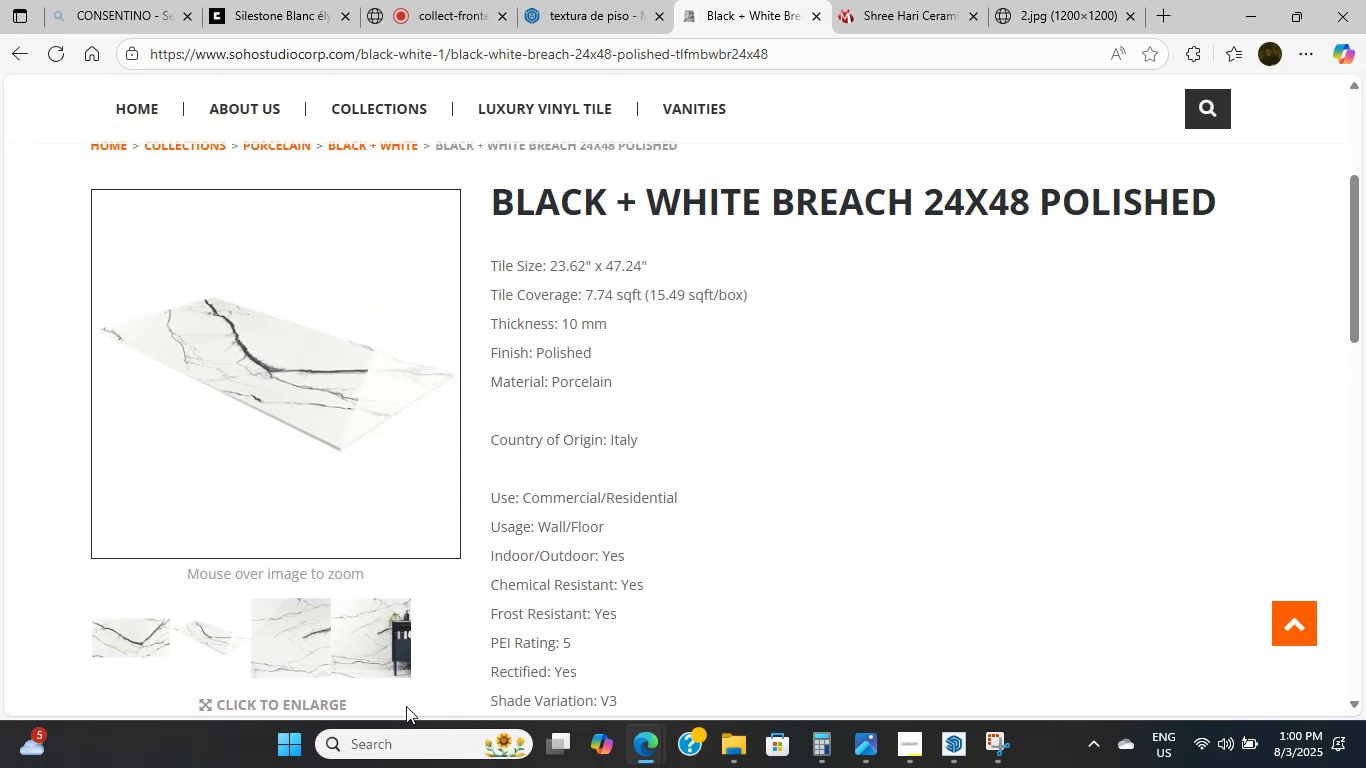 
left_click([295, 655])
 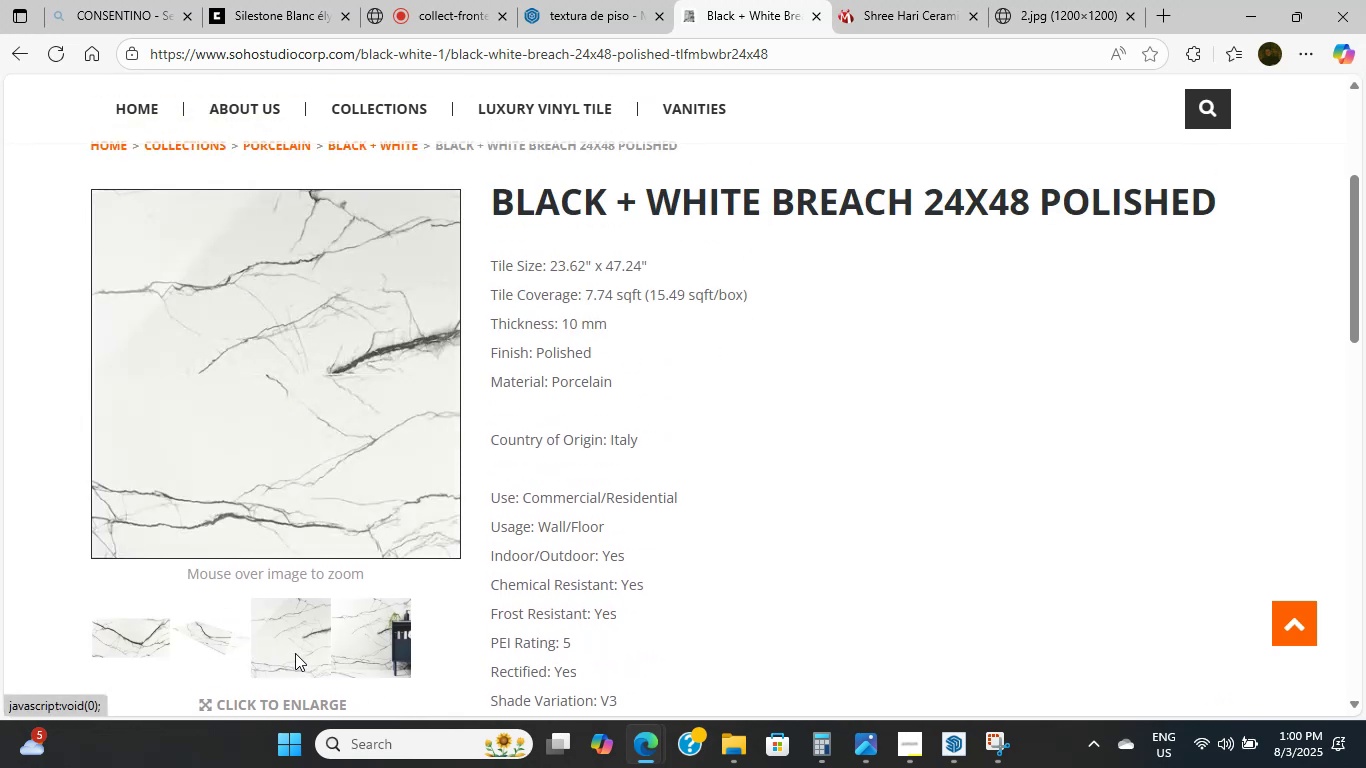 
left_click([264, 393])
 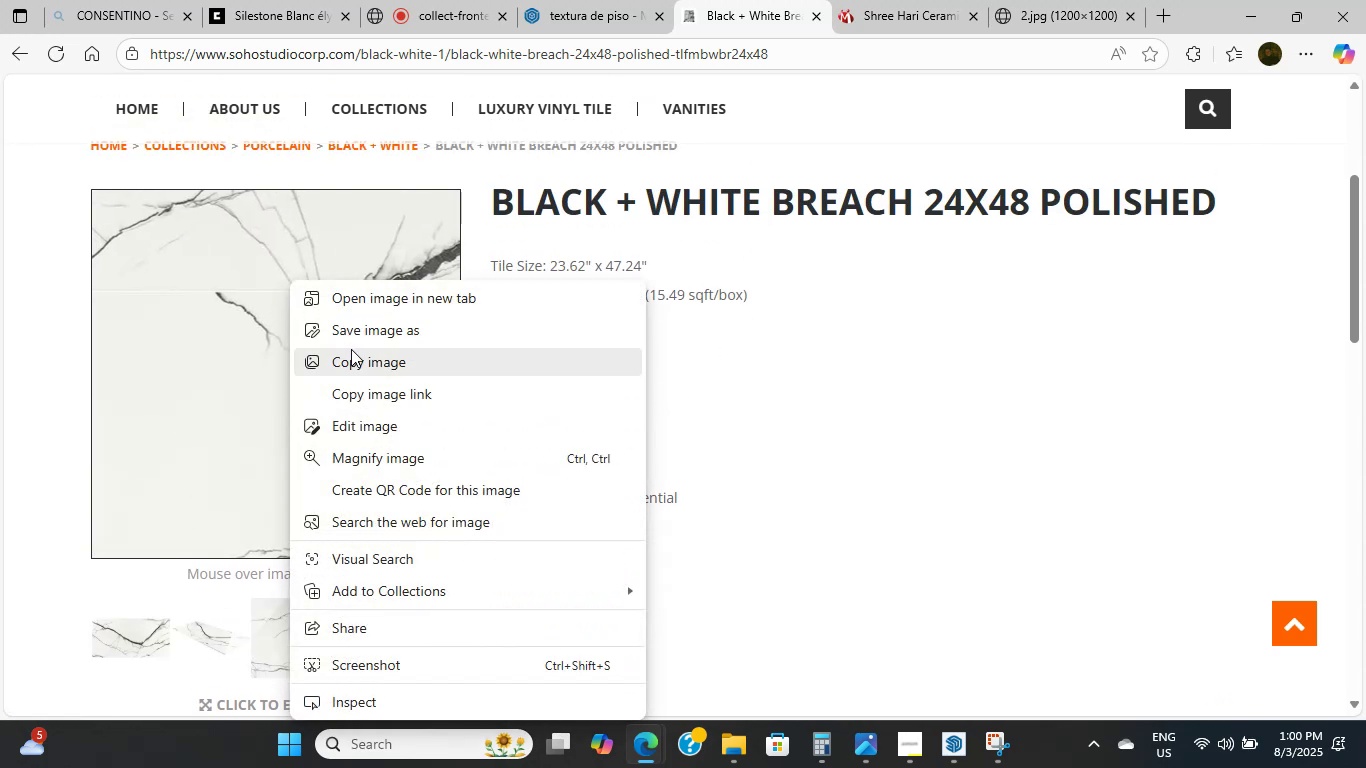 
left_click([367, 294])
 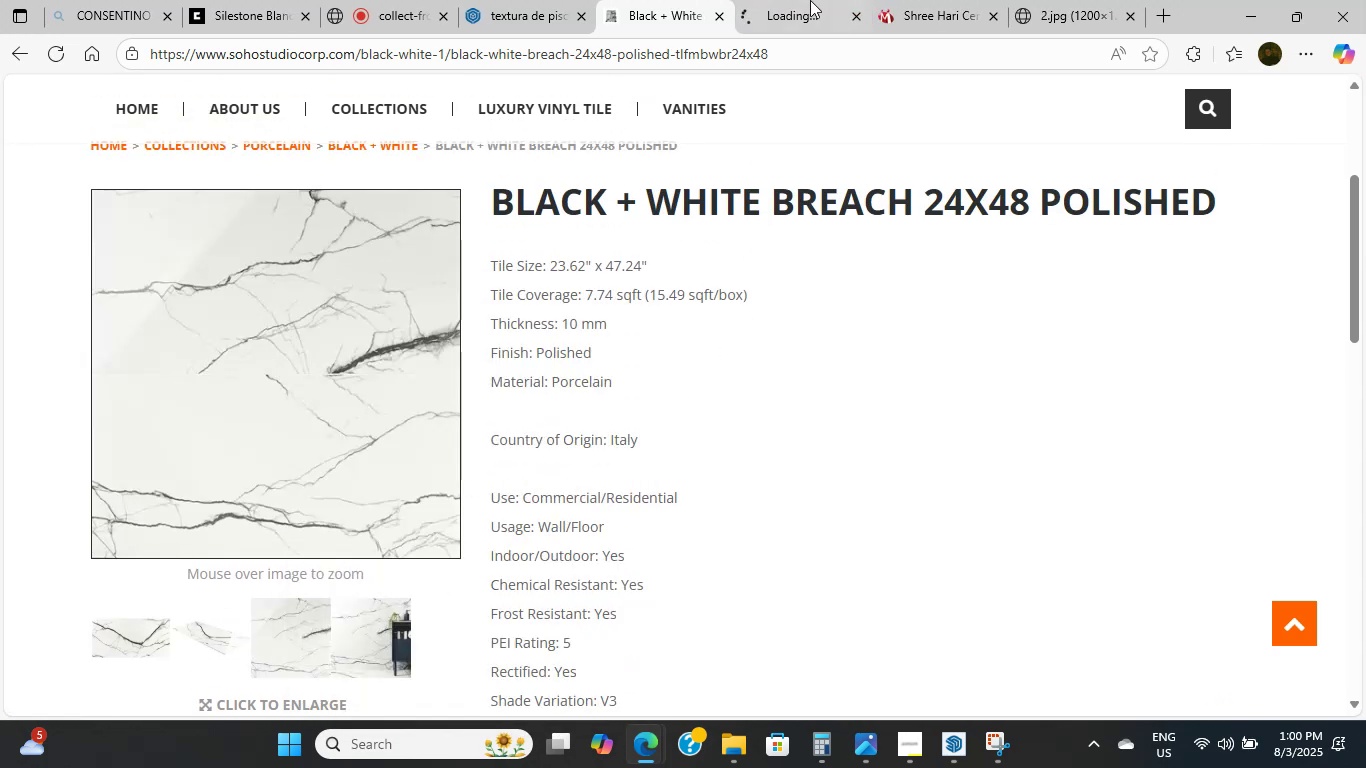 
left_click([821, 0])
 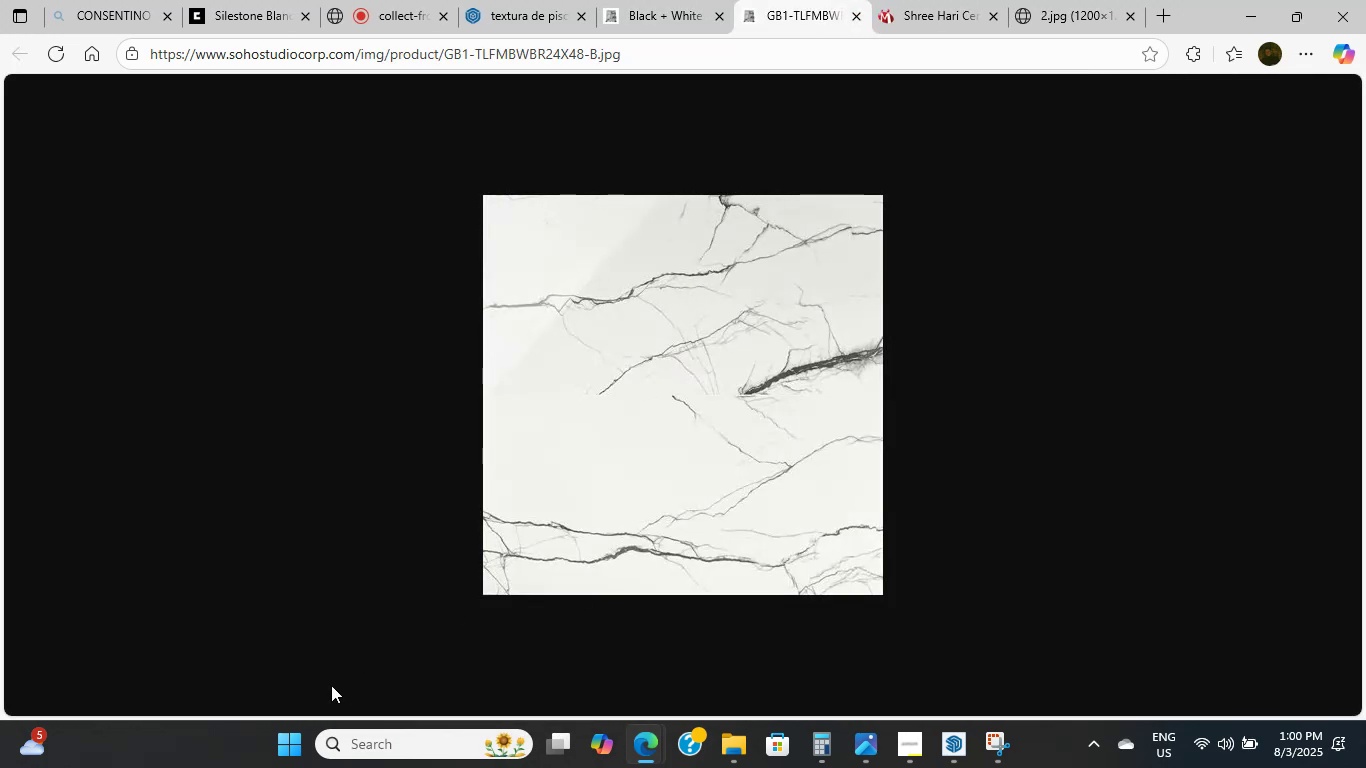 
scroll: coordinate [598, 455], scroll_direction: up, amount: 10.0
 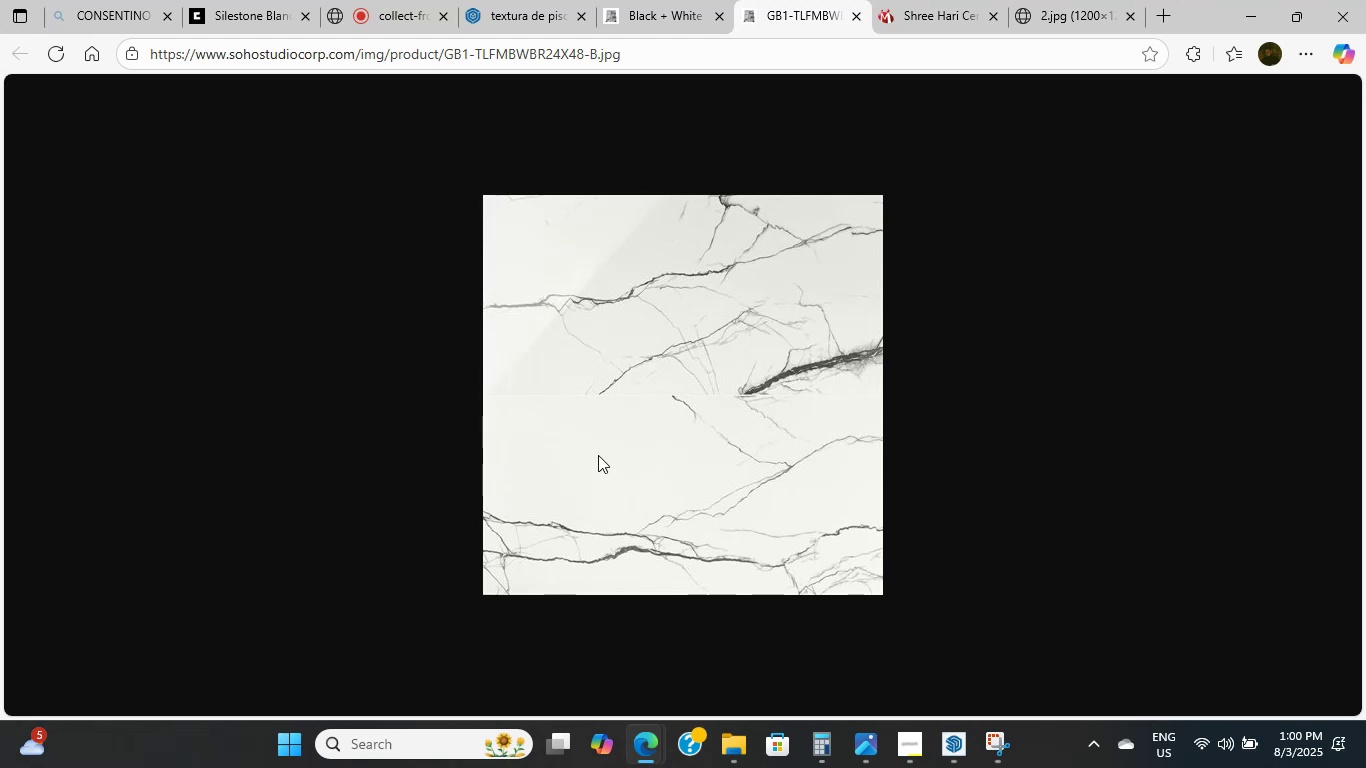 
left_click([598, 455])
 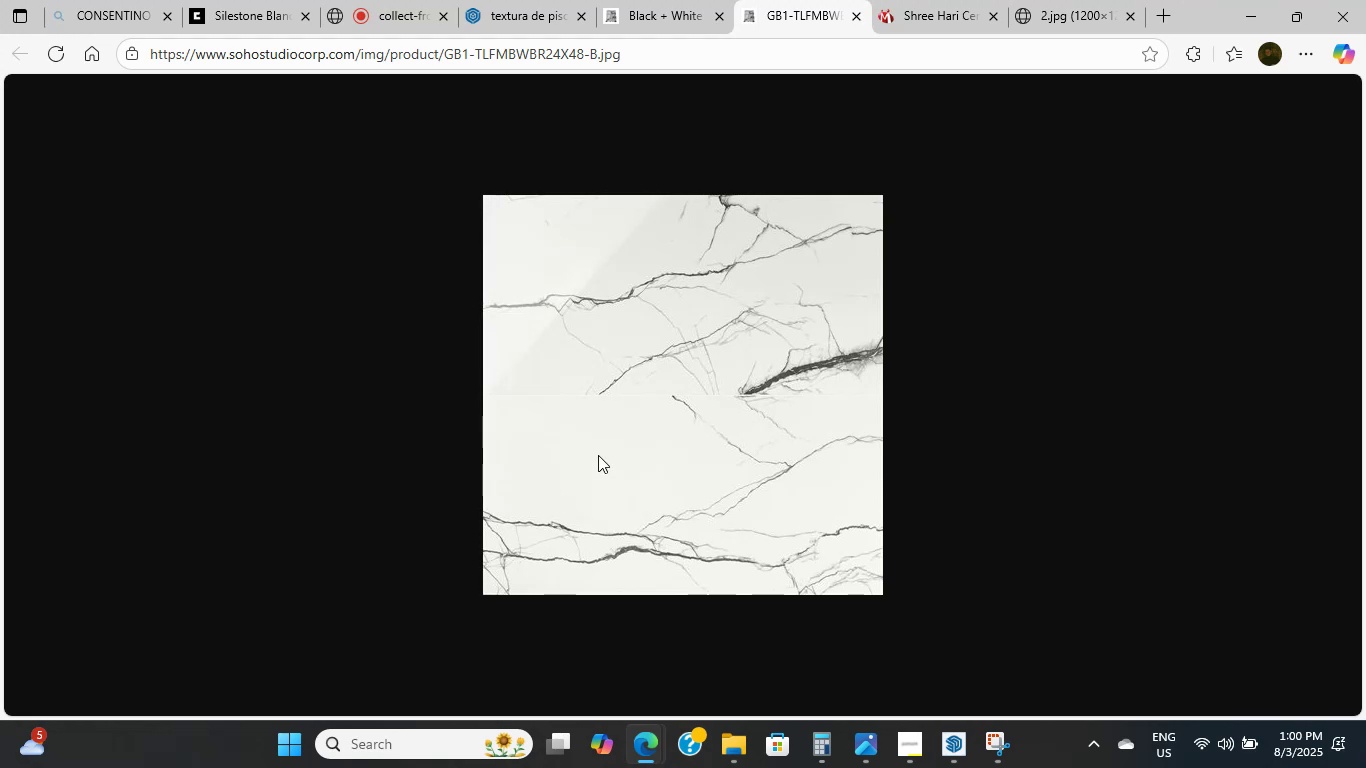 
double_click([598, 455])
 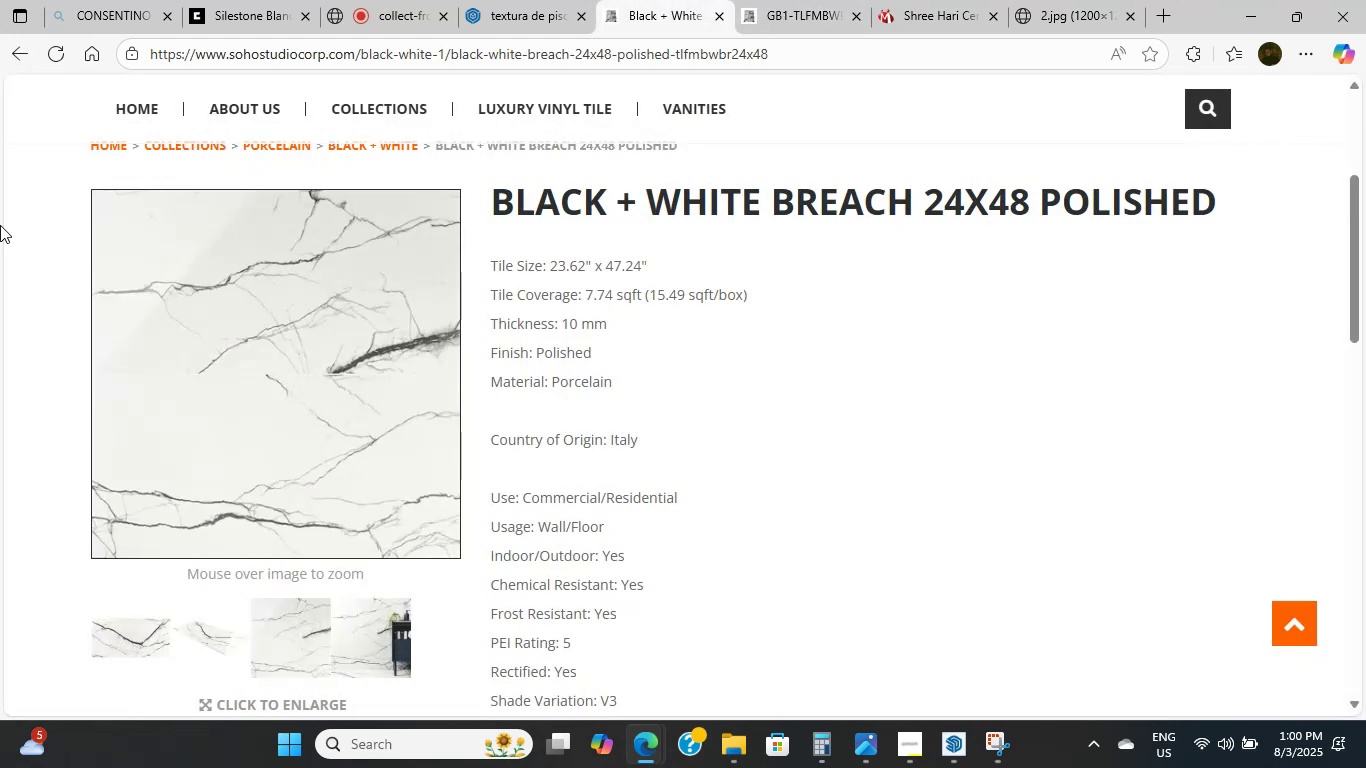 
left_click([1, 65])
 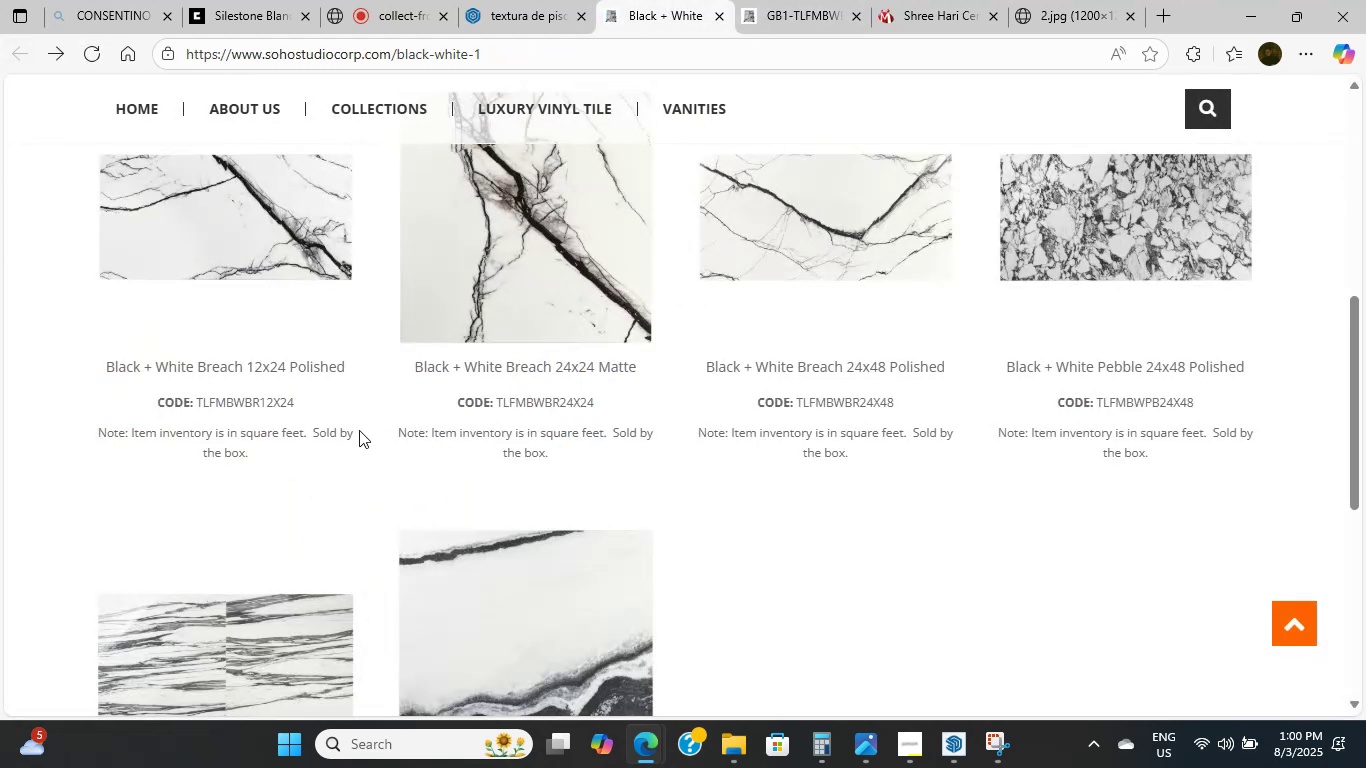 
scroll: coordinate [360, 35], scroll_direction: up, amount: 5.0
 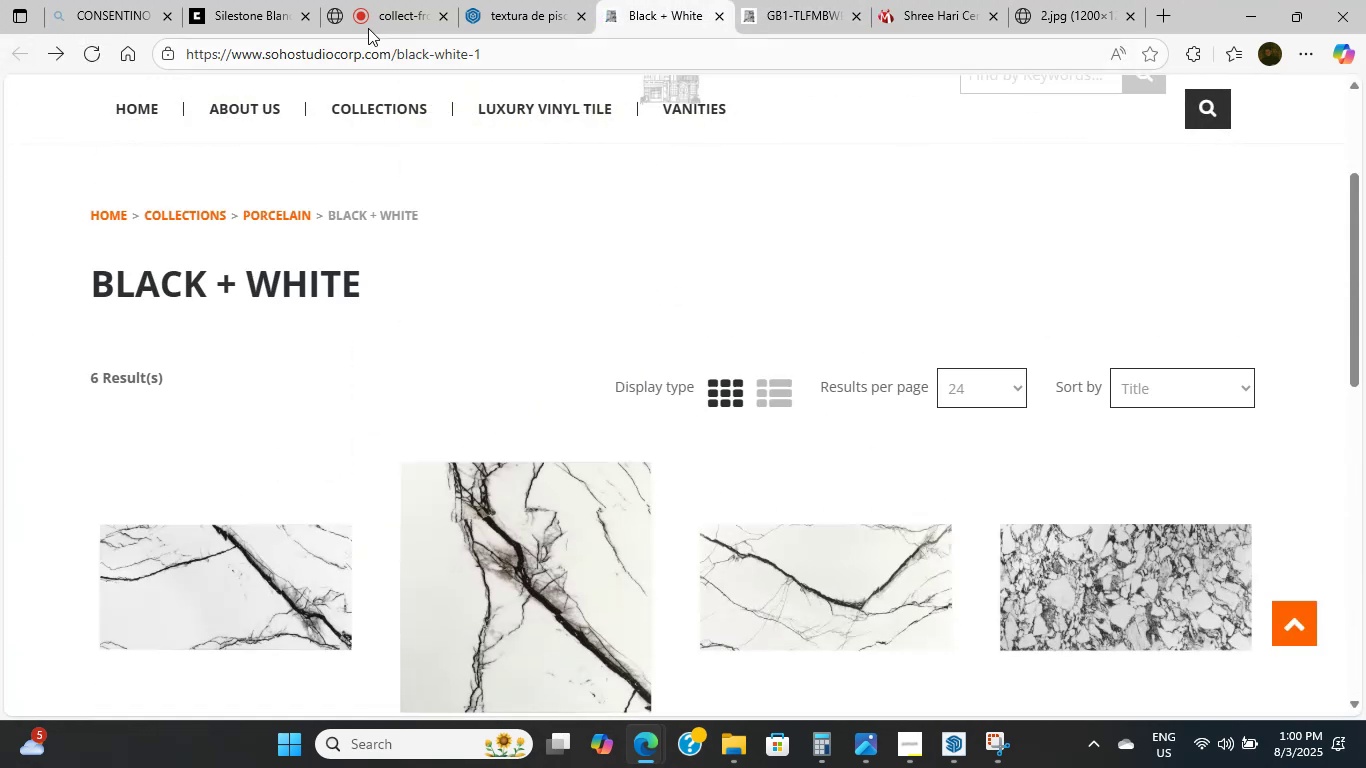 
mouse_move([405, 30])
 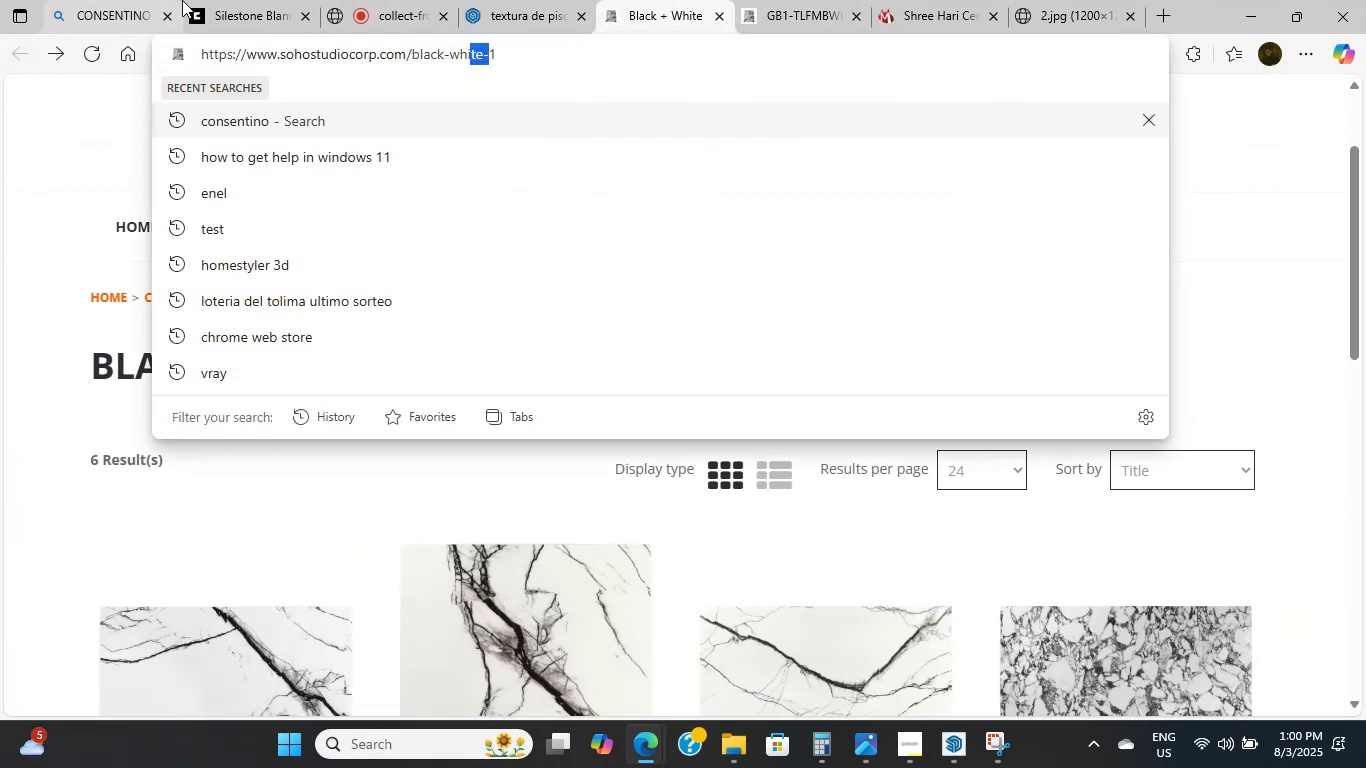 
left_click([199, 0])
 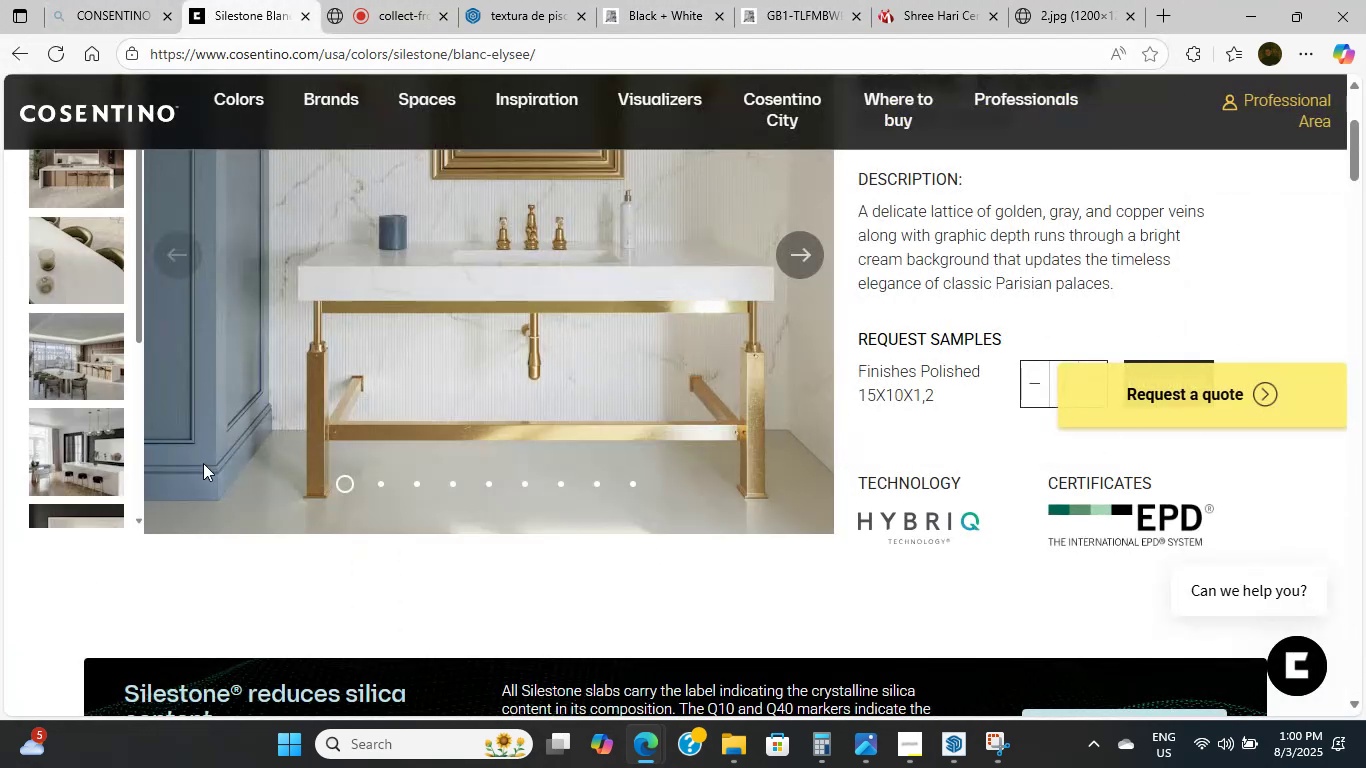 
scroll: coordinate [205, 496], scroll_direction: down, amount: 1.0
 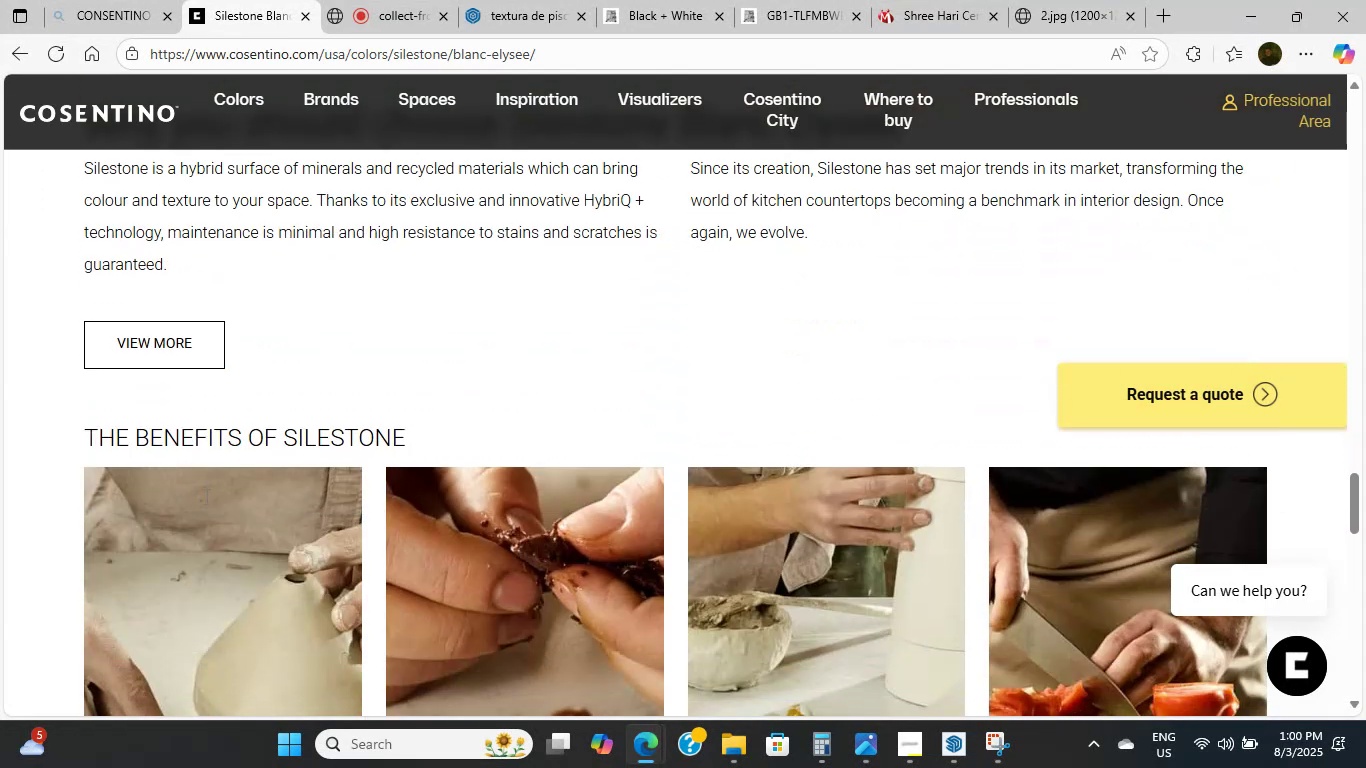 
scroll: coordinate [713, 572], scroll_direction: up, amount: 34.0
 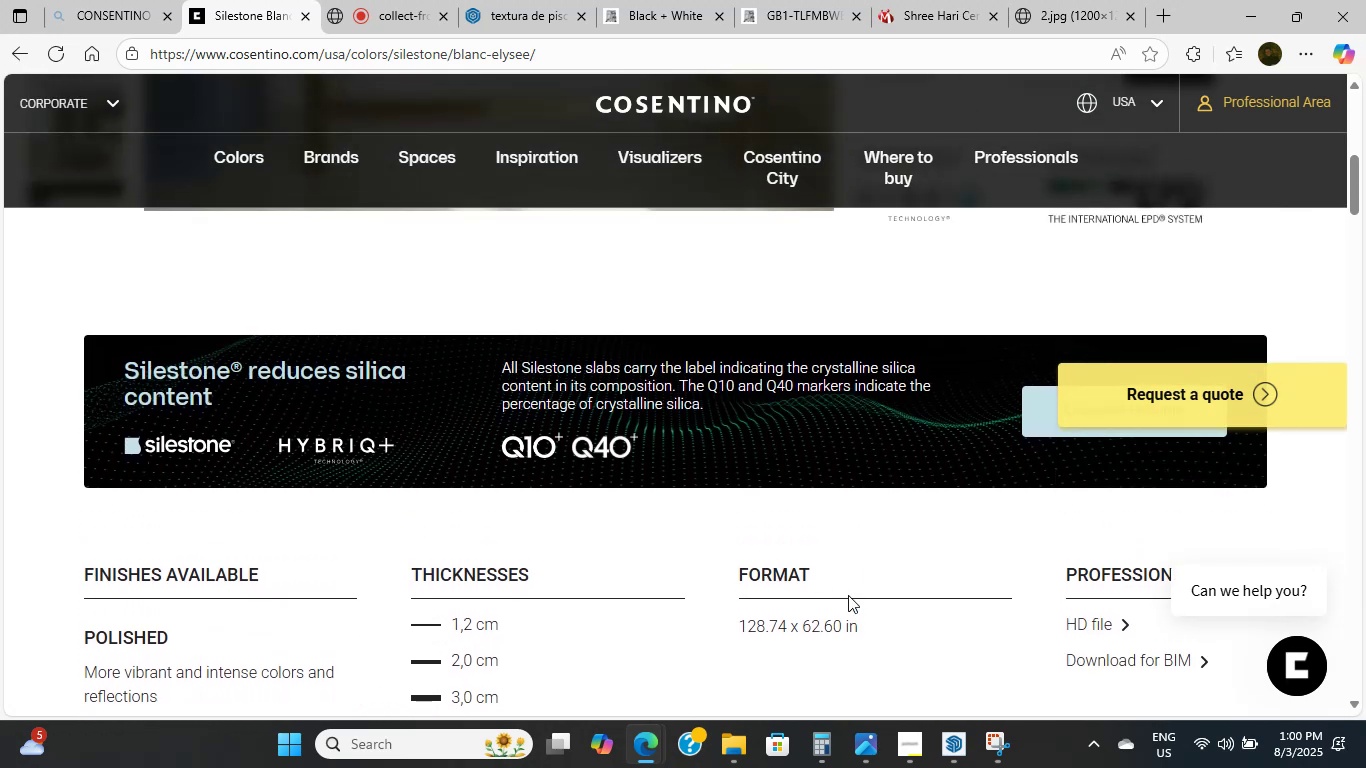 
scroll: coordinate [848, 595], scroll_direction: down, amount: 1.0
 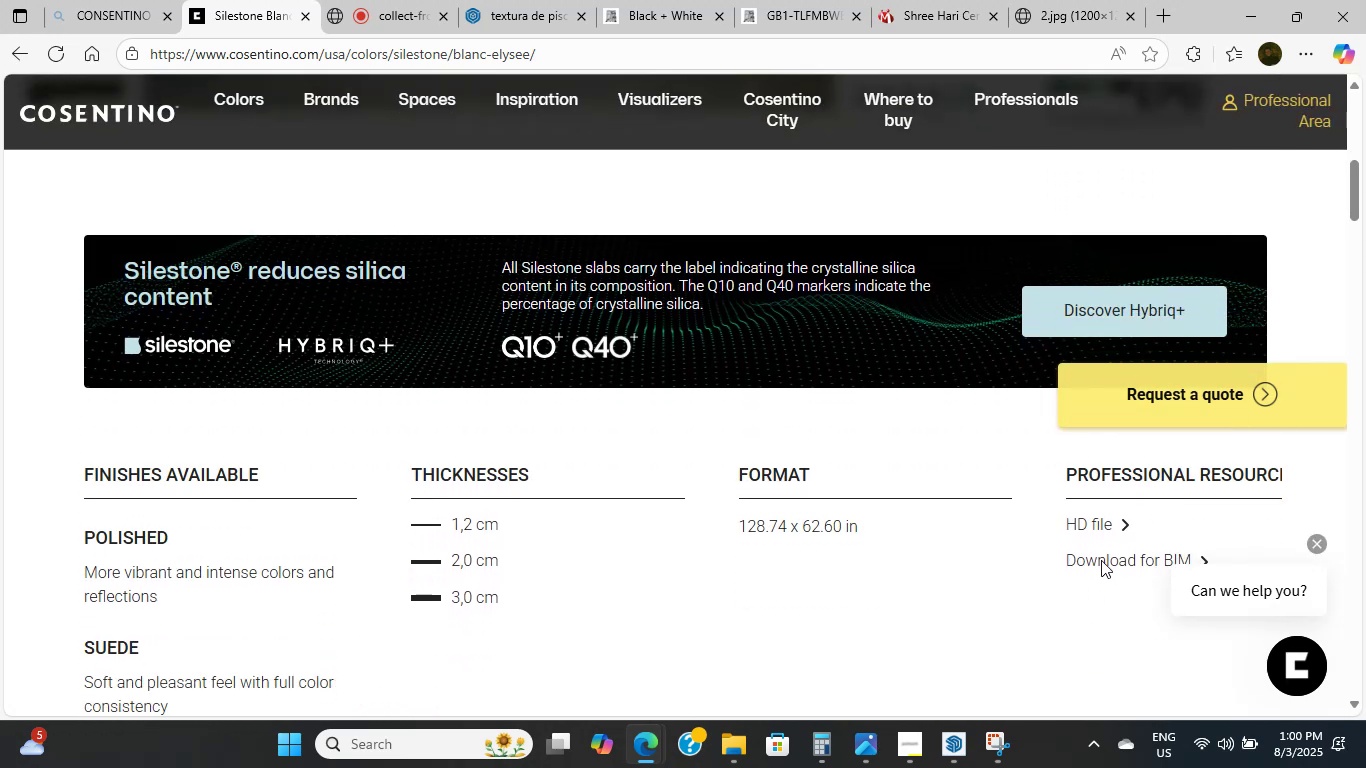 
left_click([1114, 566])
 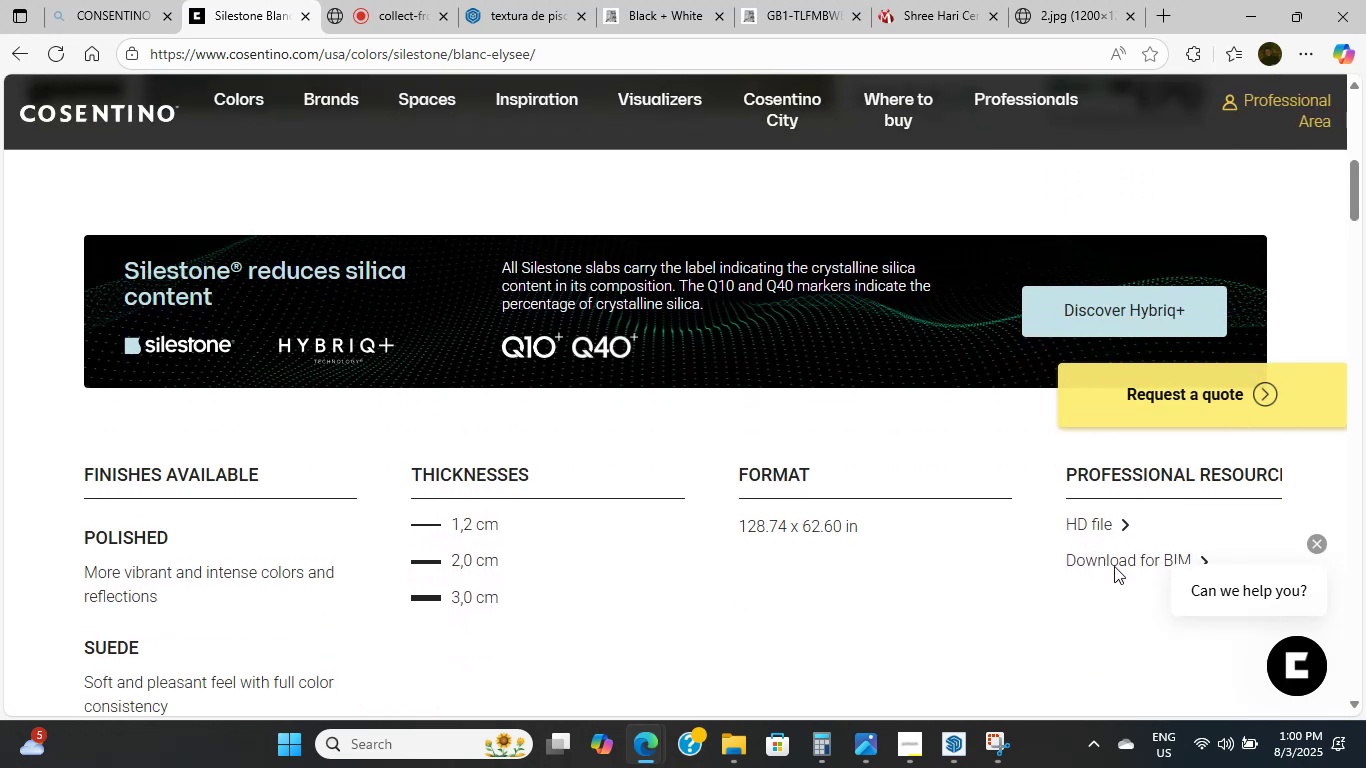 
left_click([1114, 566])
 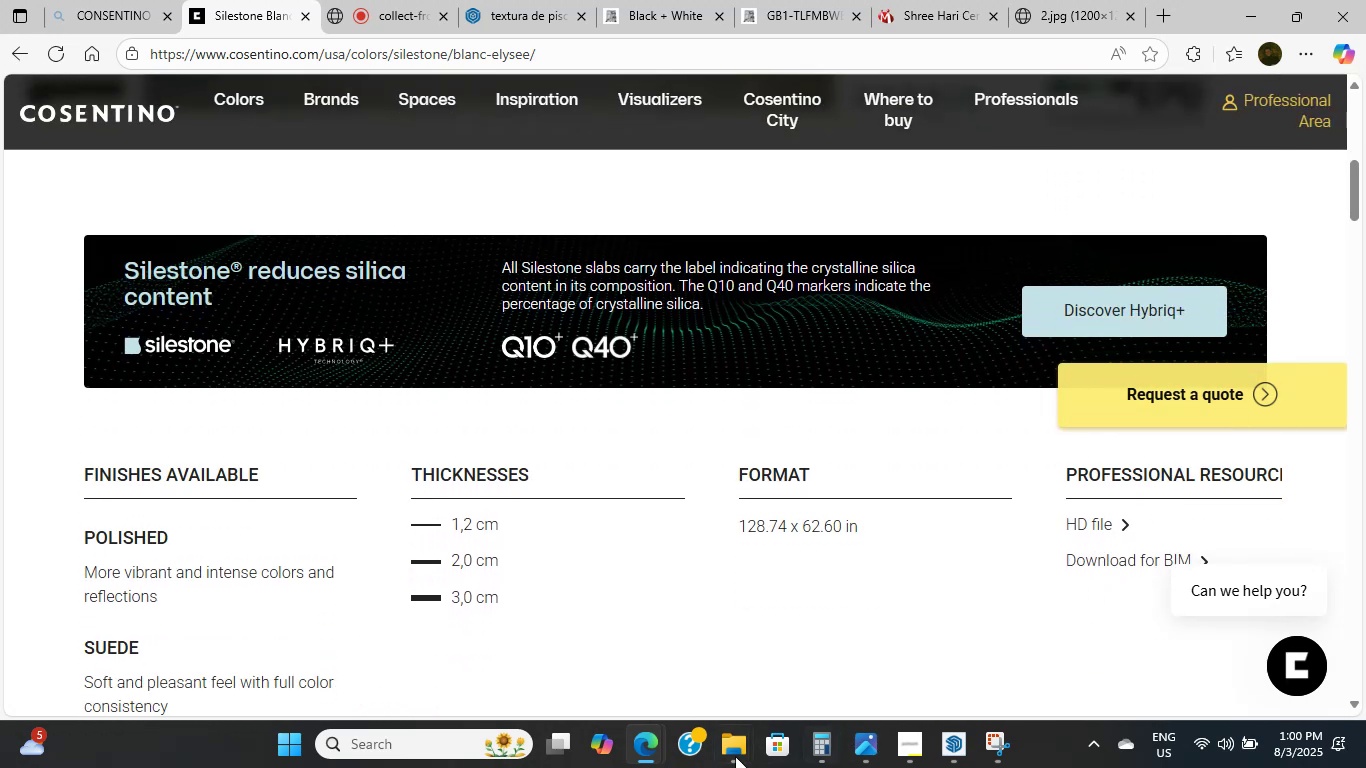 
left_click([743, 752])
 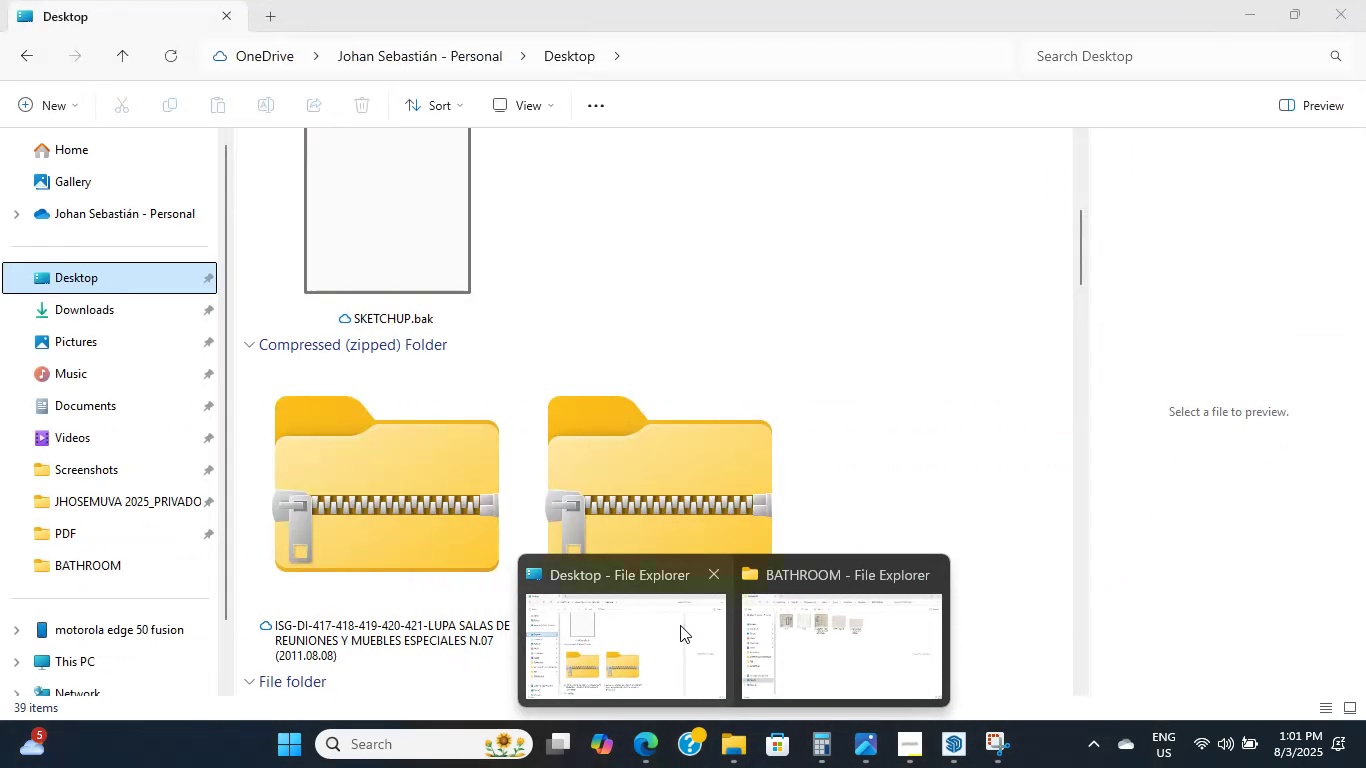 
left_click([824, 615])
 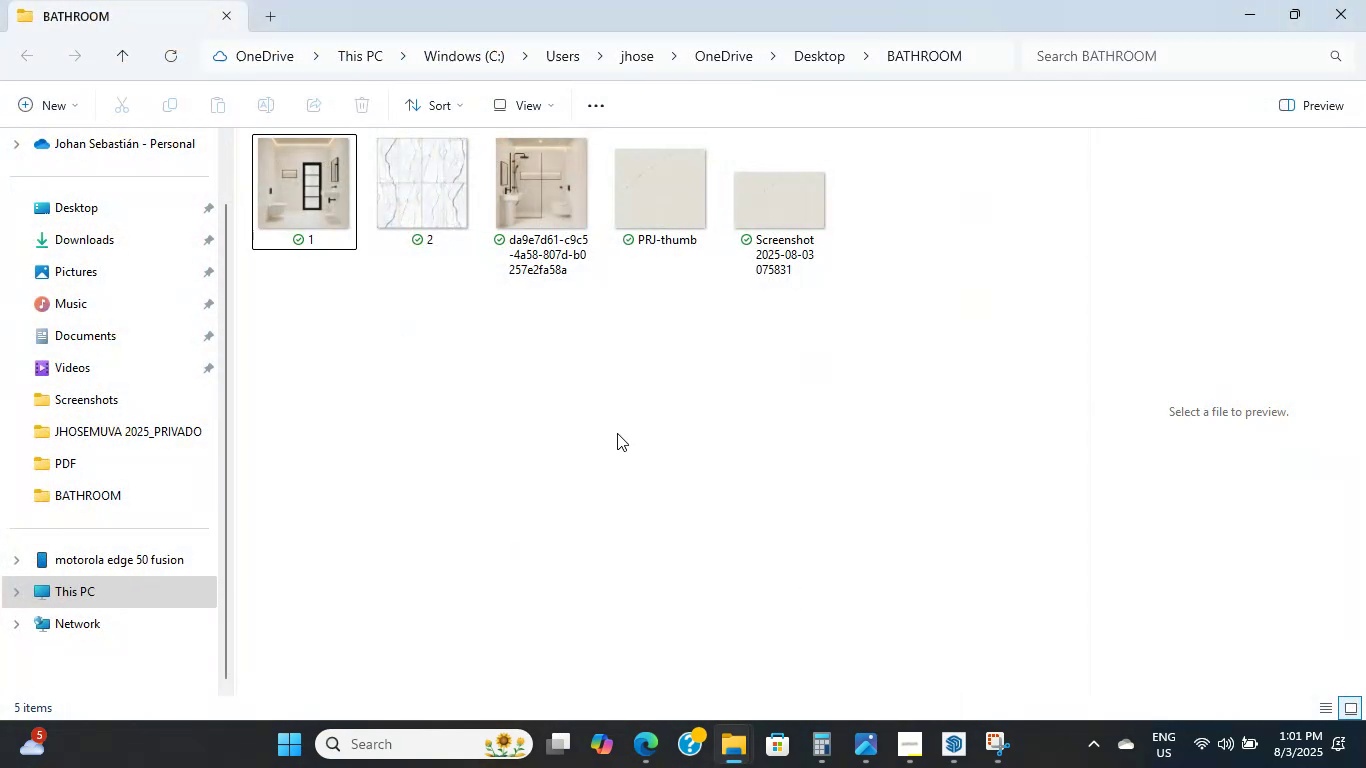 
double_click([616, 435])
 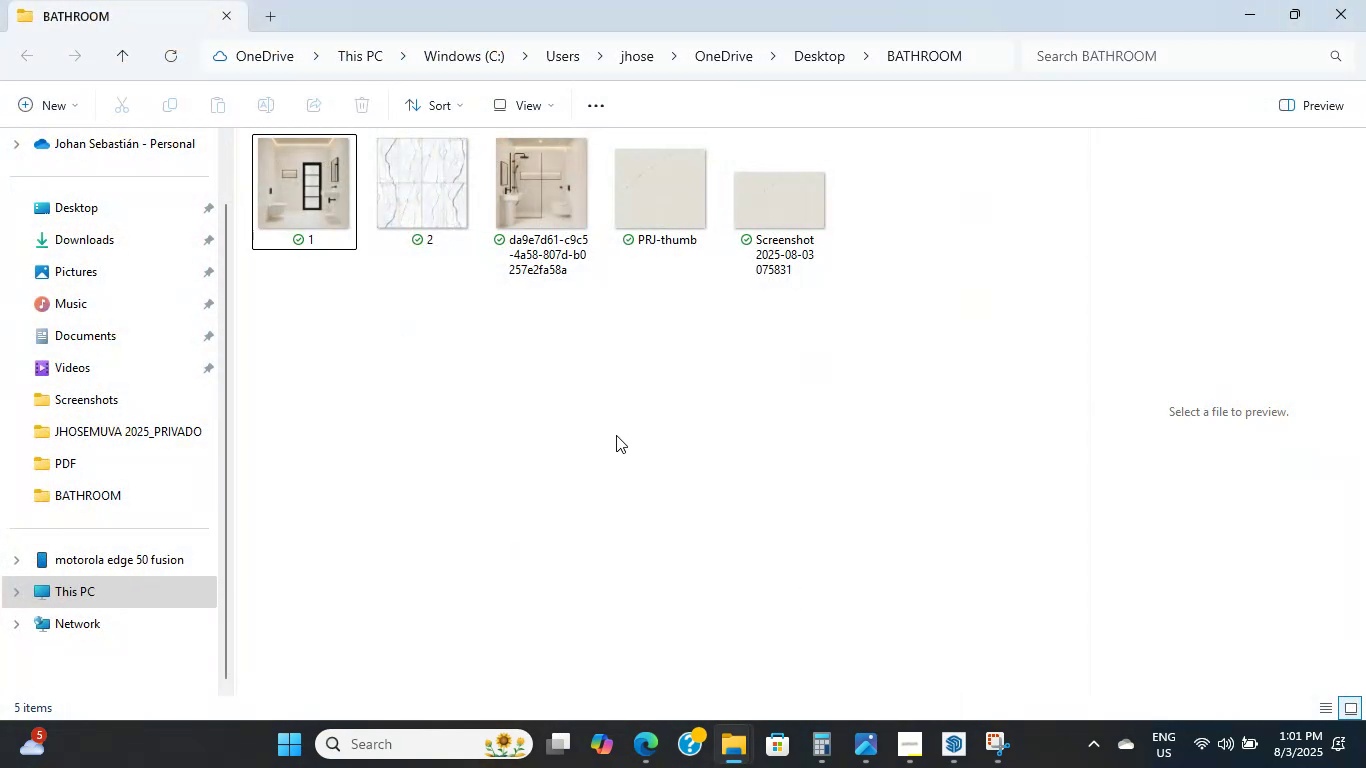 
triple_click([616, 435])
 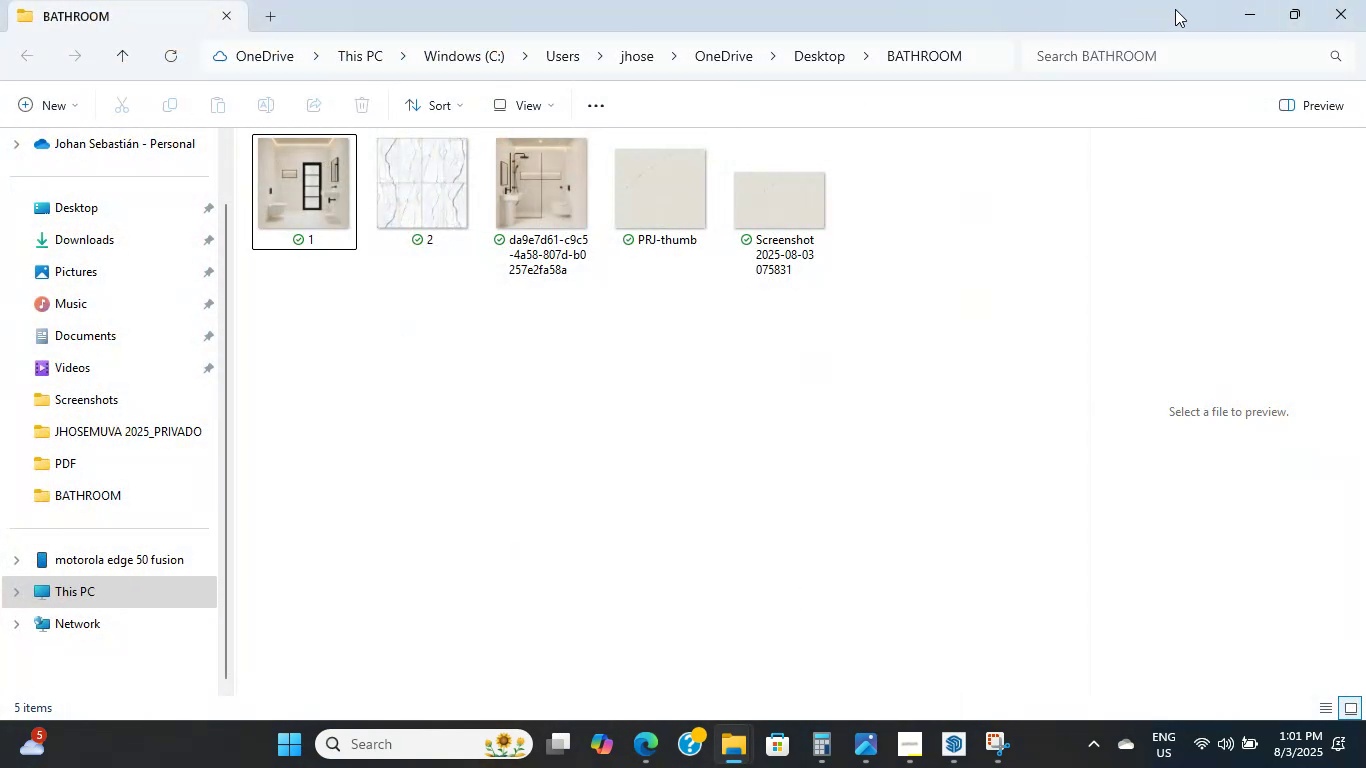 
left_click([1245, 2])
 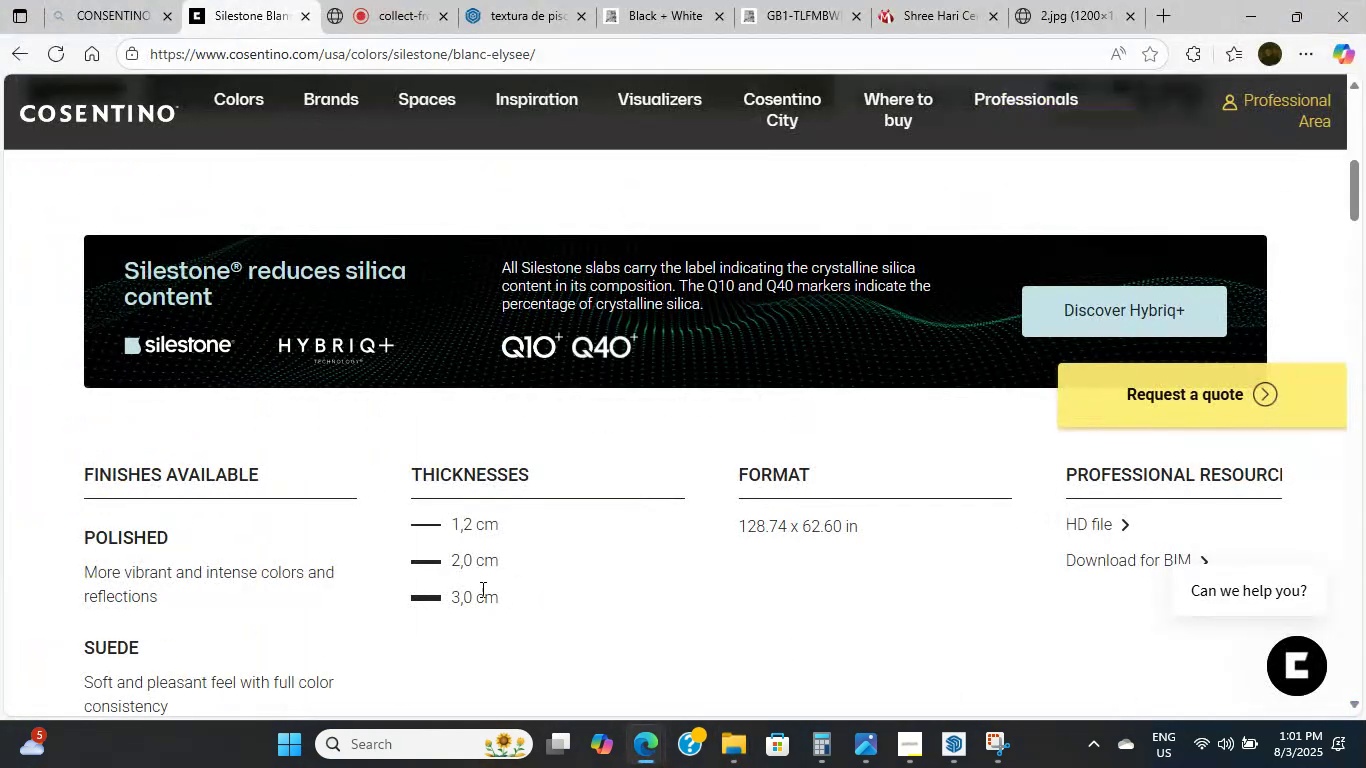 
scroll: coordinate [808, 474], scroll_direction: down, amount: 1.0
 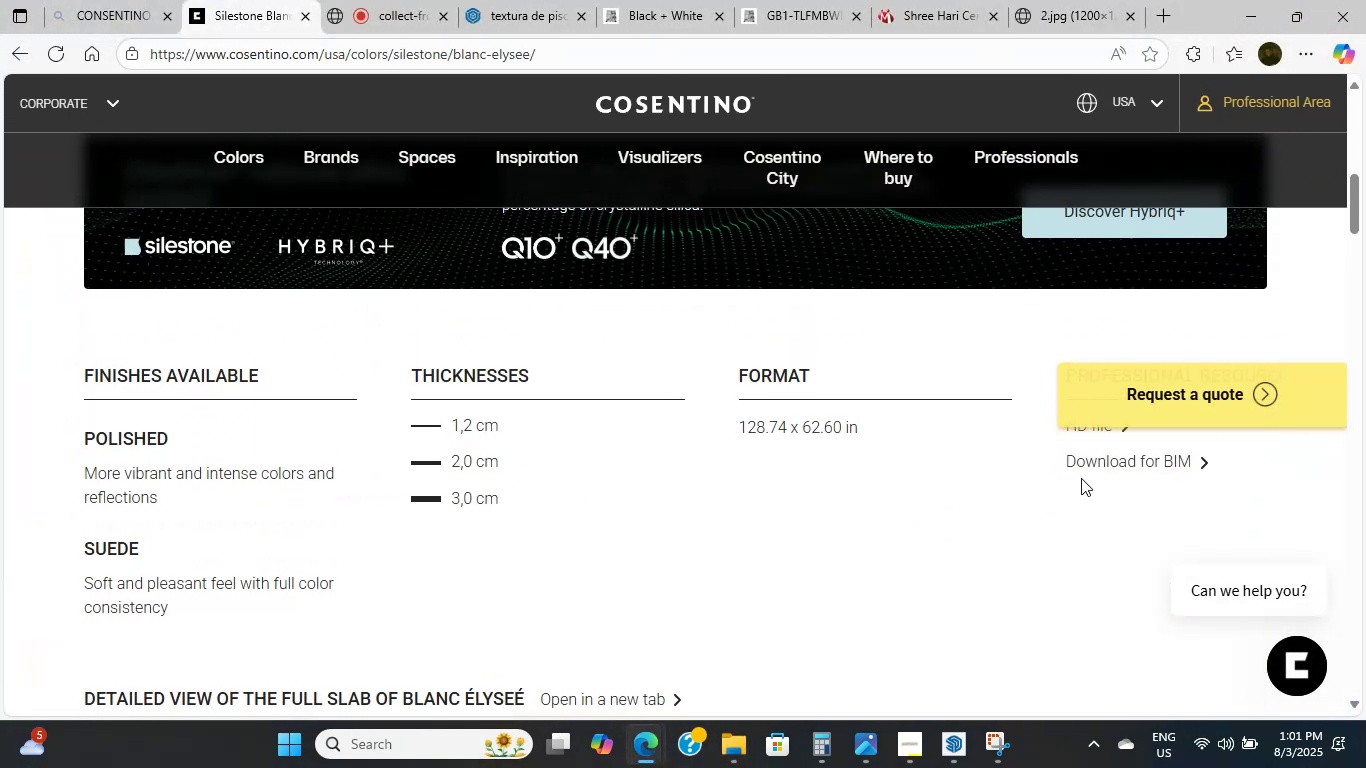 
double_click([1085, 454])
 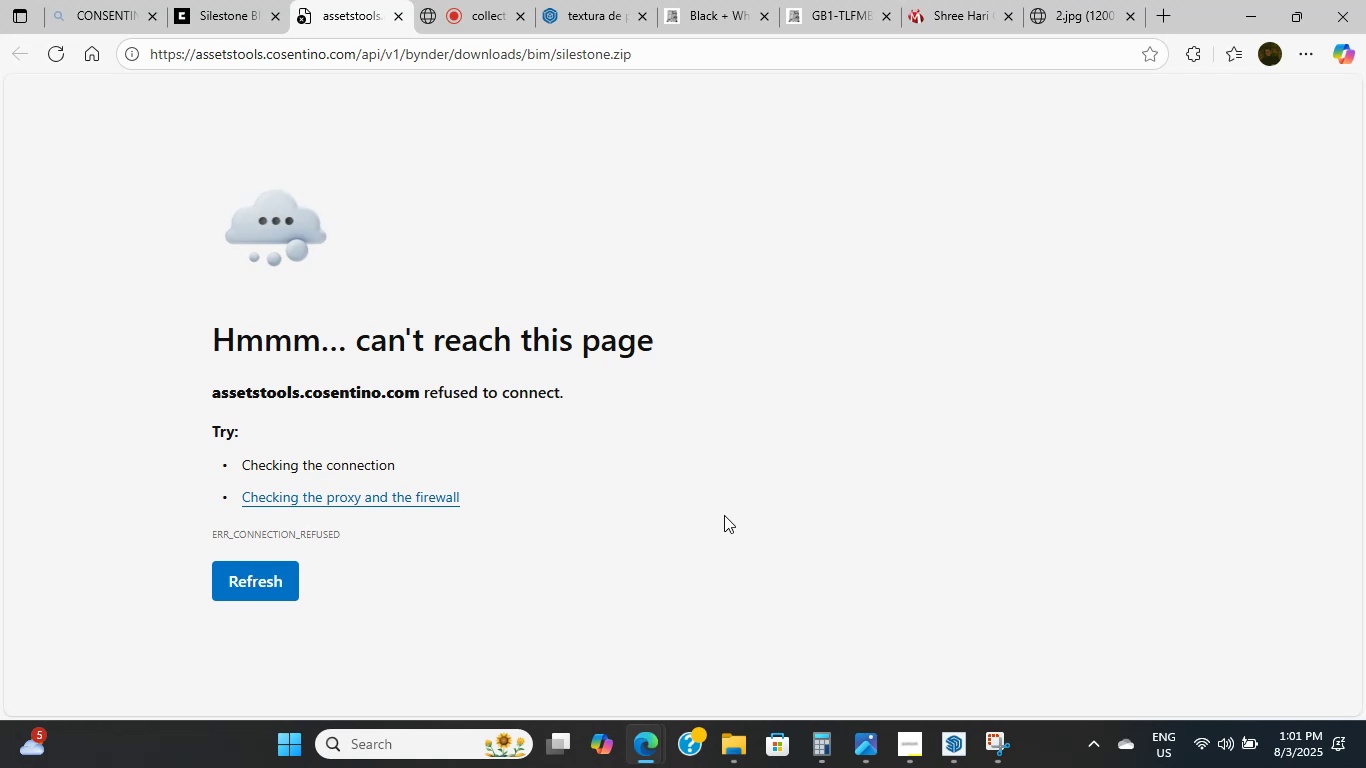 
wait(51.8)
 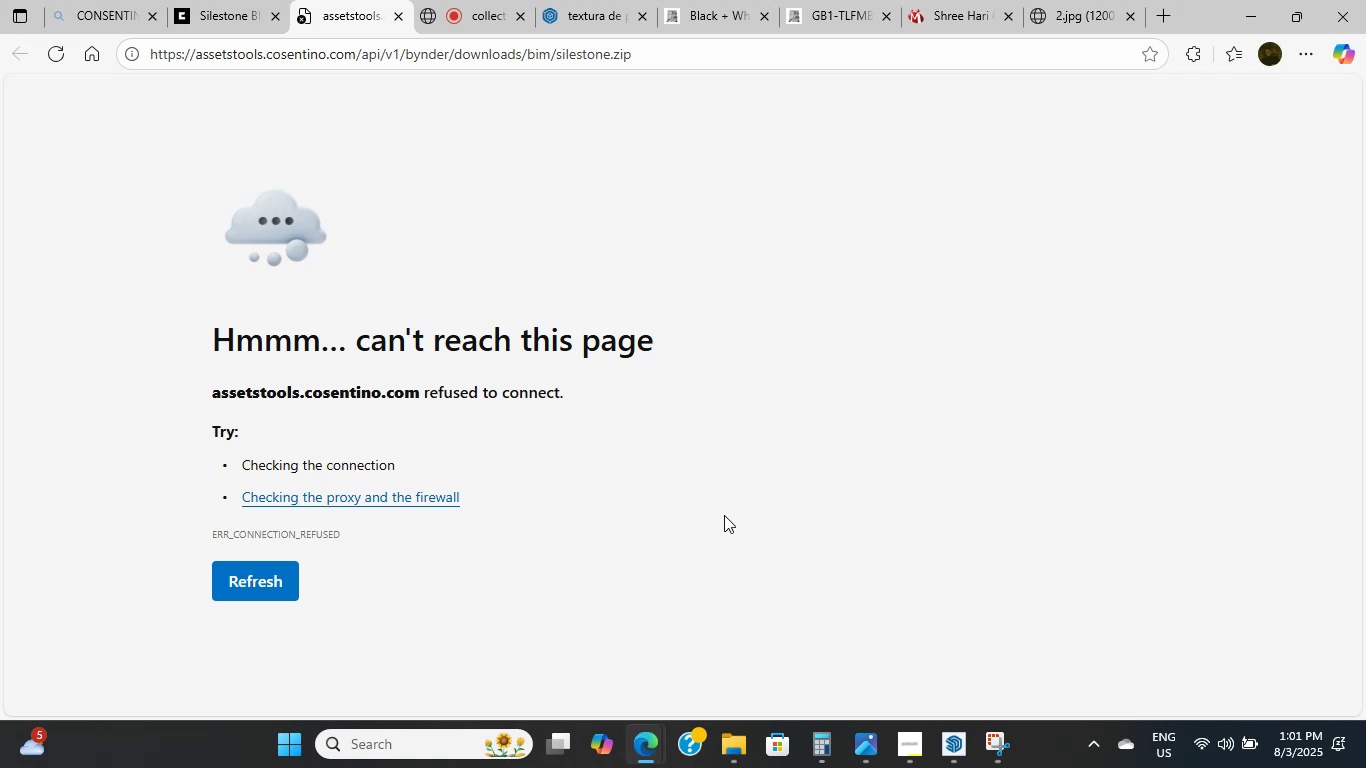 
double_click([785, 292])
 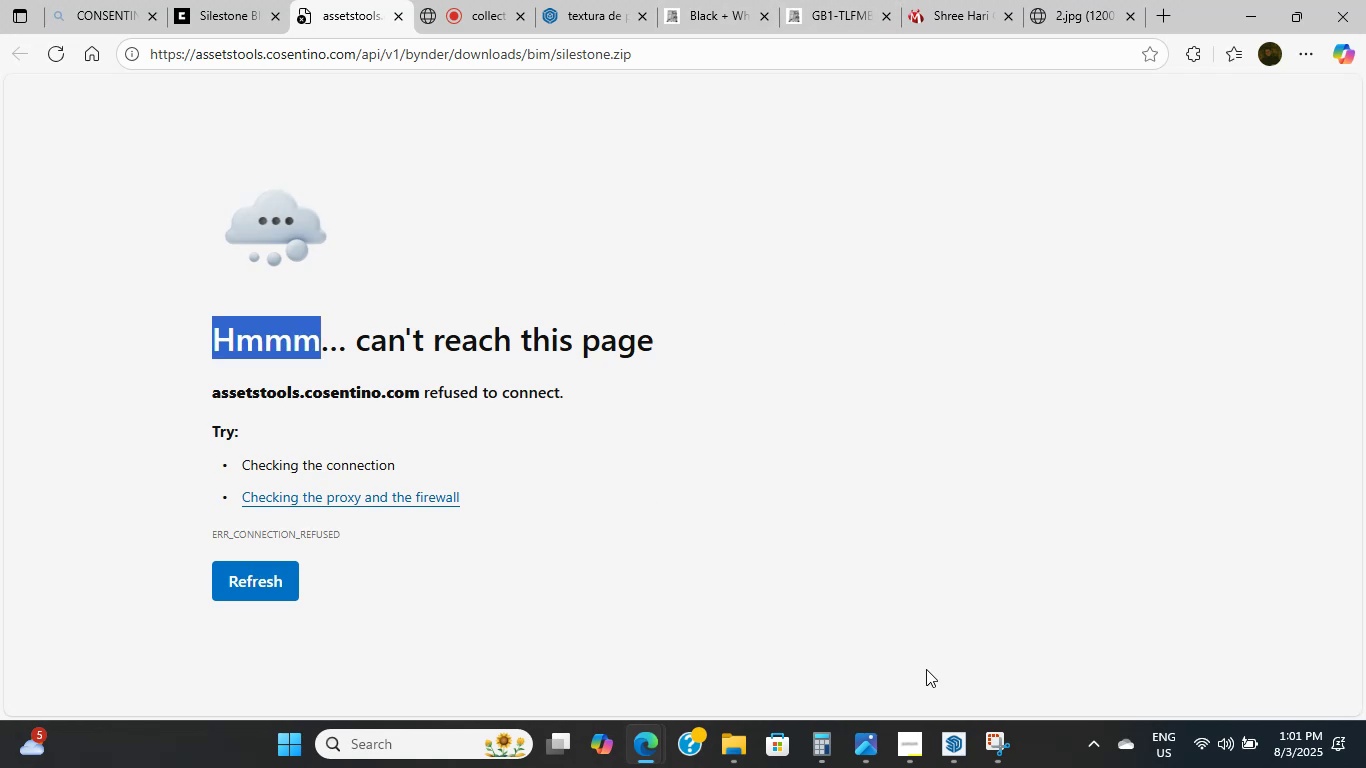 
left_click([957, 759])
 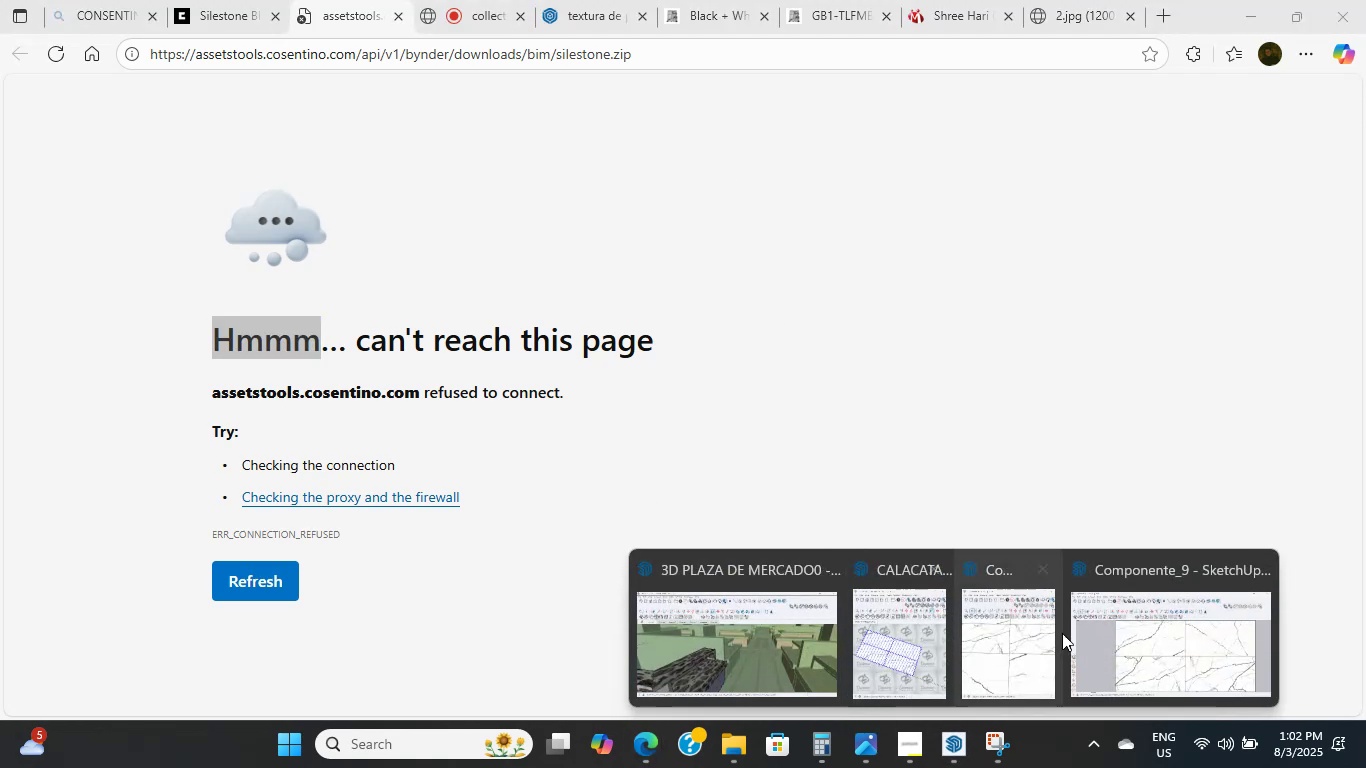 
left_click([1123, 653])
 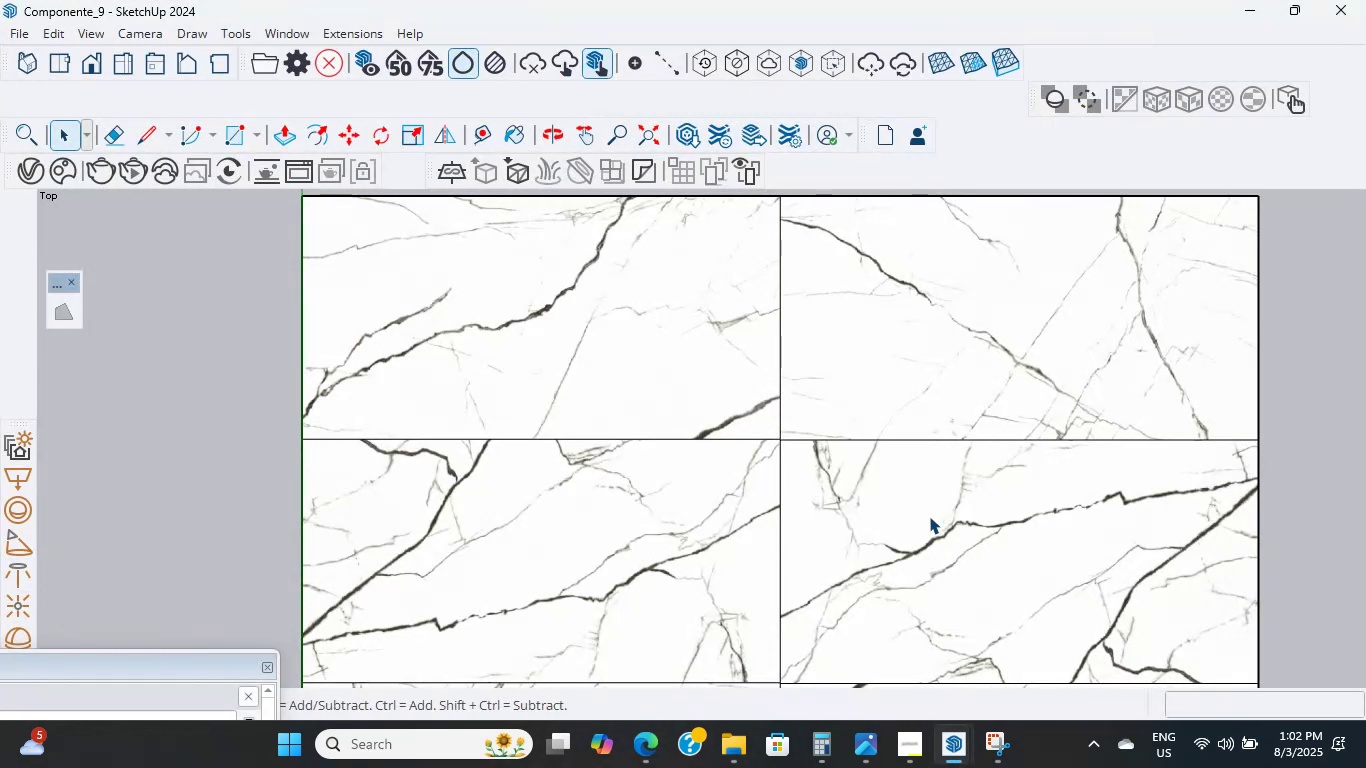 
wait(8.29)
 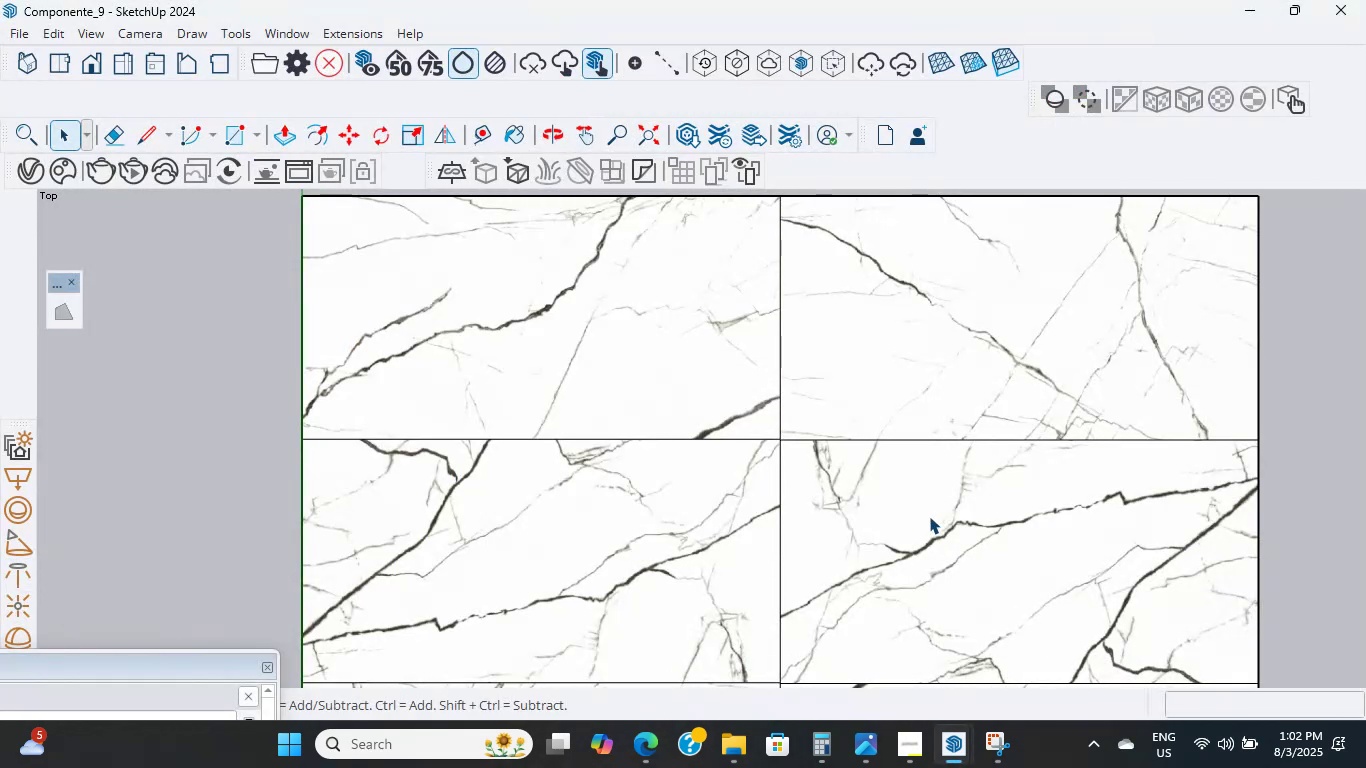 
scroll: coordinate [895, 465], scroll_direction: up, amount: 14.0
 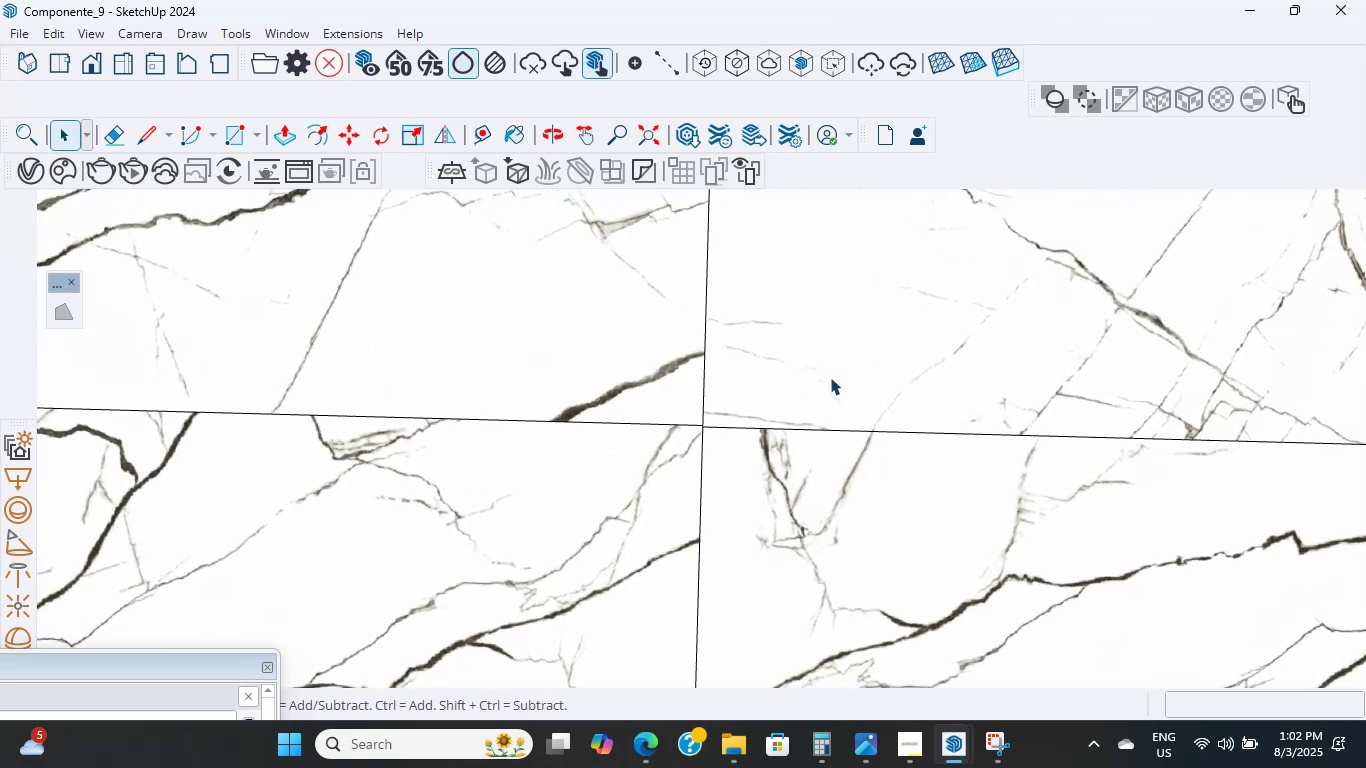 
wait(11.89)
 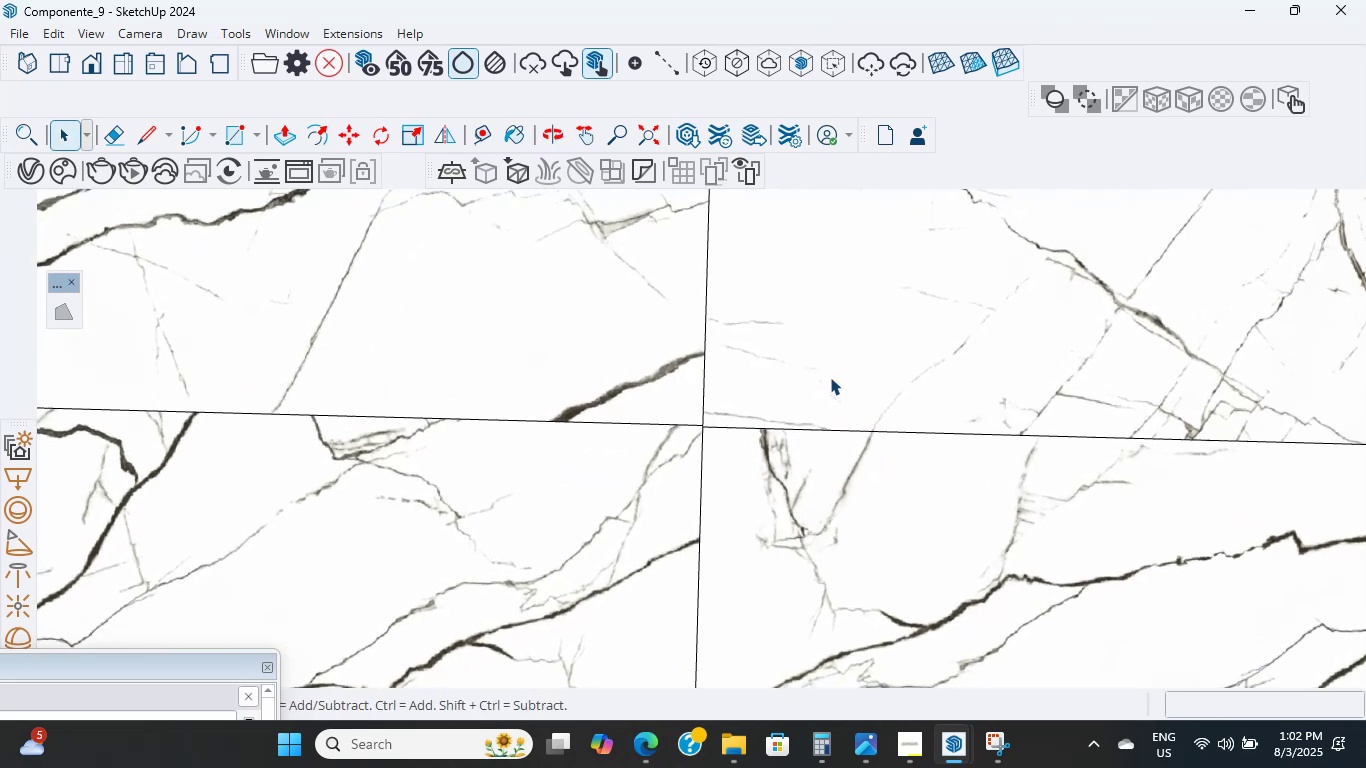 
scroll: coordinate [598, 493], scroll_direction: up, amount: 30.0
 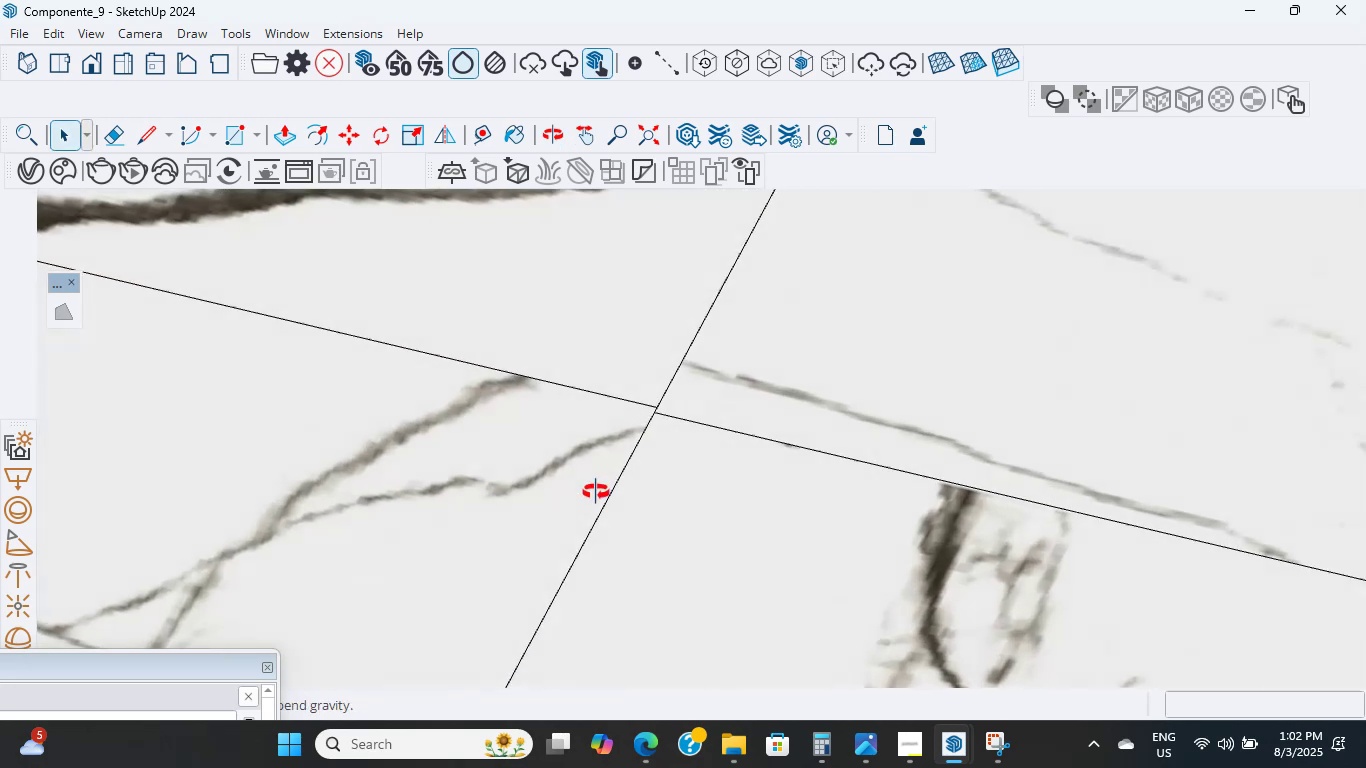 
middle_click([601, 495])
 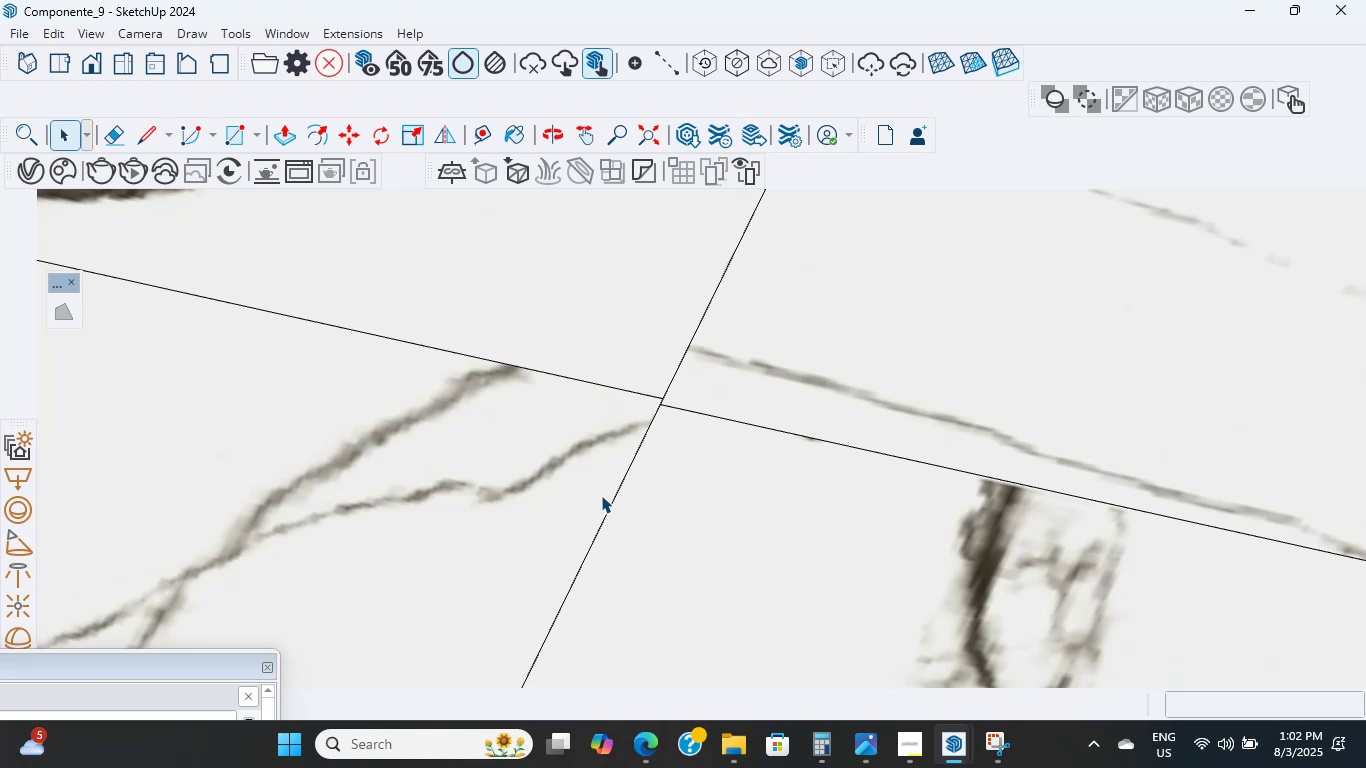 
wait(15.98)
 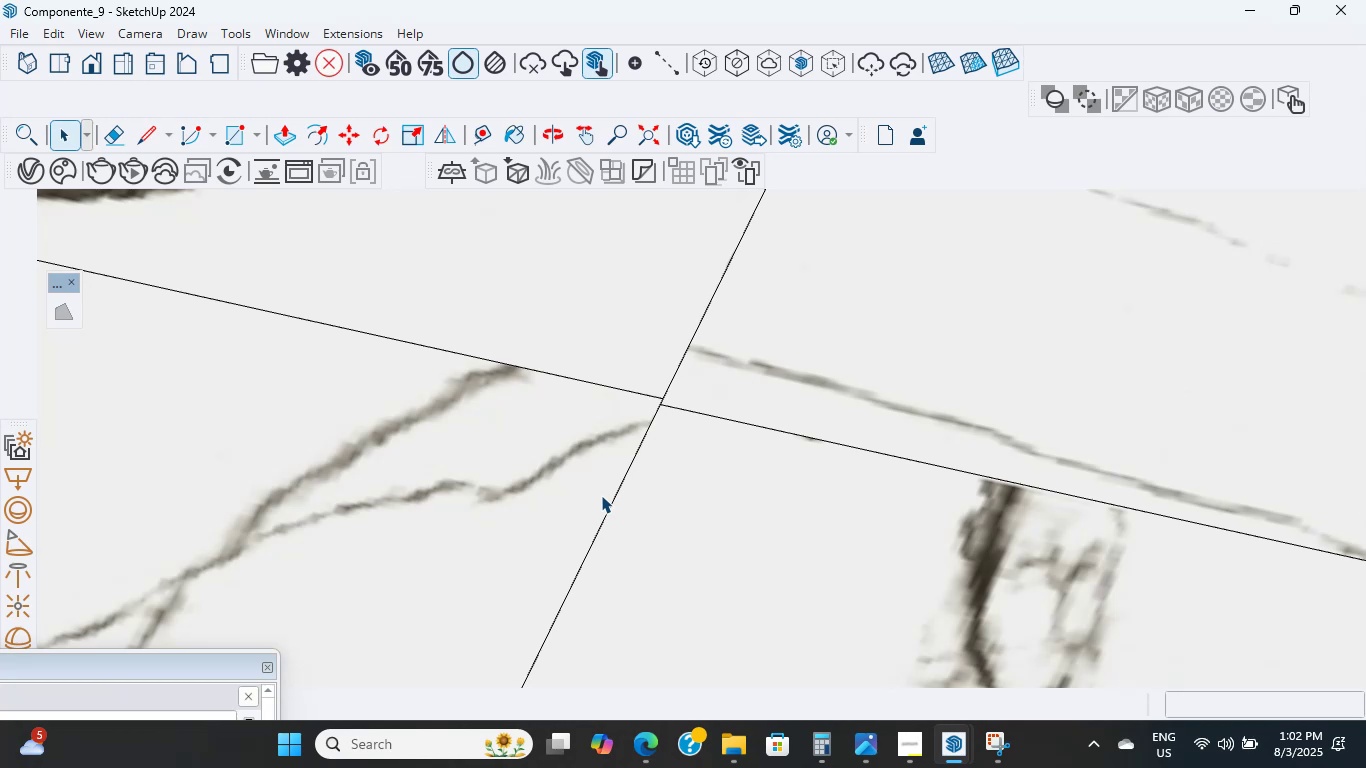 
scroll: coordinate [601, 495], scroll_direction: up, amount: 3.0
 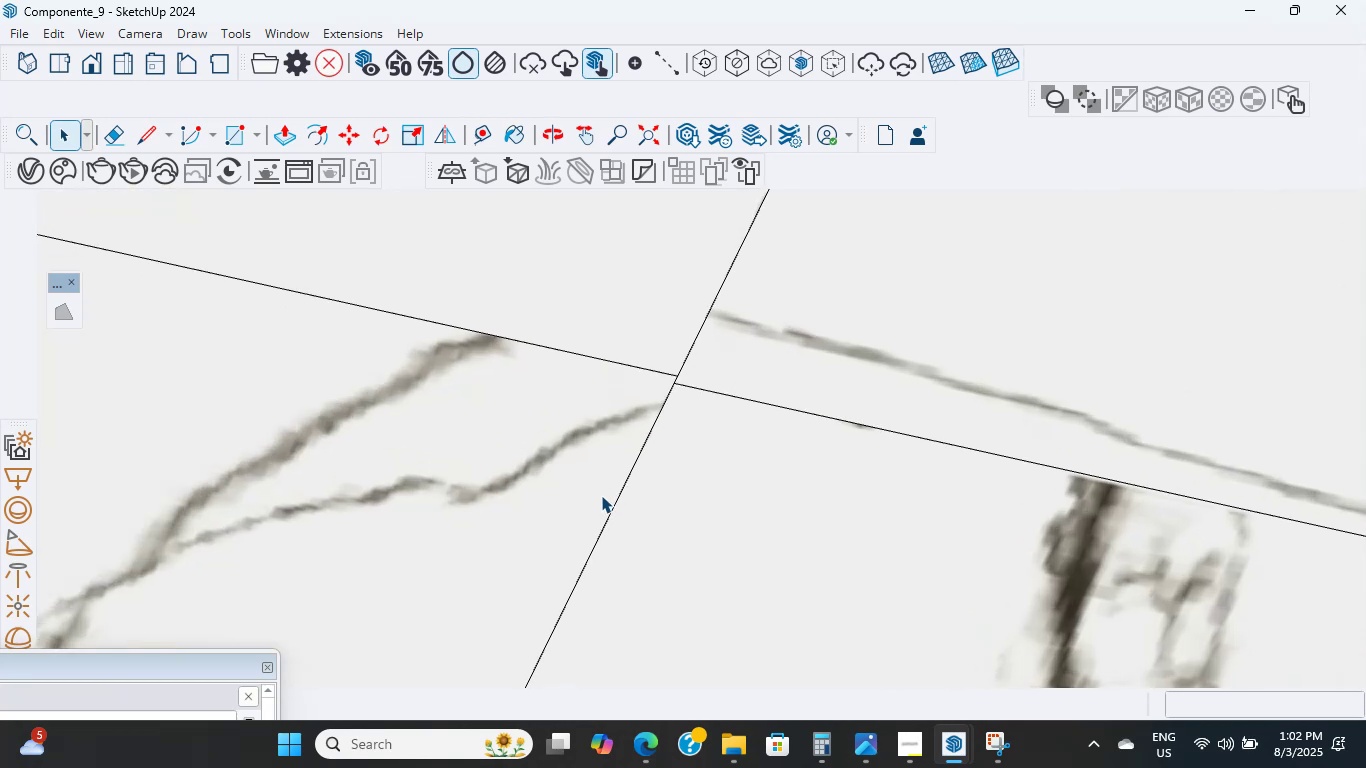 
double_click([601, 495])
 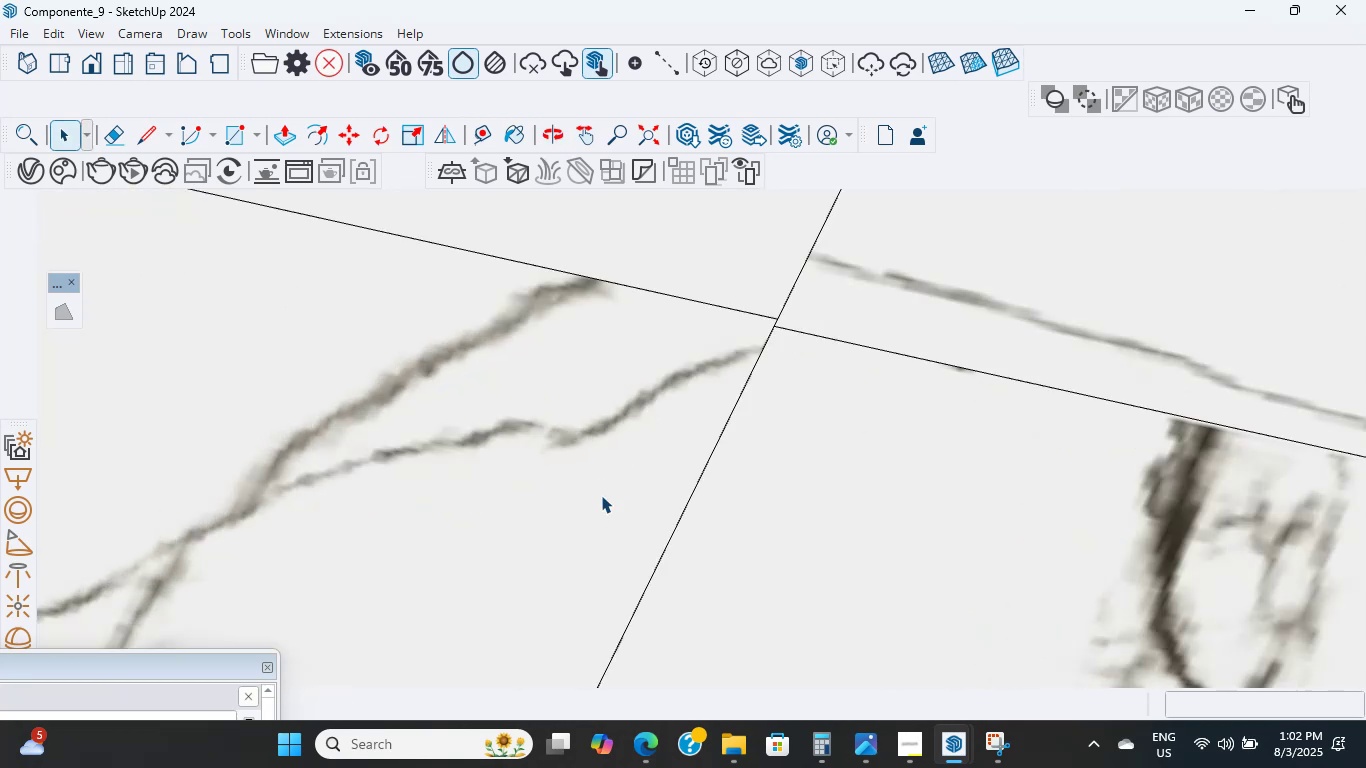 
scroll: coordinate [594, 447], scroll_direction: down, amount: 14.0
 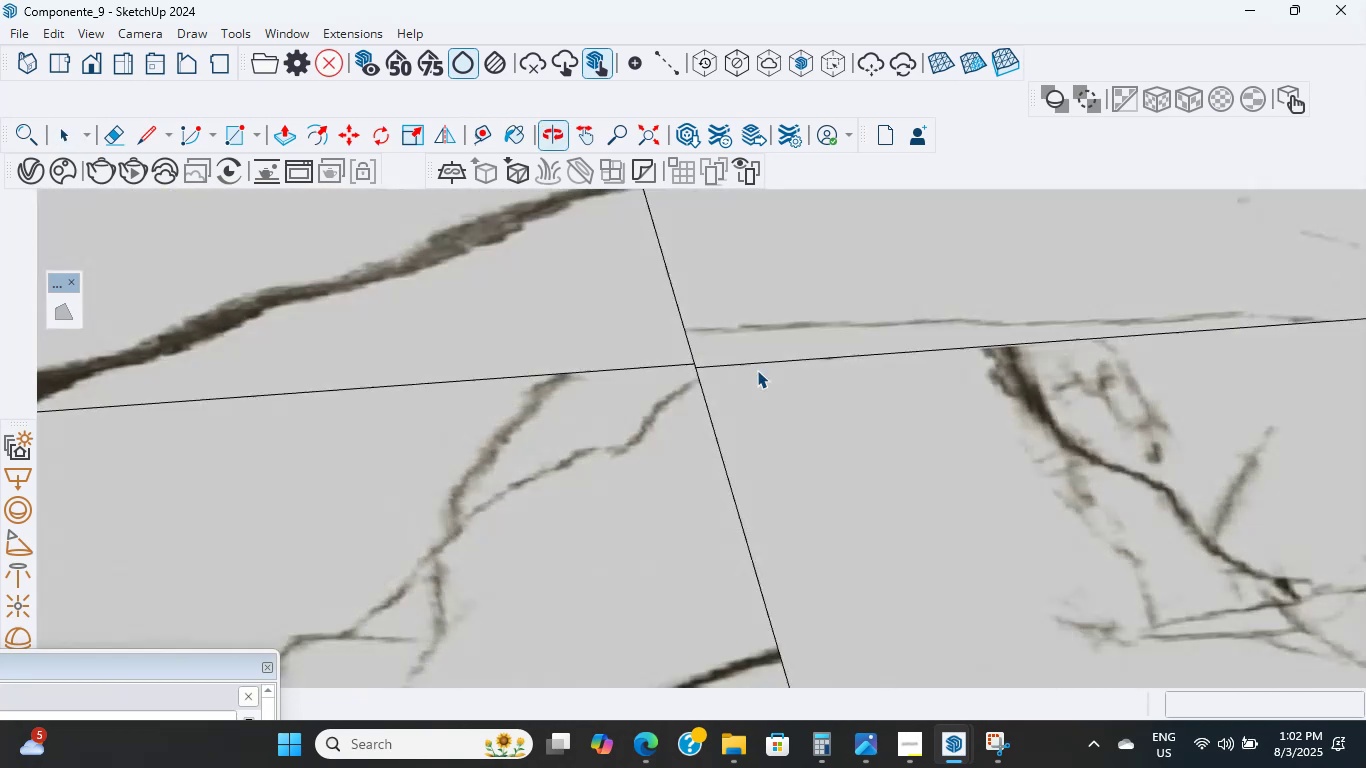 
scroll: coordinate [724, 383], scroll_direction: up, amount: 10.0
 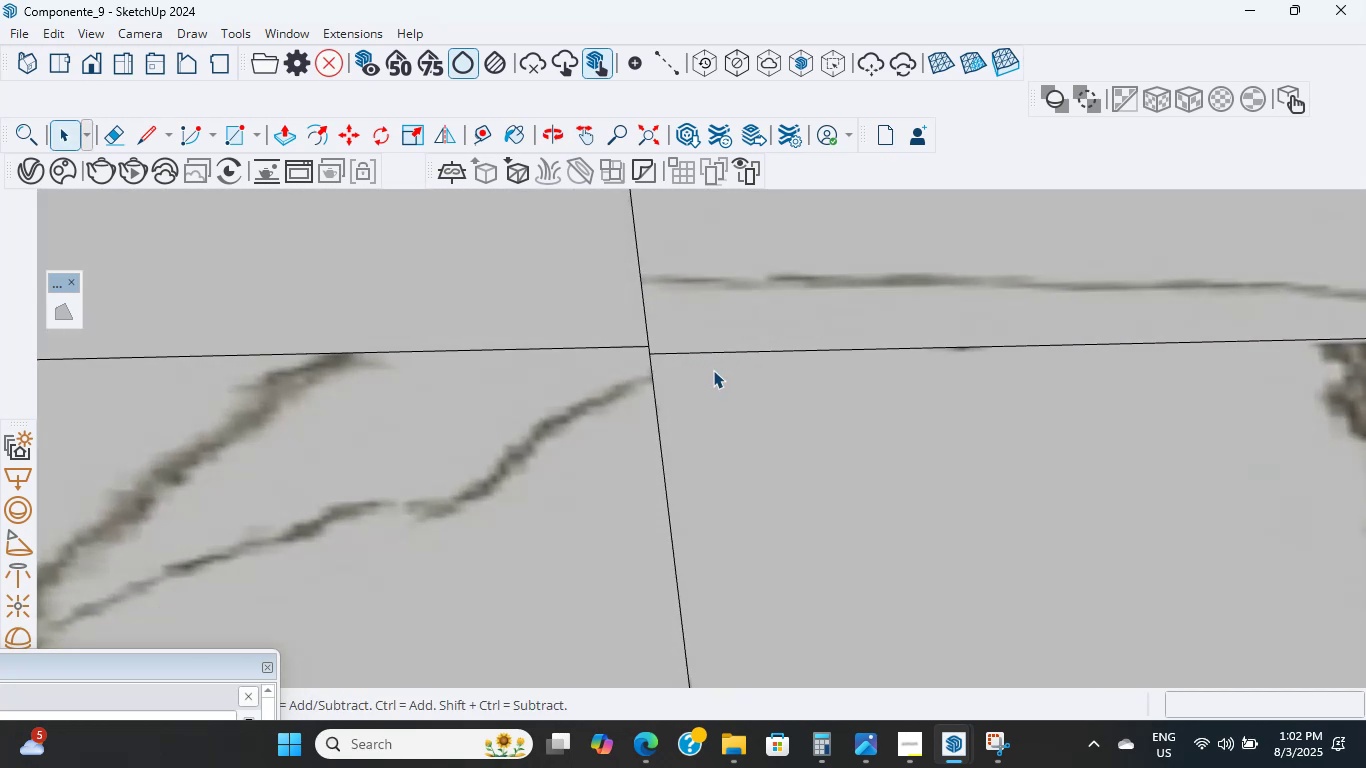 
scroll: coordinate [713, 370], scroll_direction: down, amount: 13.0
 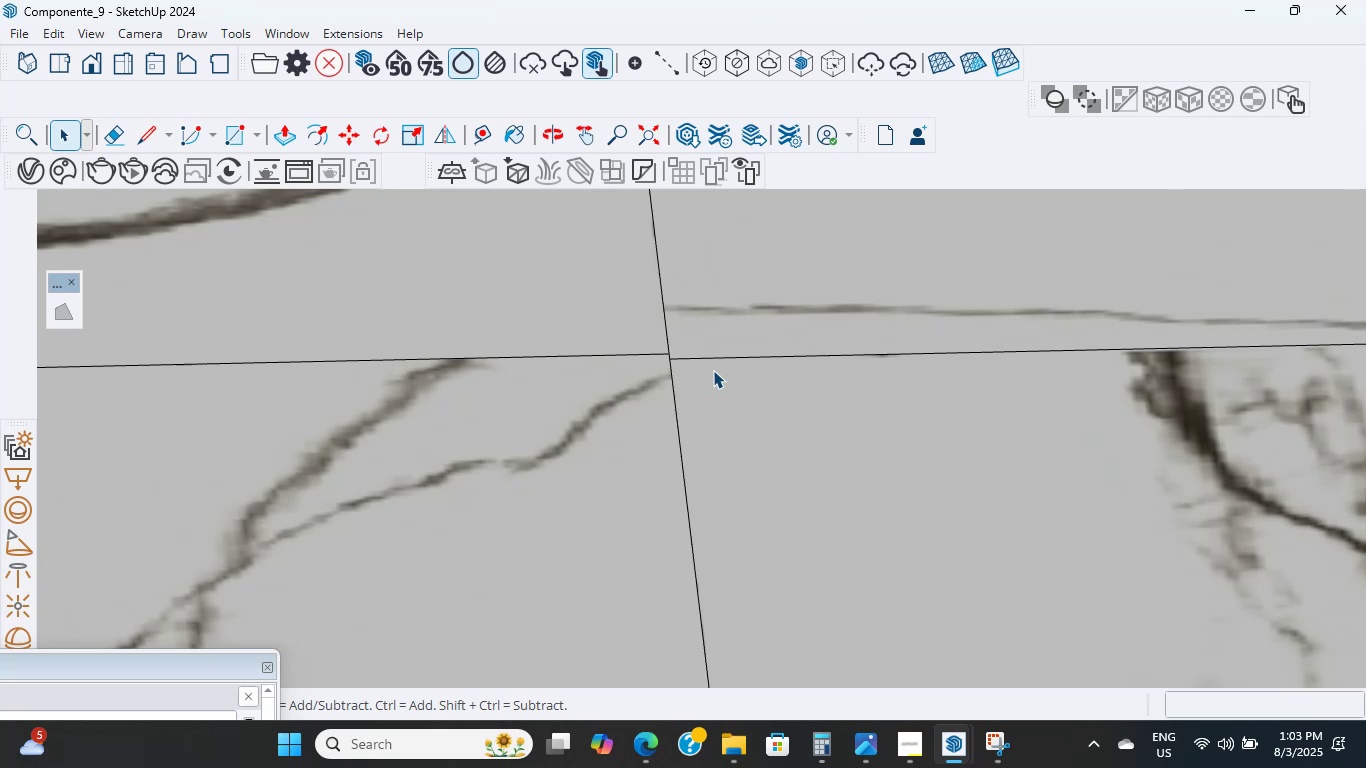 
wait(9.02)
 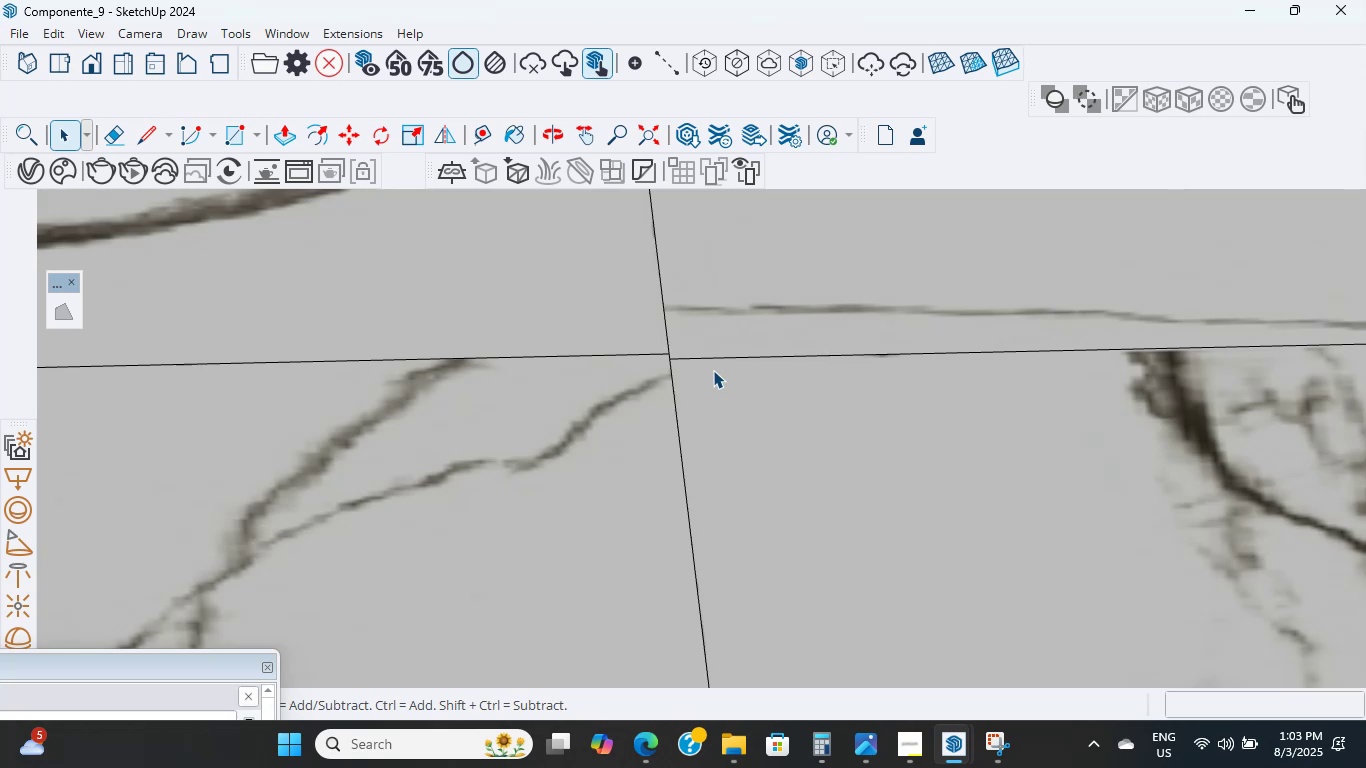 
scroll: coordinate [719, 366], scroll_direction: down, amount: 58.0
 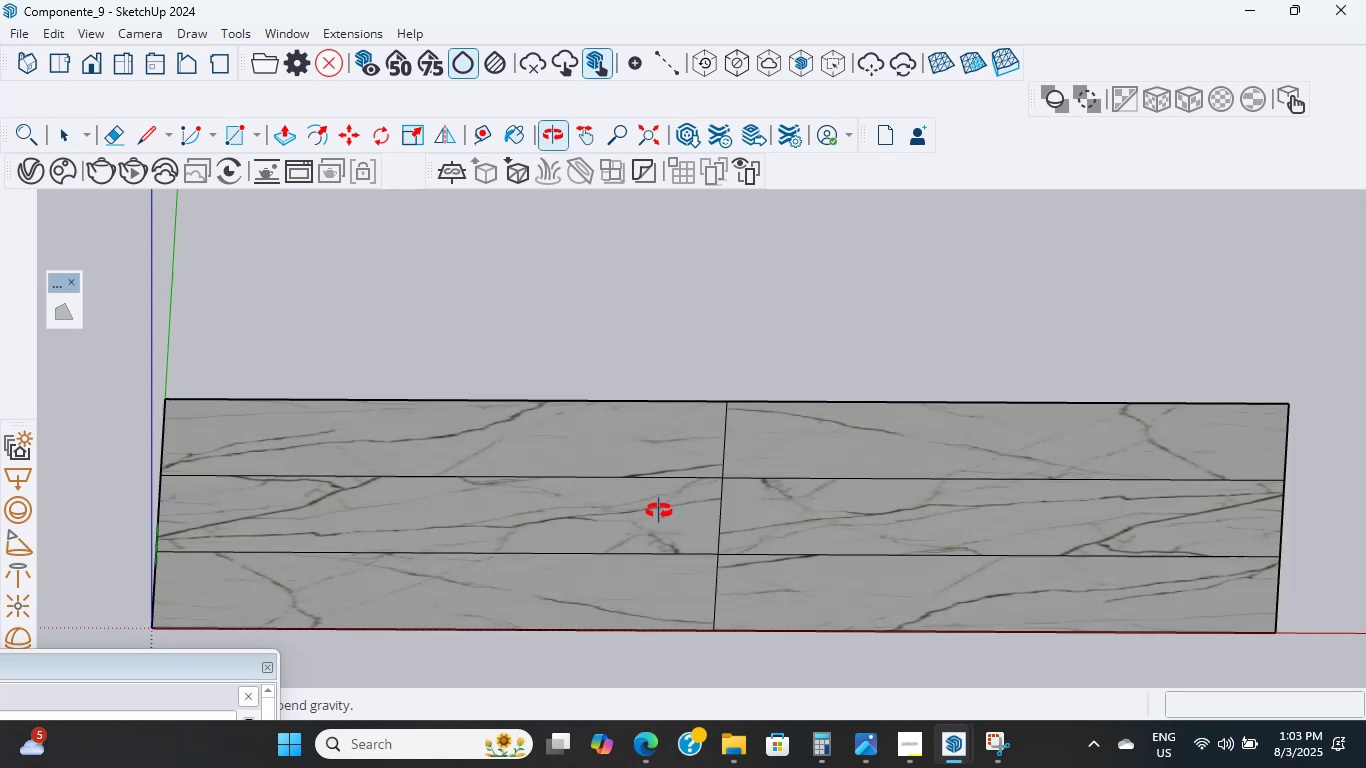 
hold_key(key=ShiftLeft, duration=1.18)
 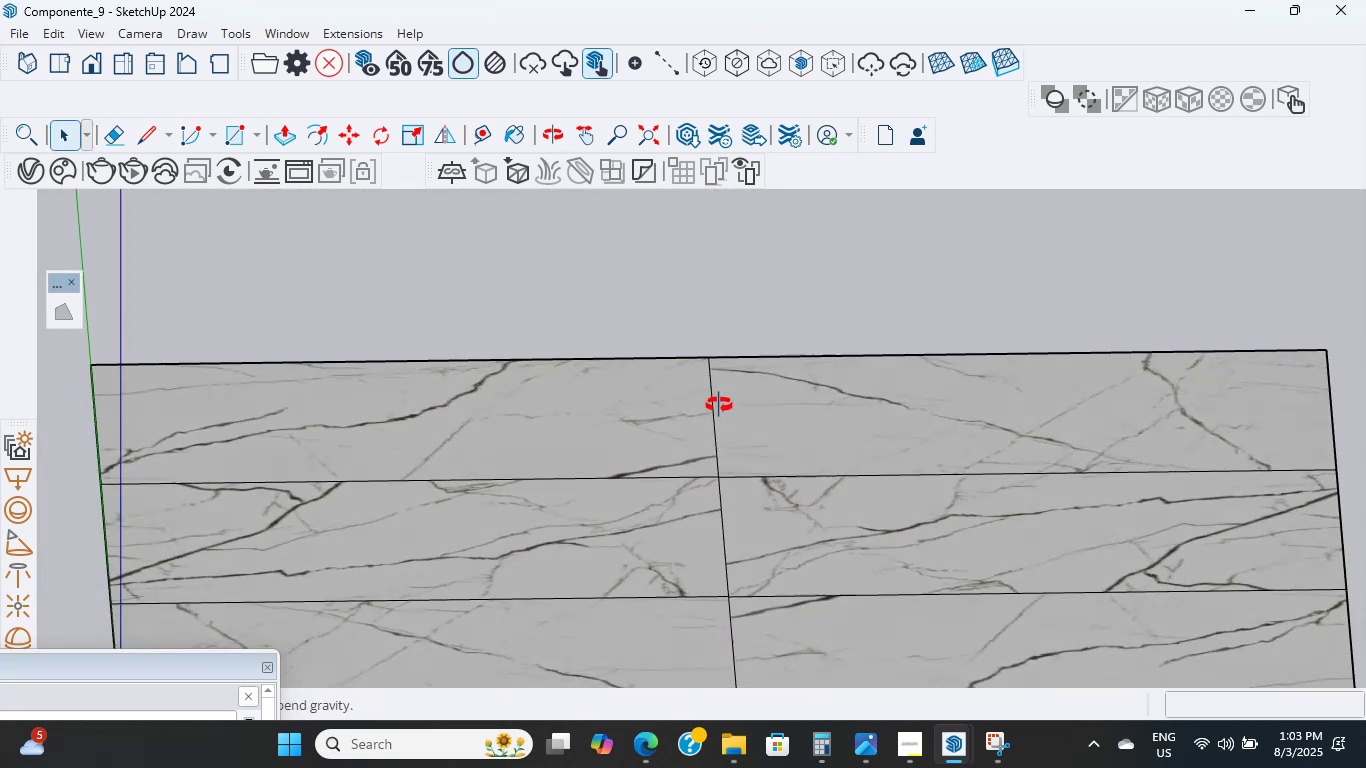 
middle_click([719, 366])
 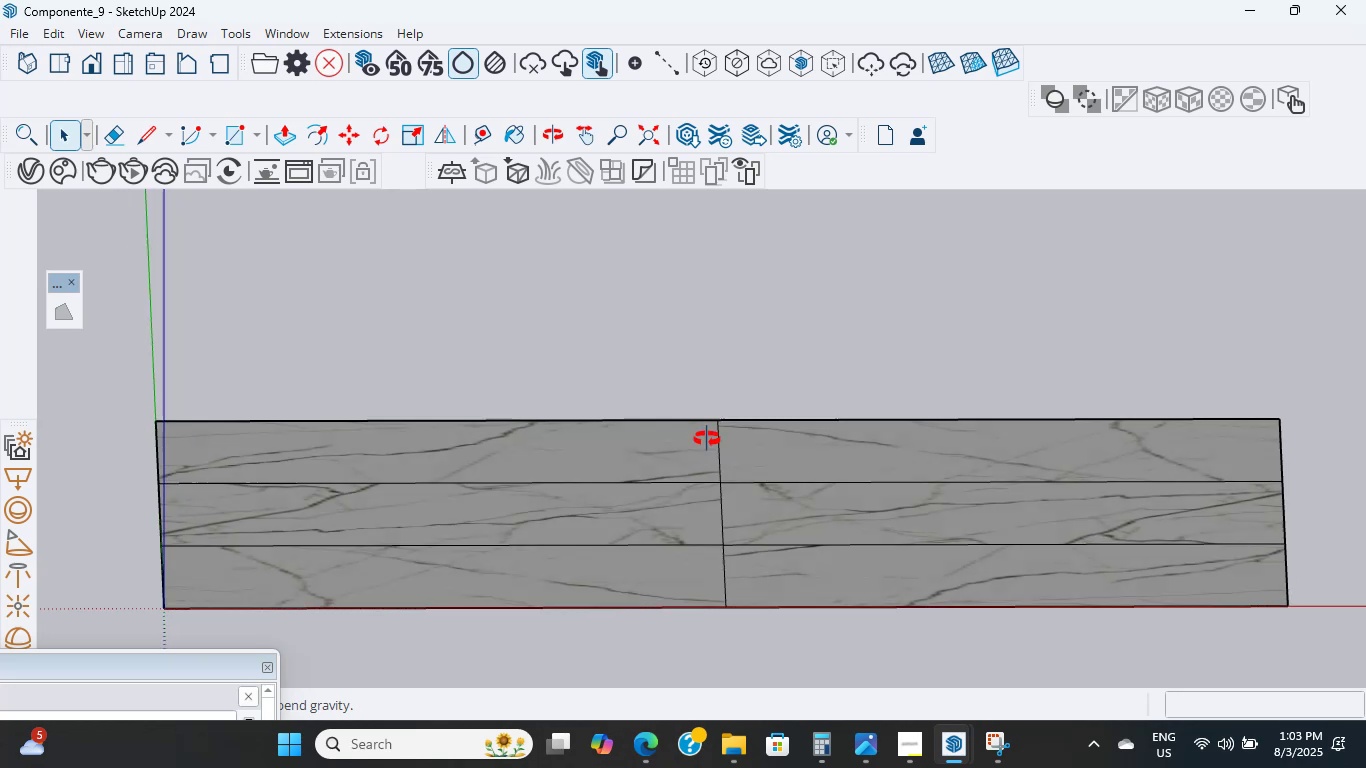 
scroll: coordinate [742, 501], scroll_direction: down, amount: 8.0
 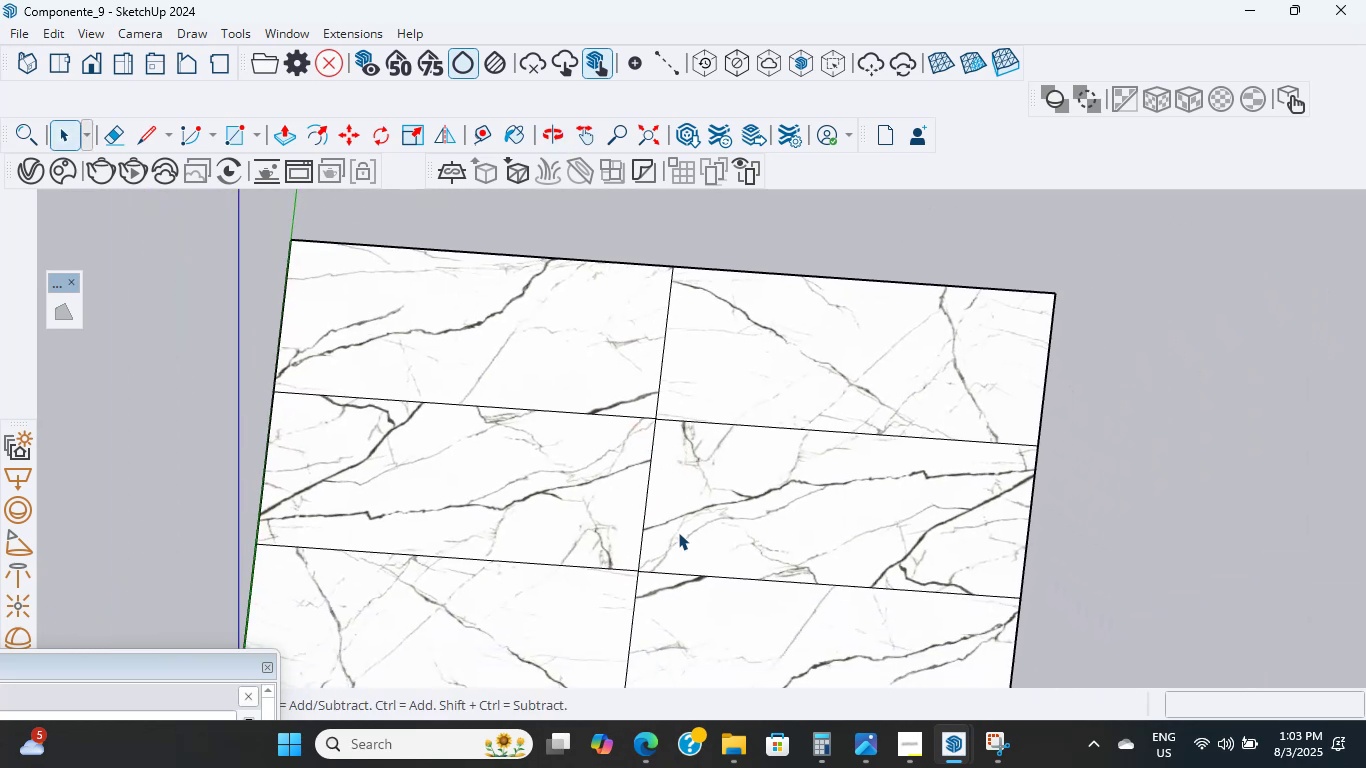 
hold_key(key=ShiftLeft, duration=0.43)
 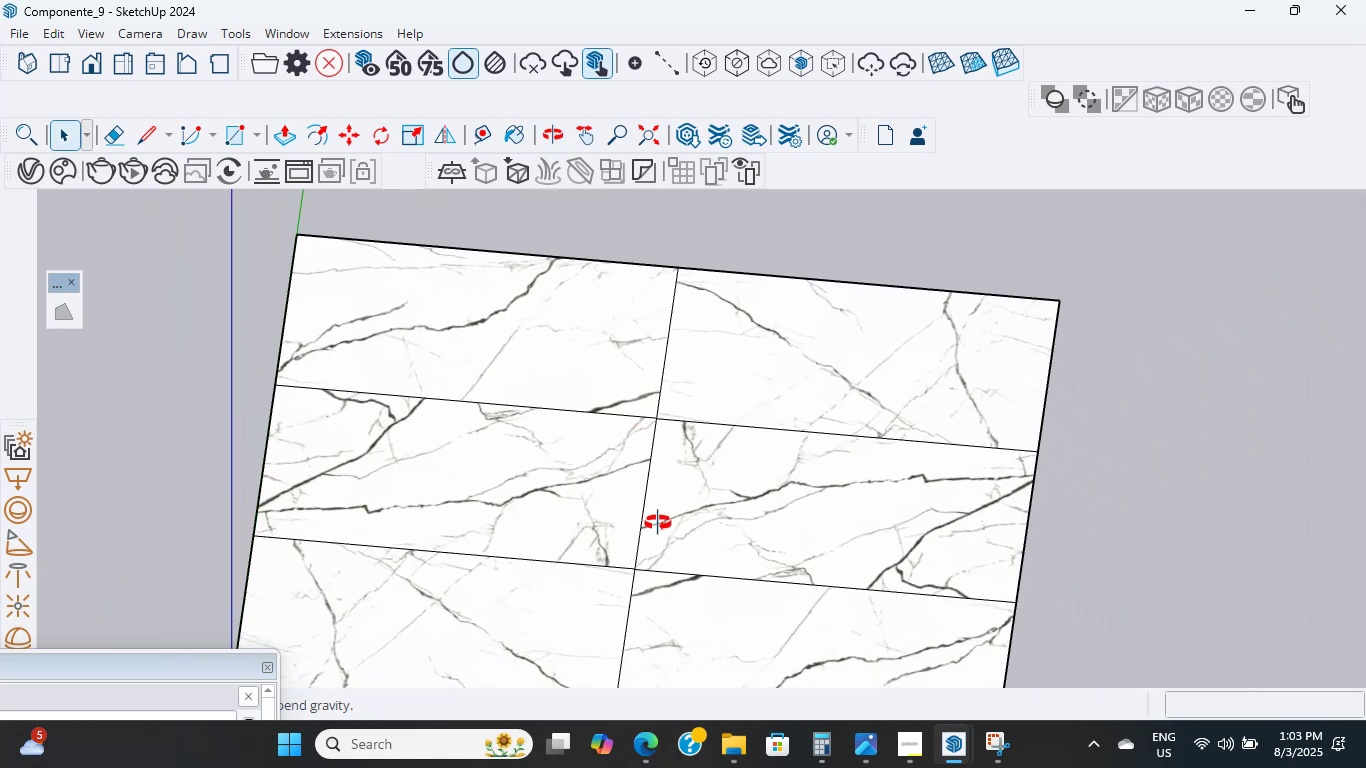 
scroll: coordinate [656, 511], scroll_direction: up, amount: 1.0
 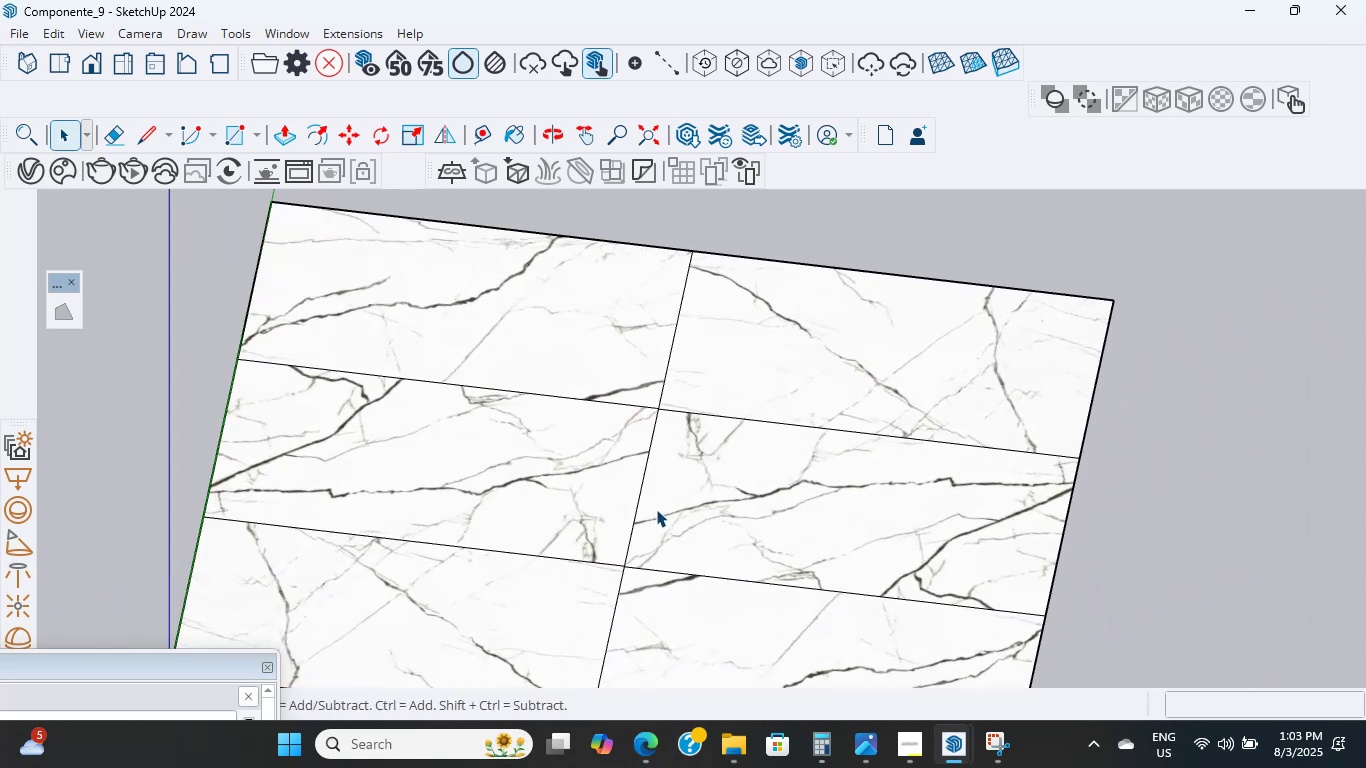 
triple_click([656, 508])
 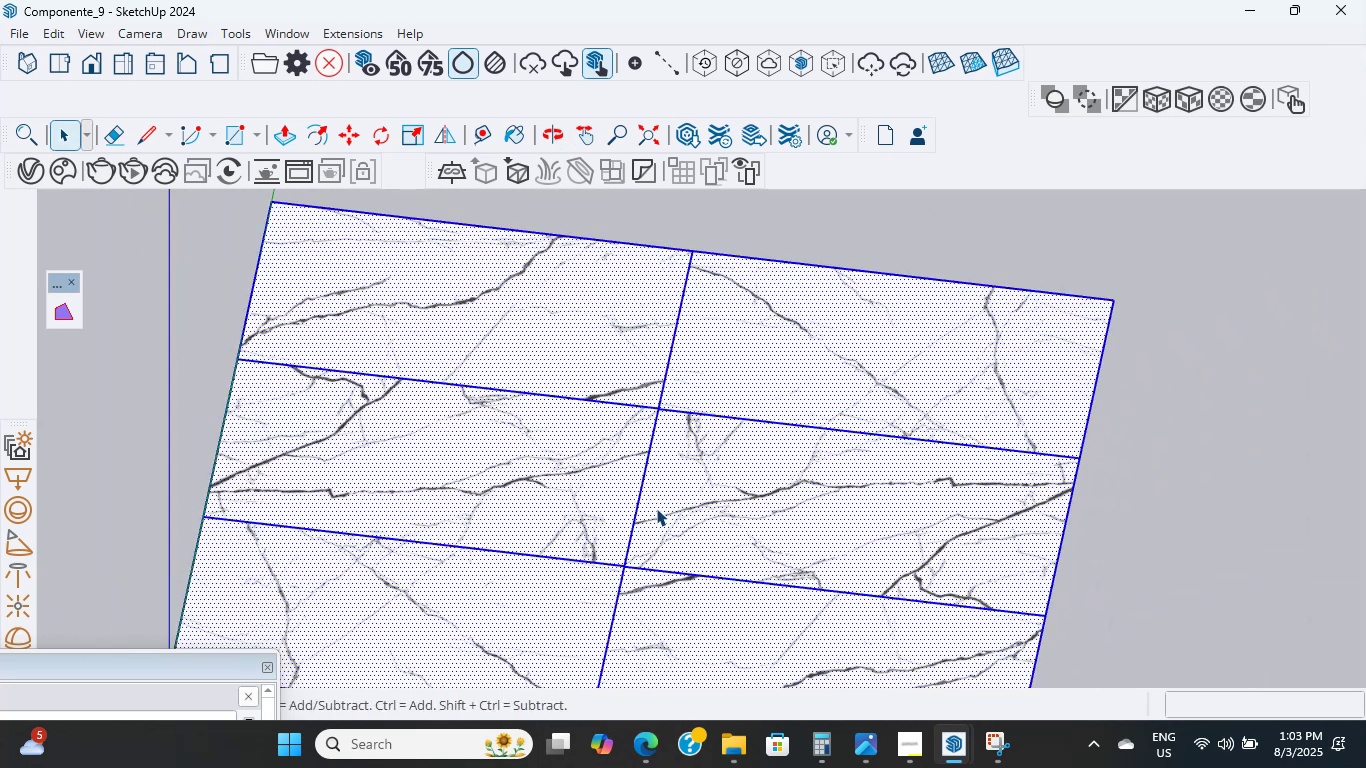 
right_click([656, 508])
 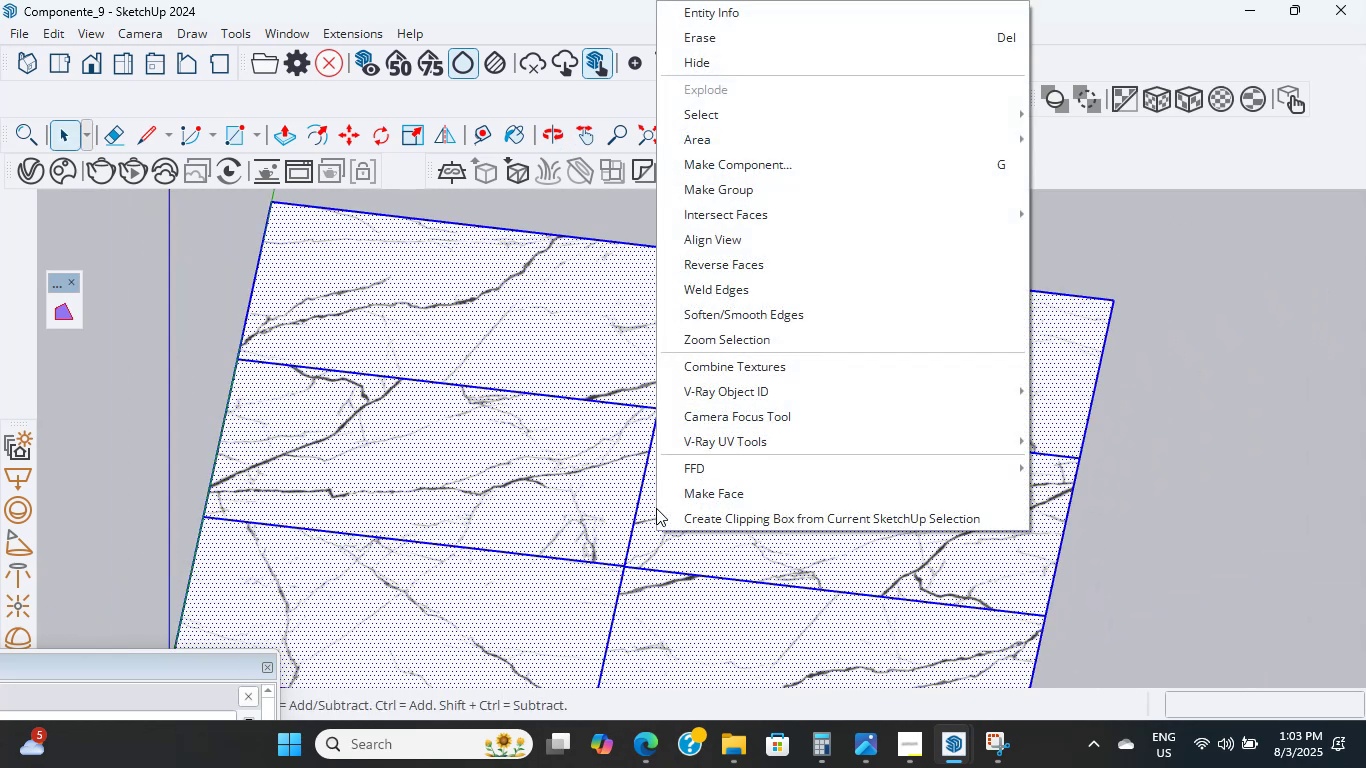 
left_click([141, 268])
 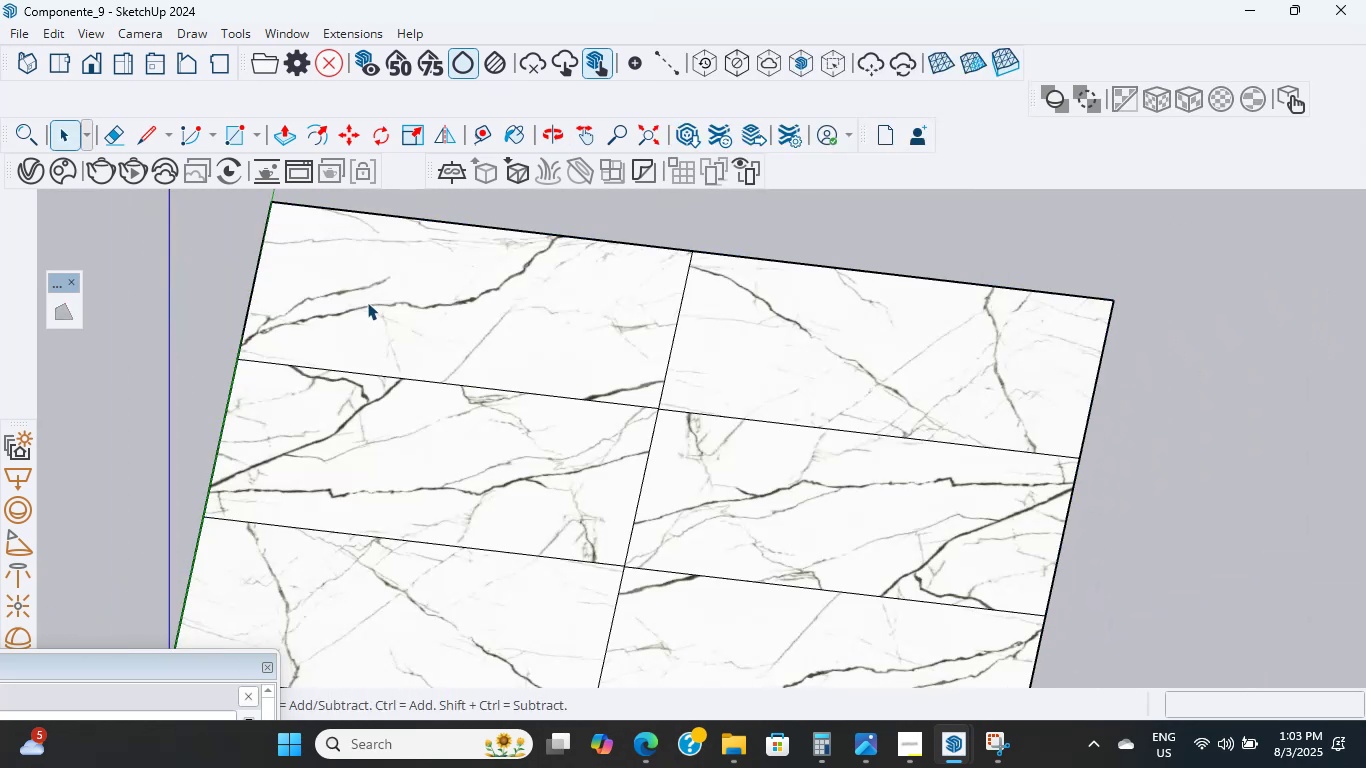 
double_click([367, 302])
 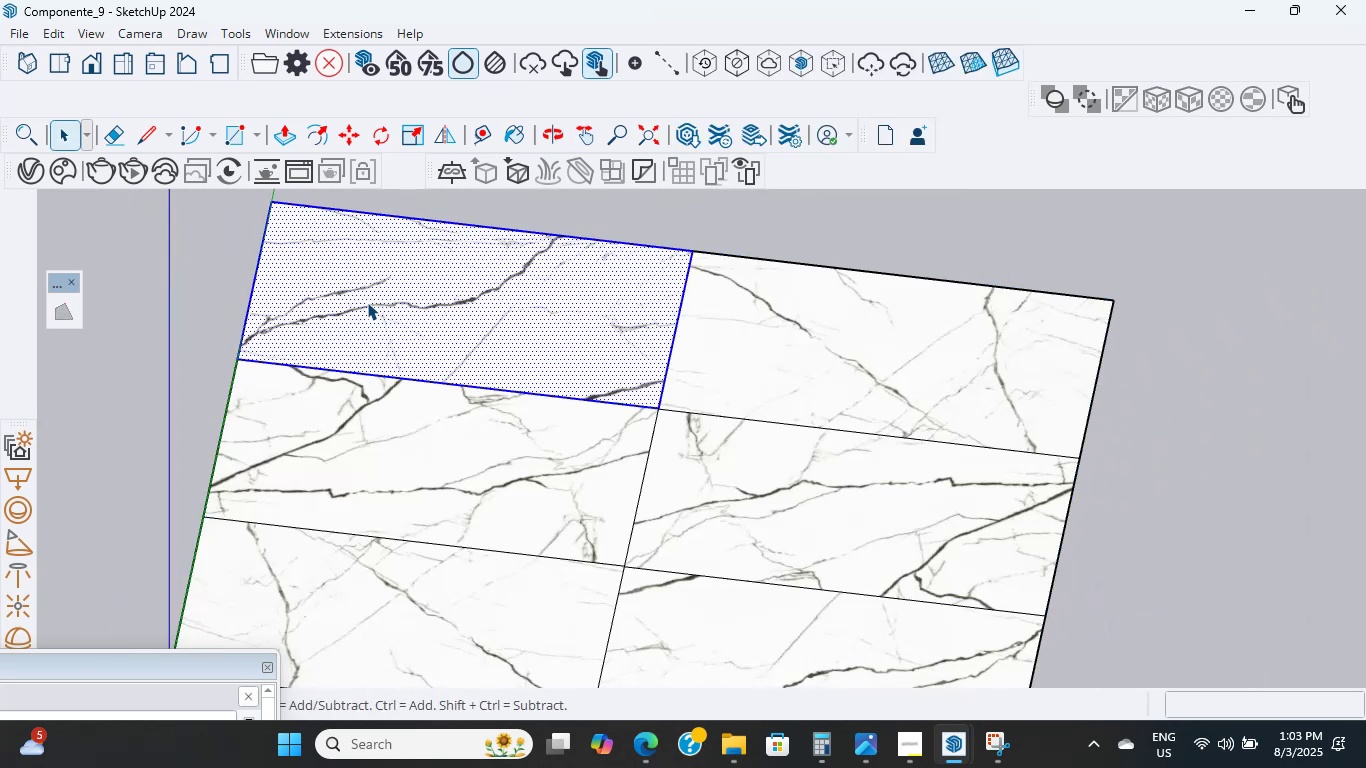 
triple_click([367, 302])
 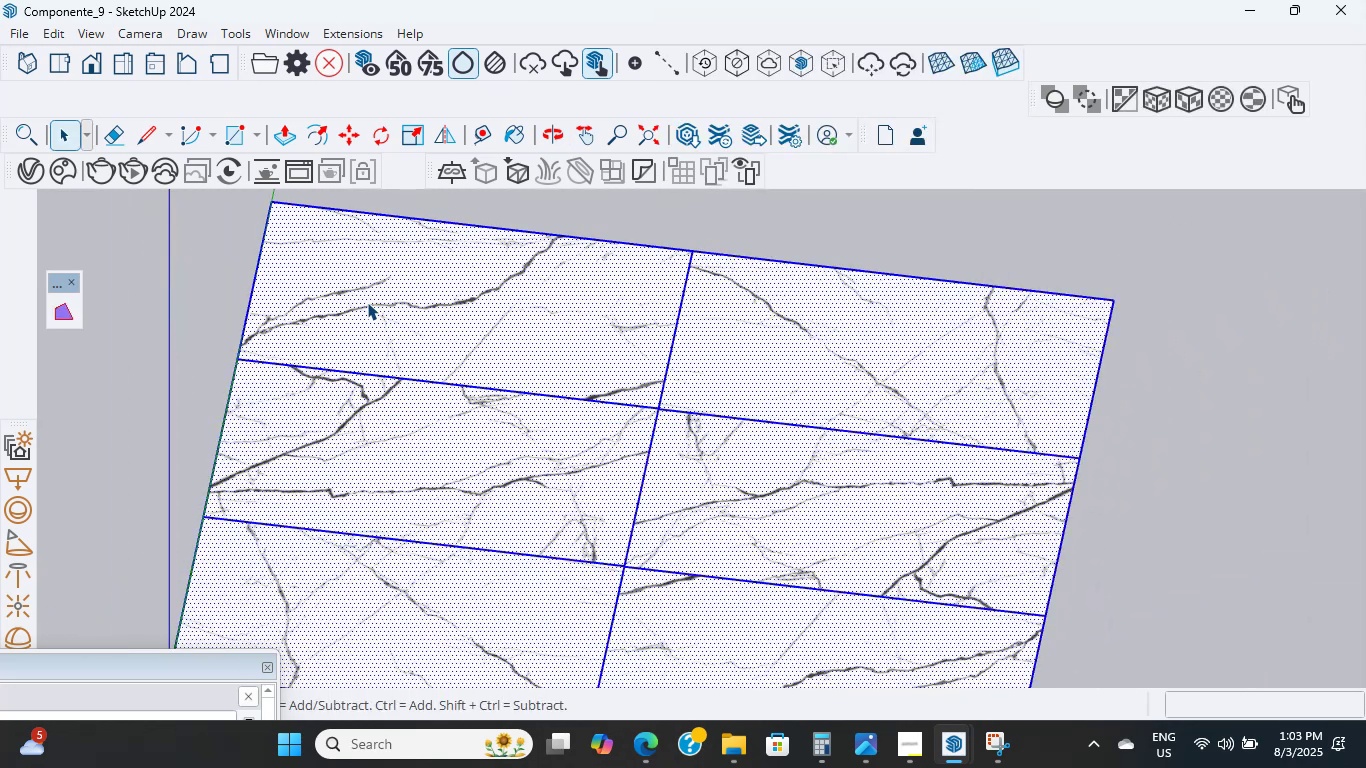 
triple_click([367, 302])
 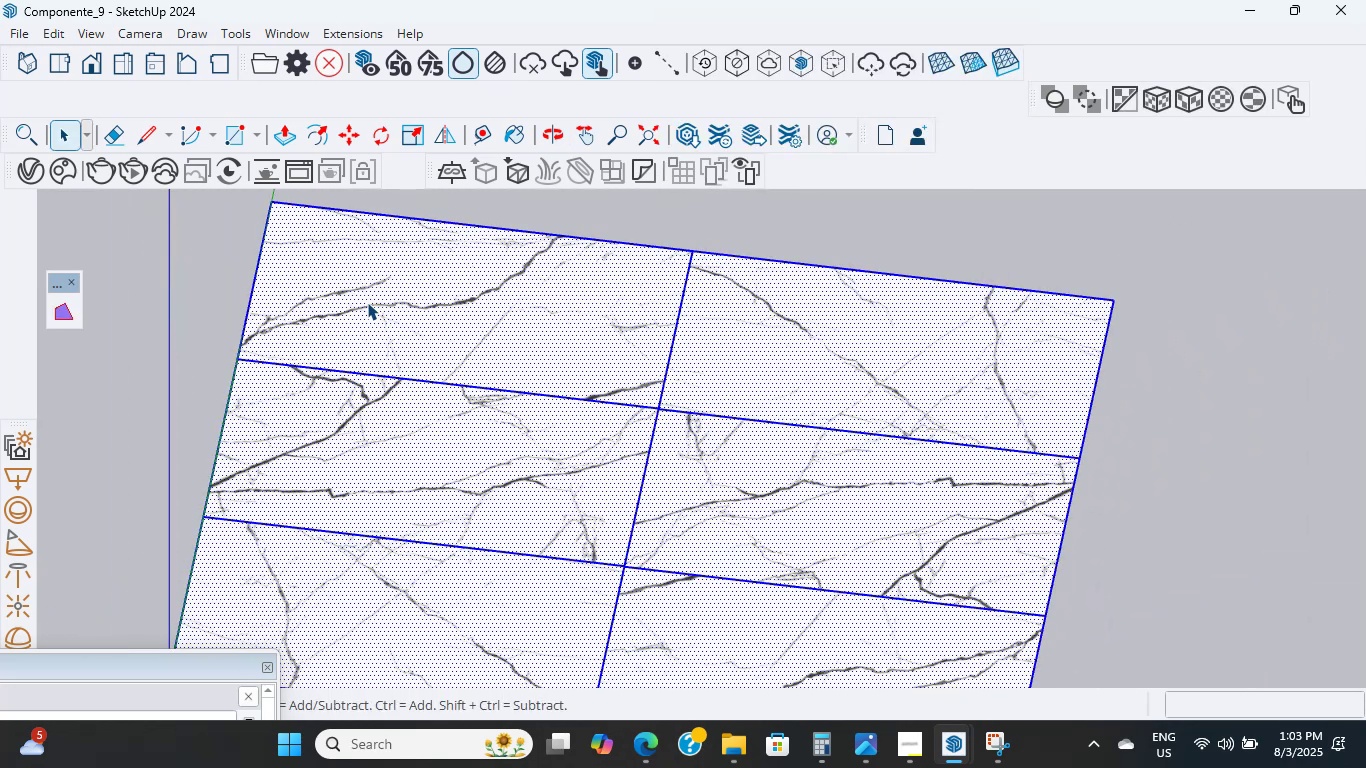 
double_click([367, 302])
 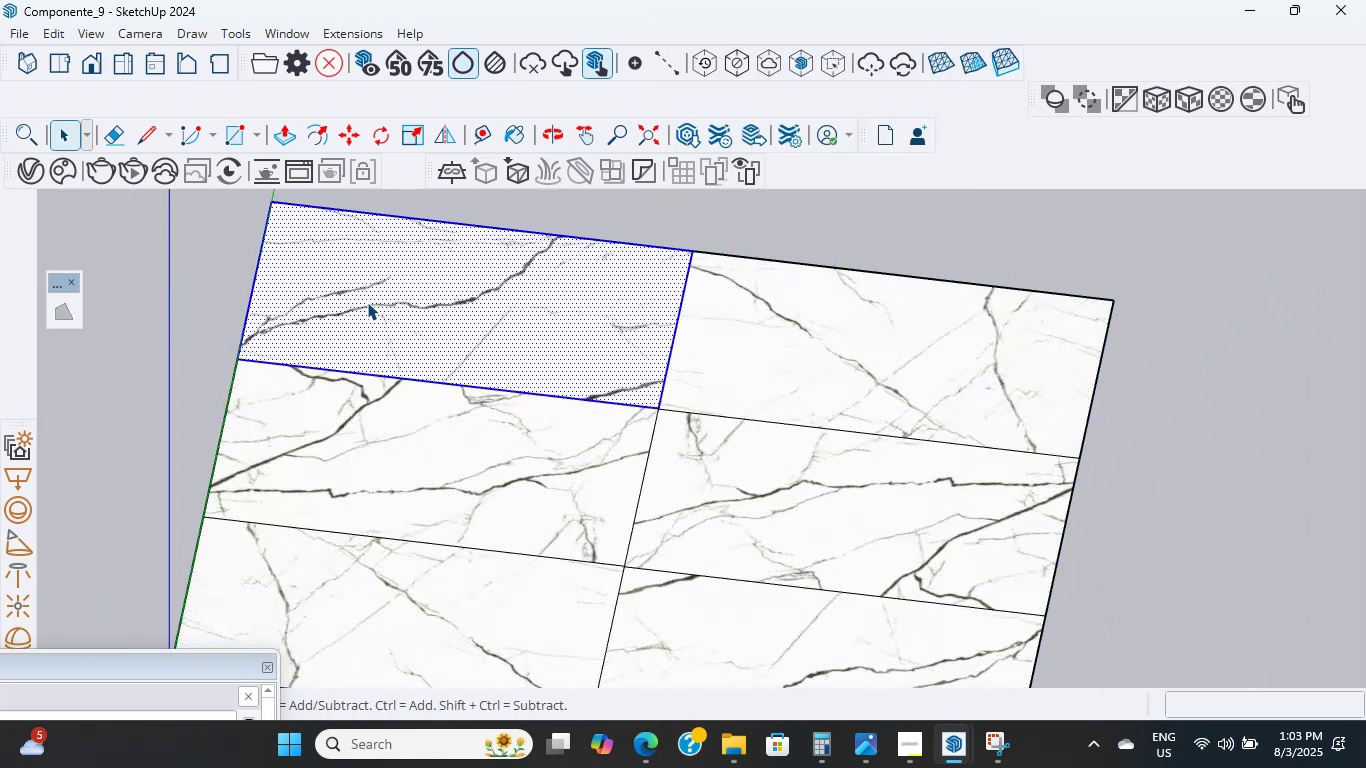 
triple_click([367, 302])
 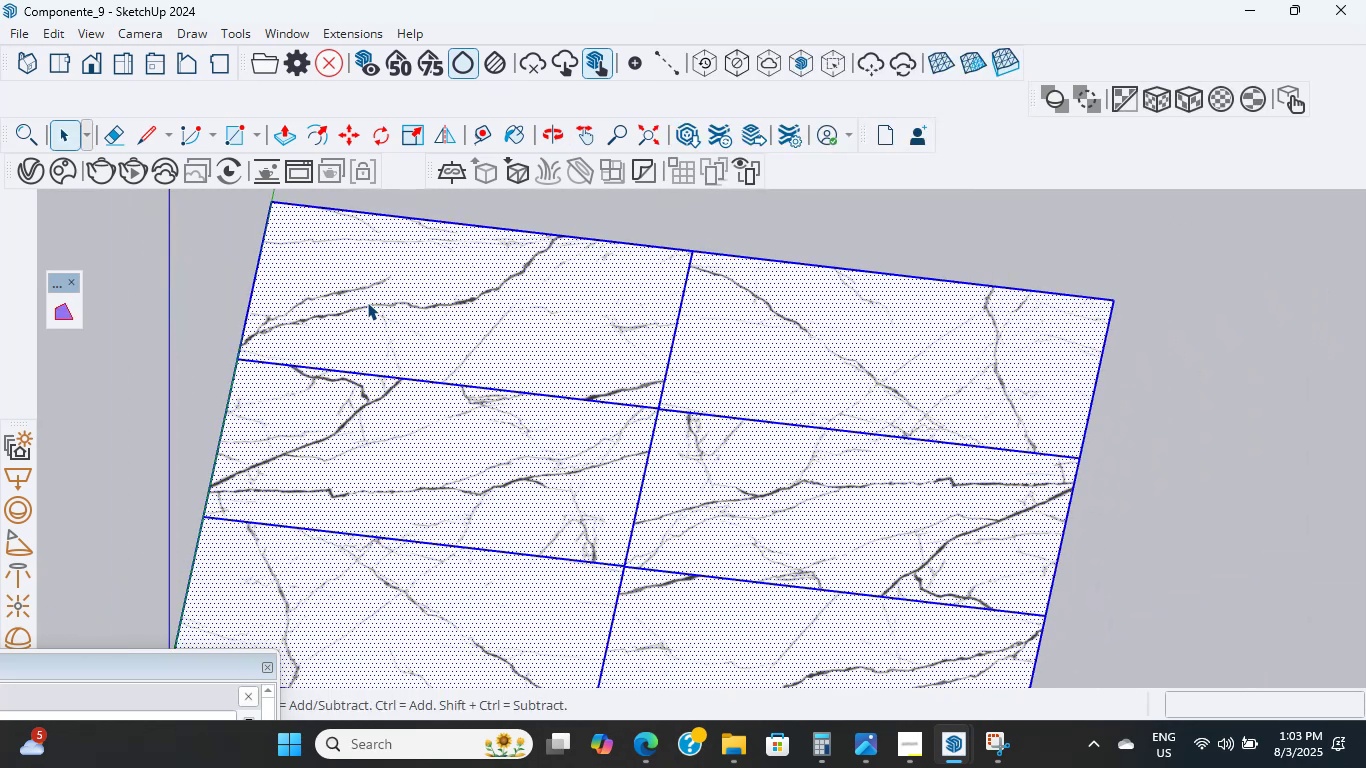 
triple_click([367, 302])
 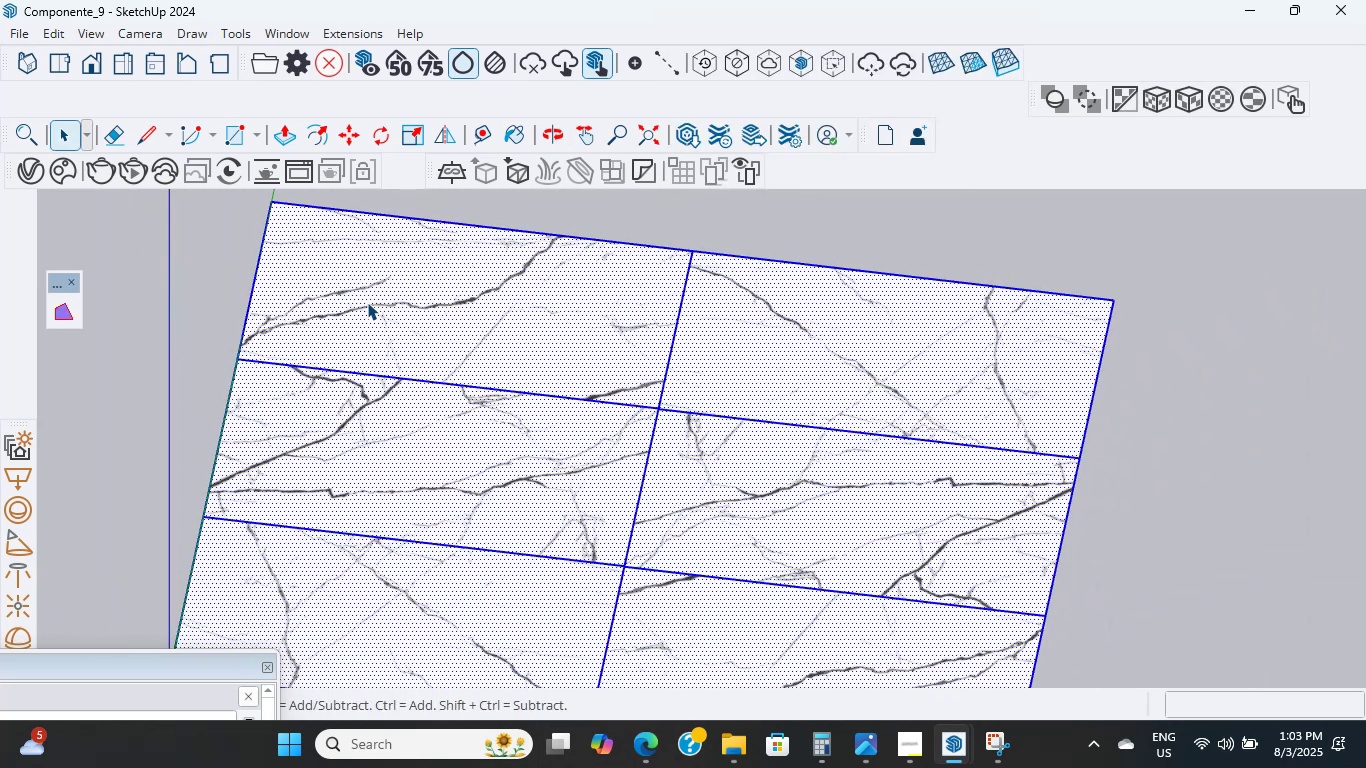 
triple_click([367, 302])
 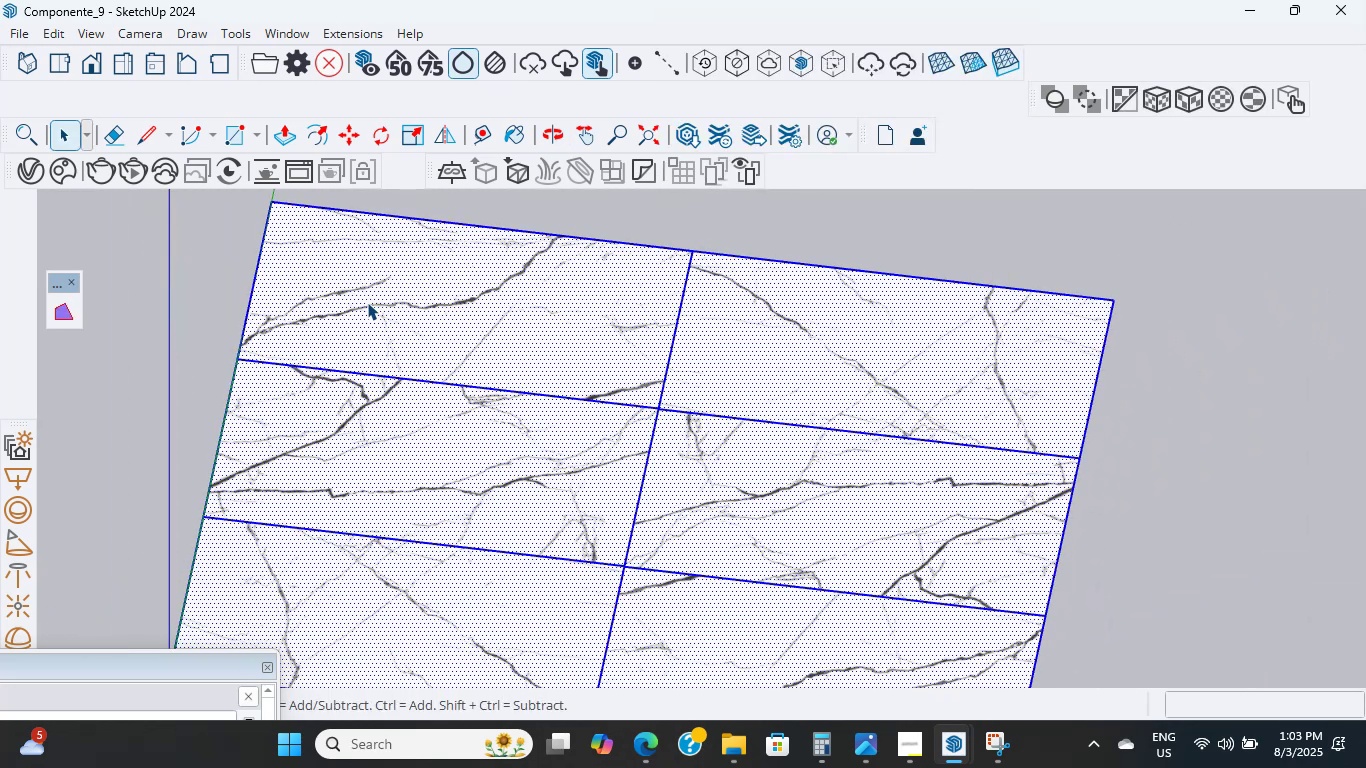 
triple_click([367, 302])
 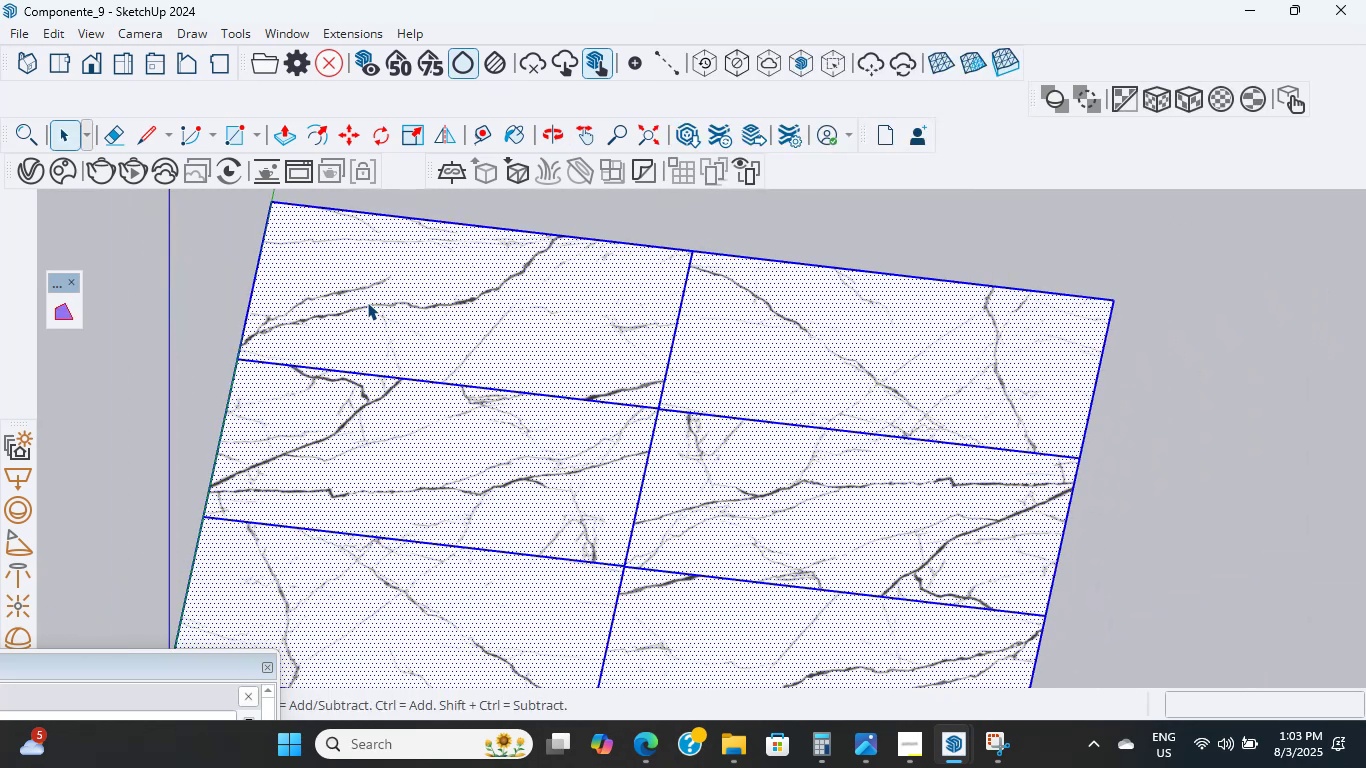 
triple_click([367, 302])
 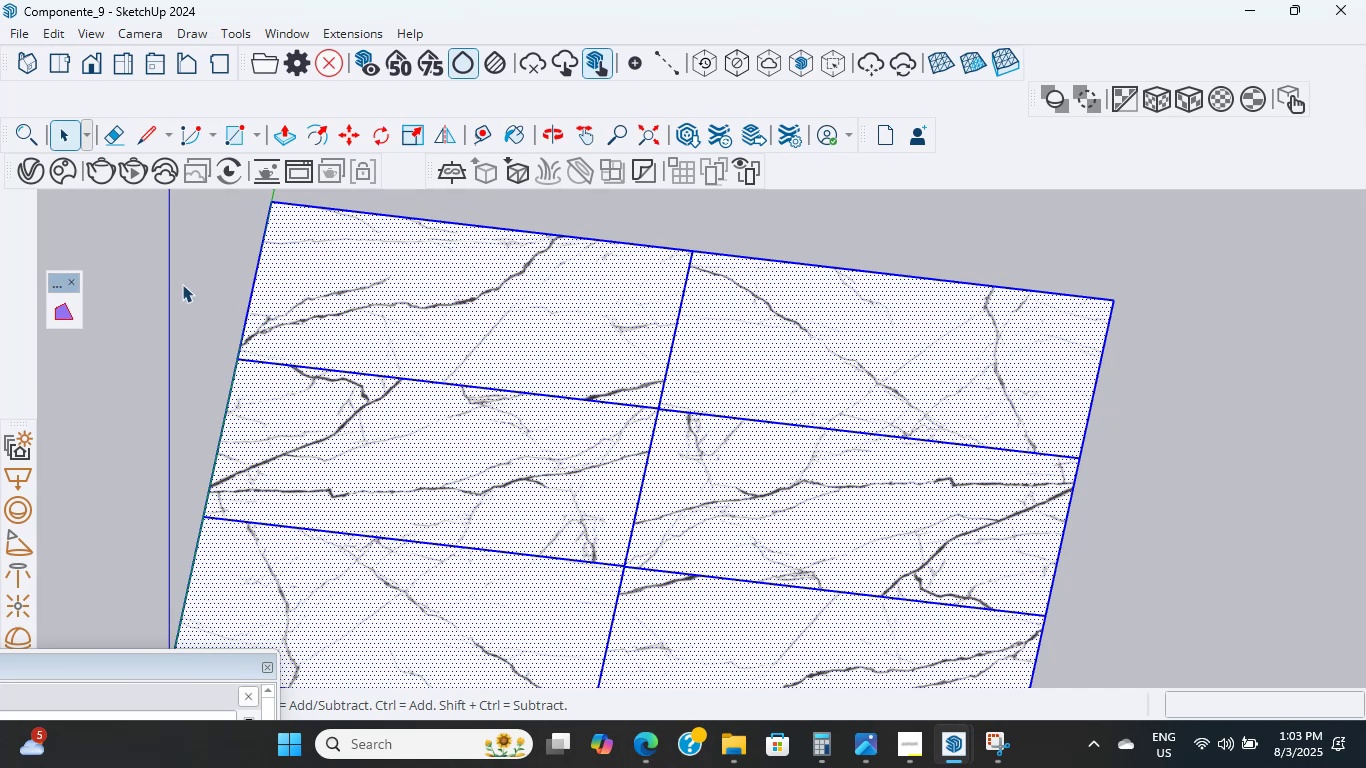 
double_click([182, 284])
 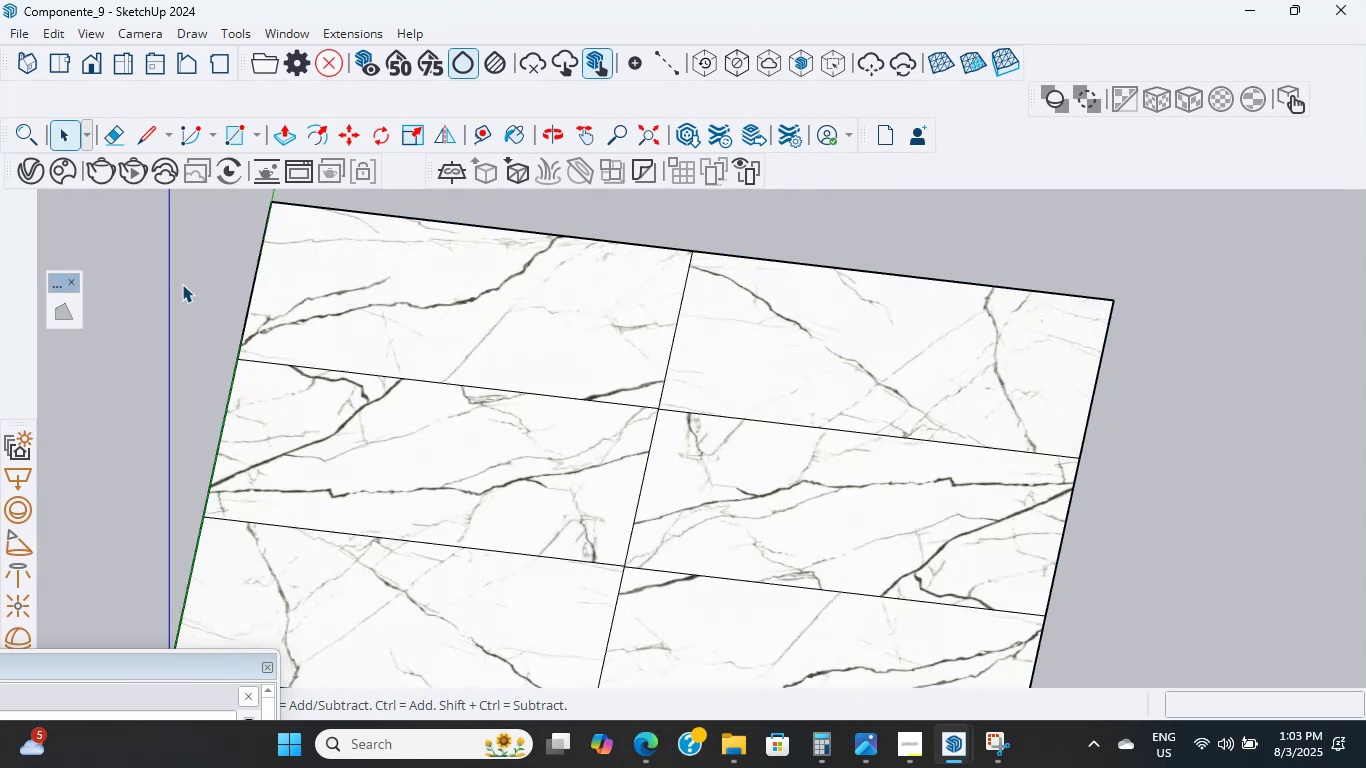 
triple_click([182, 284])
 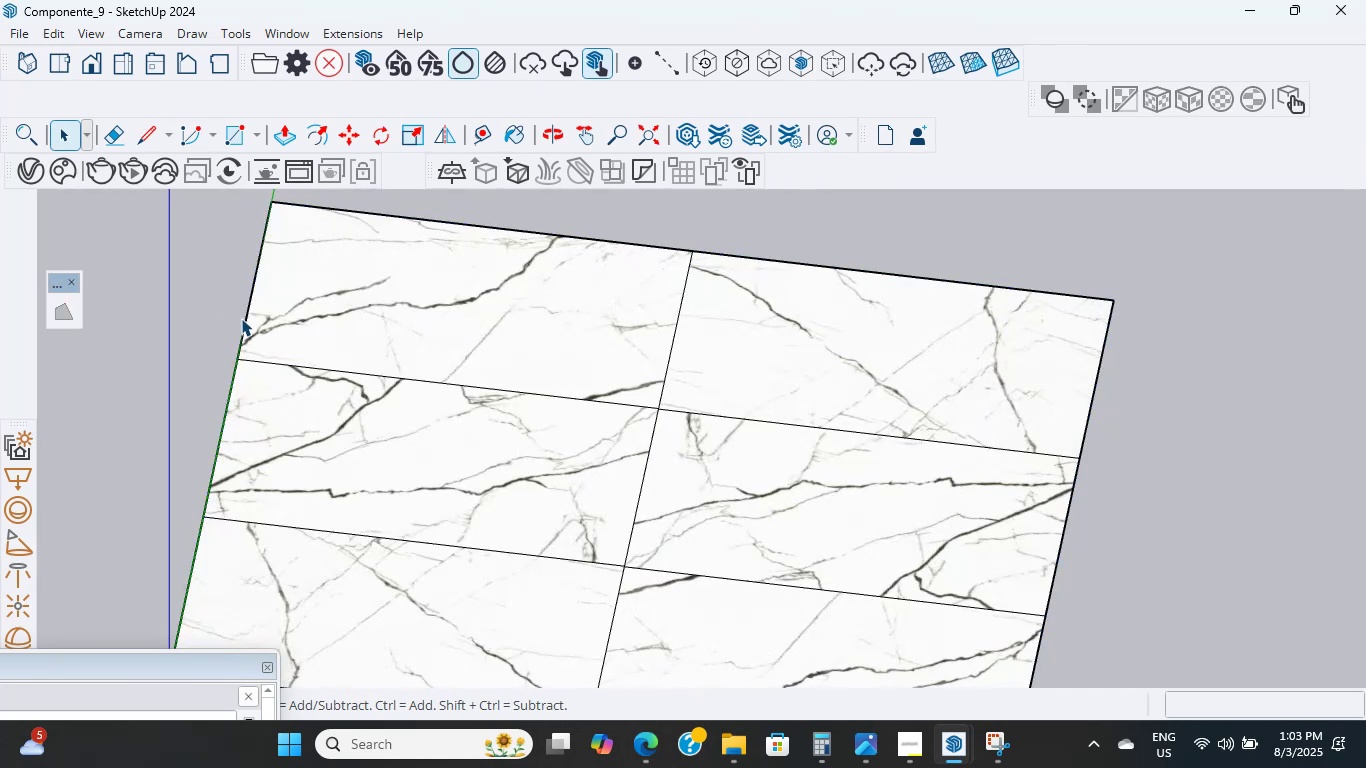 
scroll: coordinate [263, 326], scroll_direction: down, amount: 4.0
 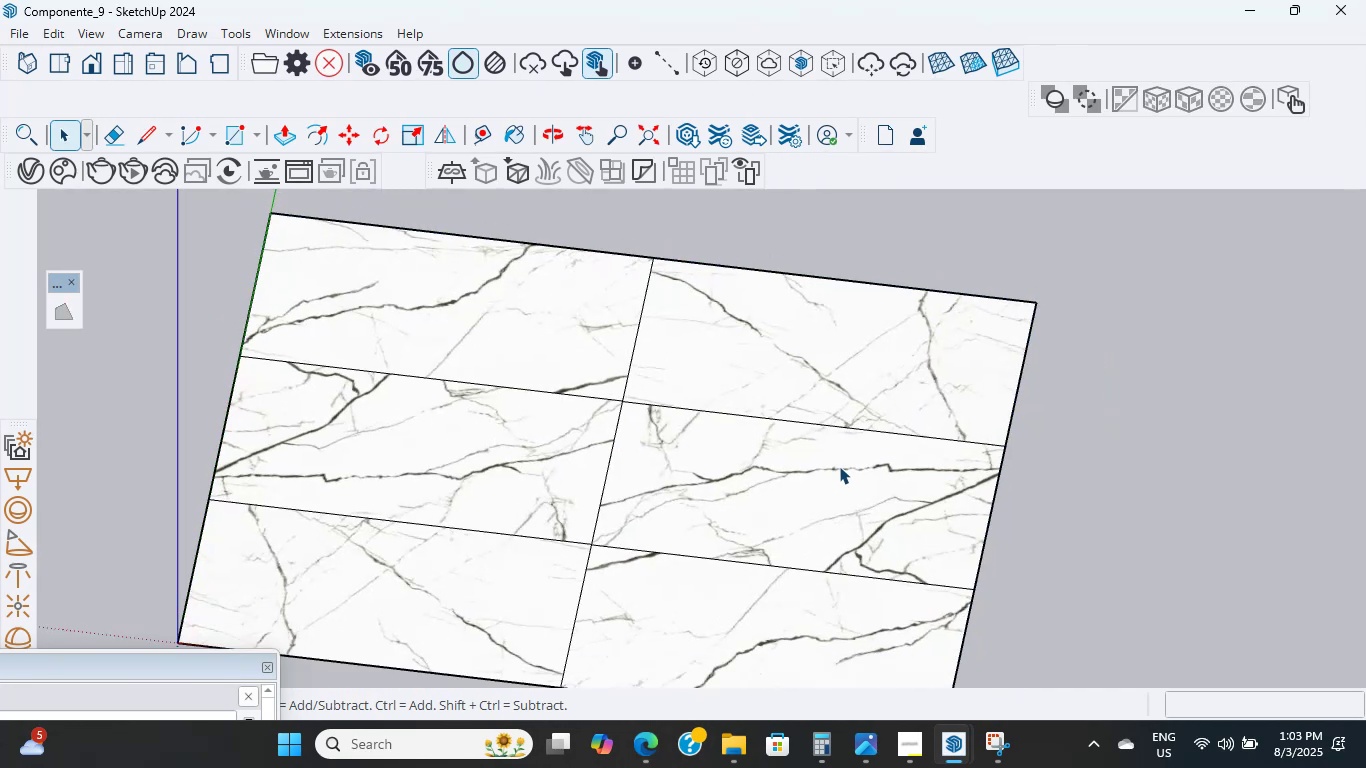 
scroll: coordinate [654, 369], scroll_direction: up, amount: 16.0
 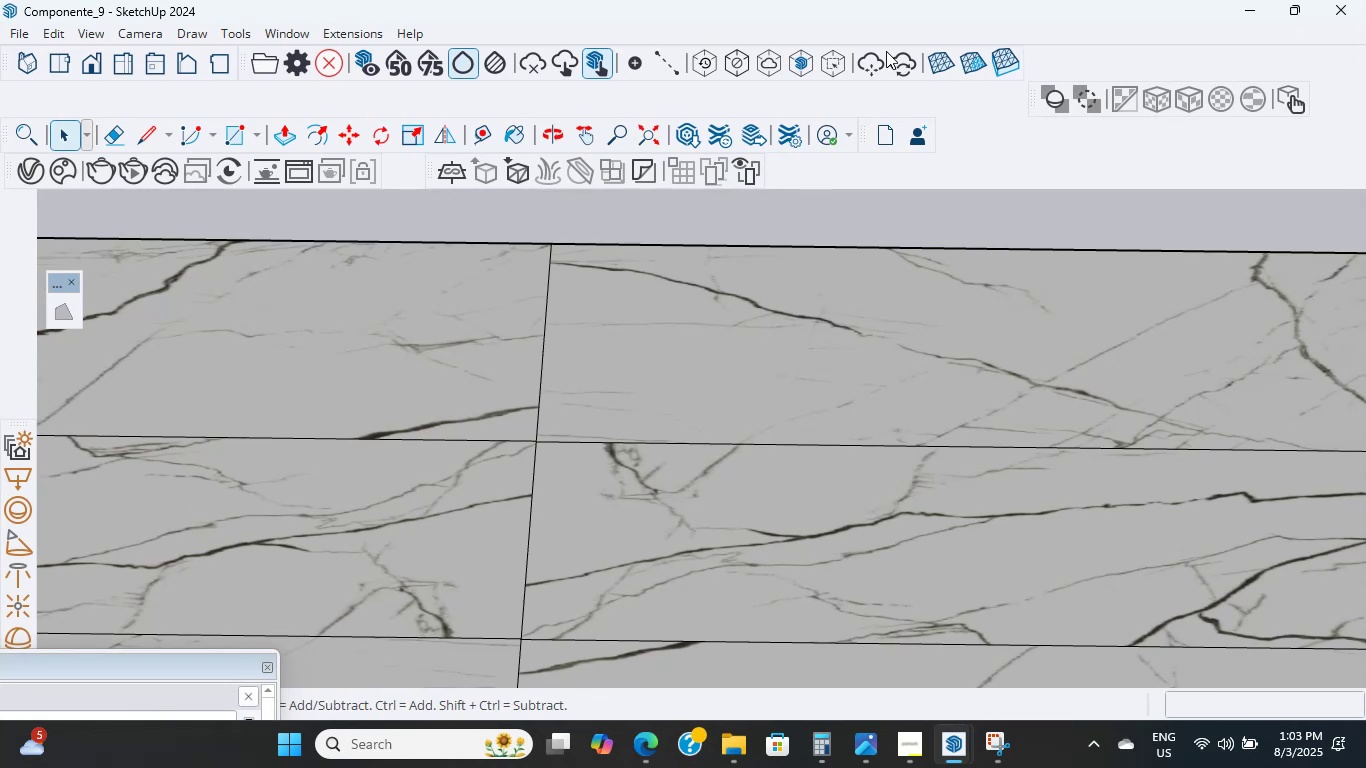 
wait(21.61)
 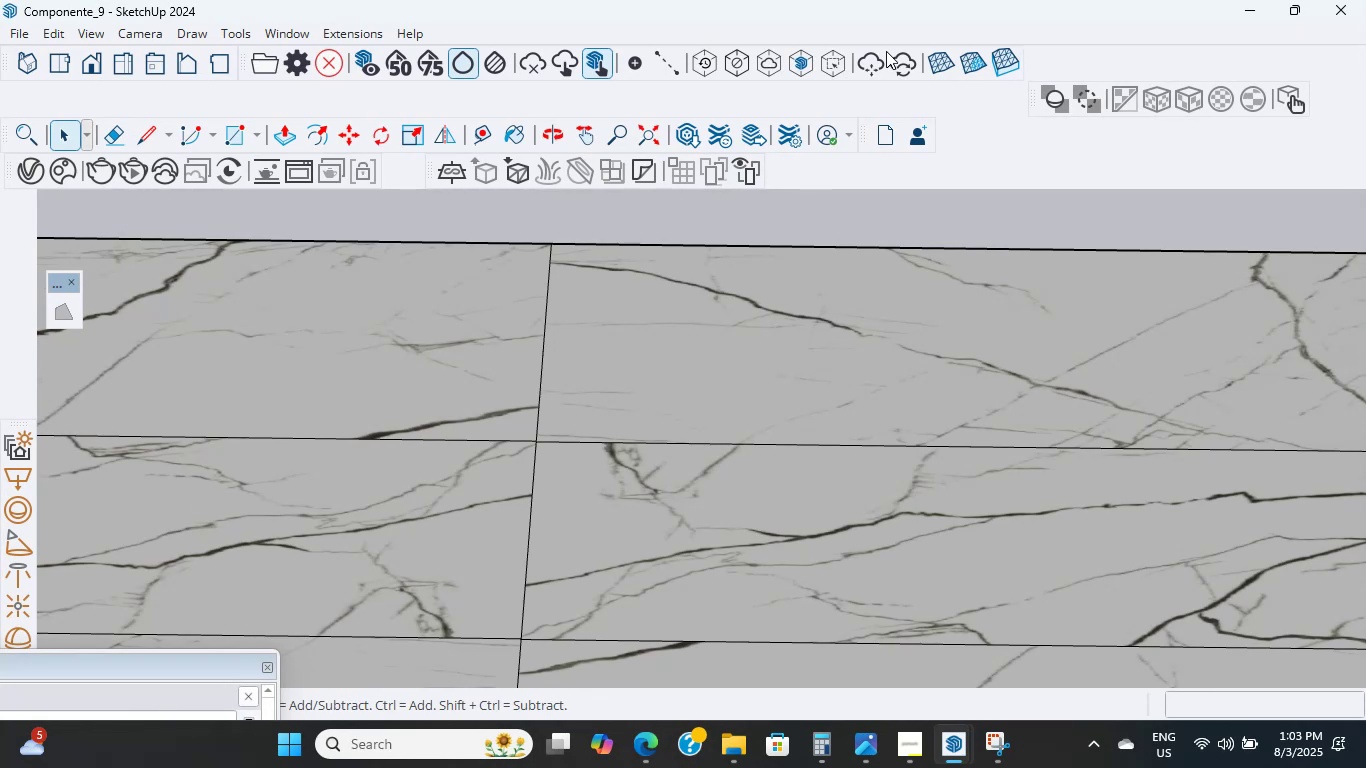 
scroll: coordinate [531, 465], scroll_direction: down, amount: 29.0
 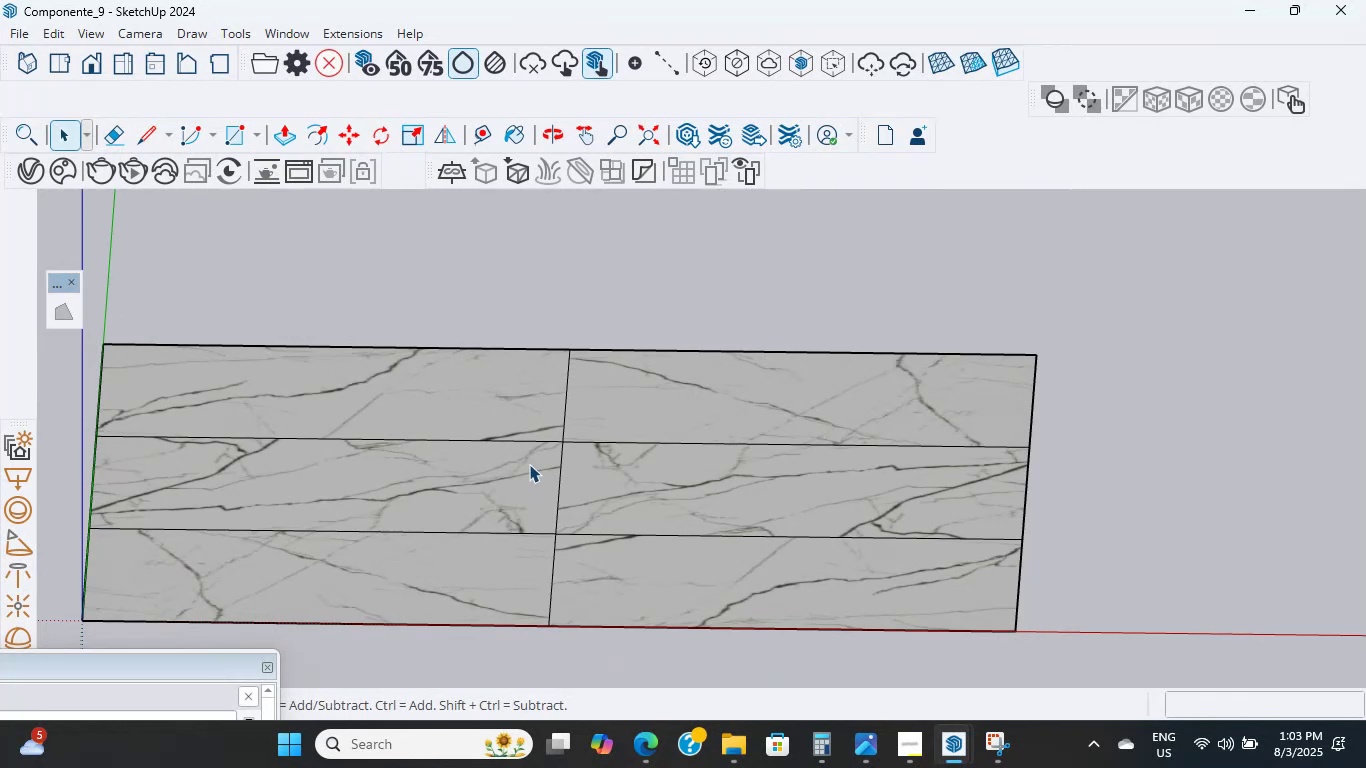 
hold_key(key=ShiftLeft, duration=0.33)
 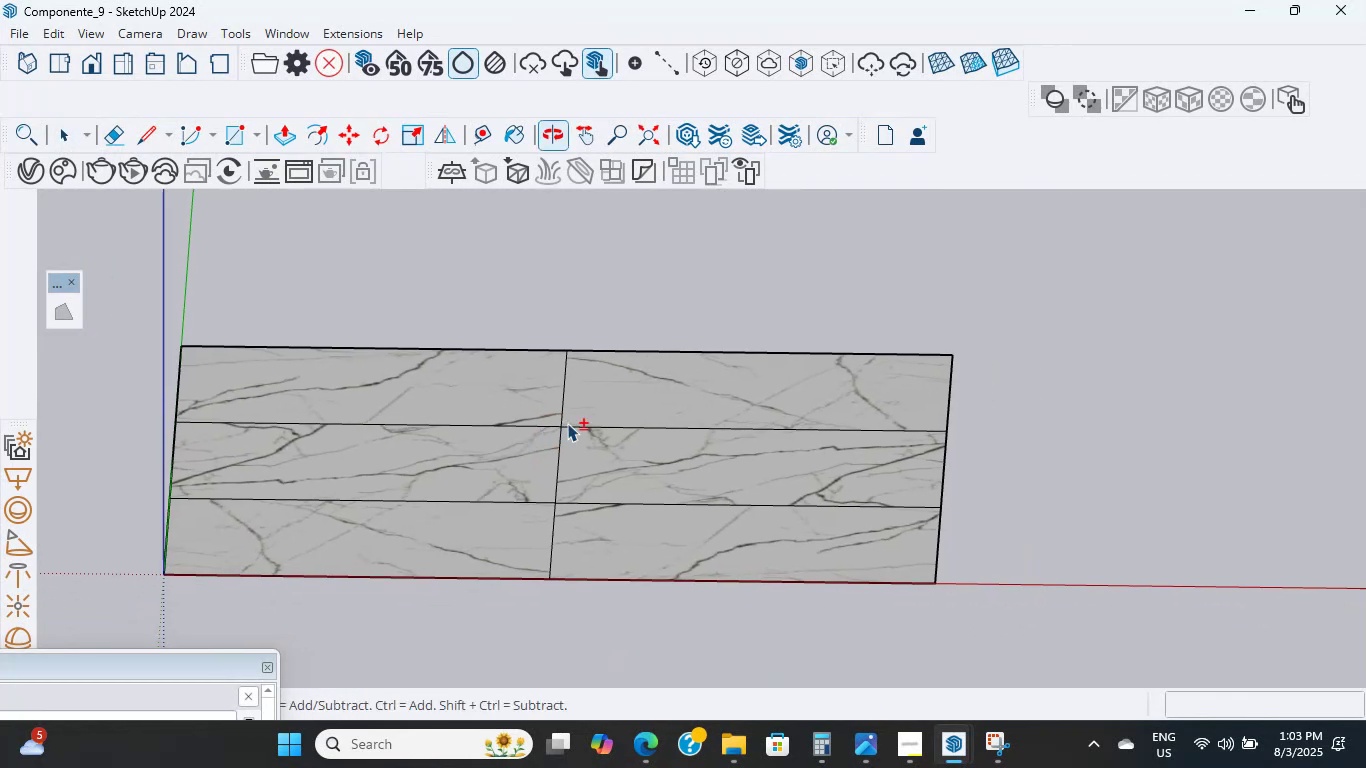 
scroll: coordinate [605, 460], scroll_direction: up, amount: 13.0
 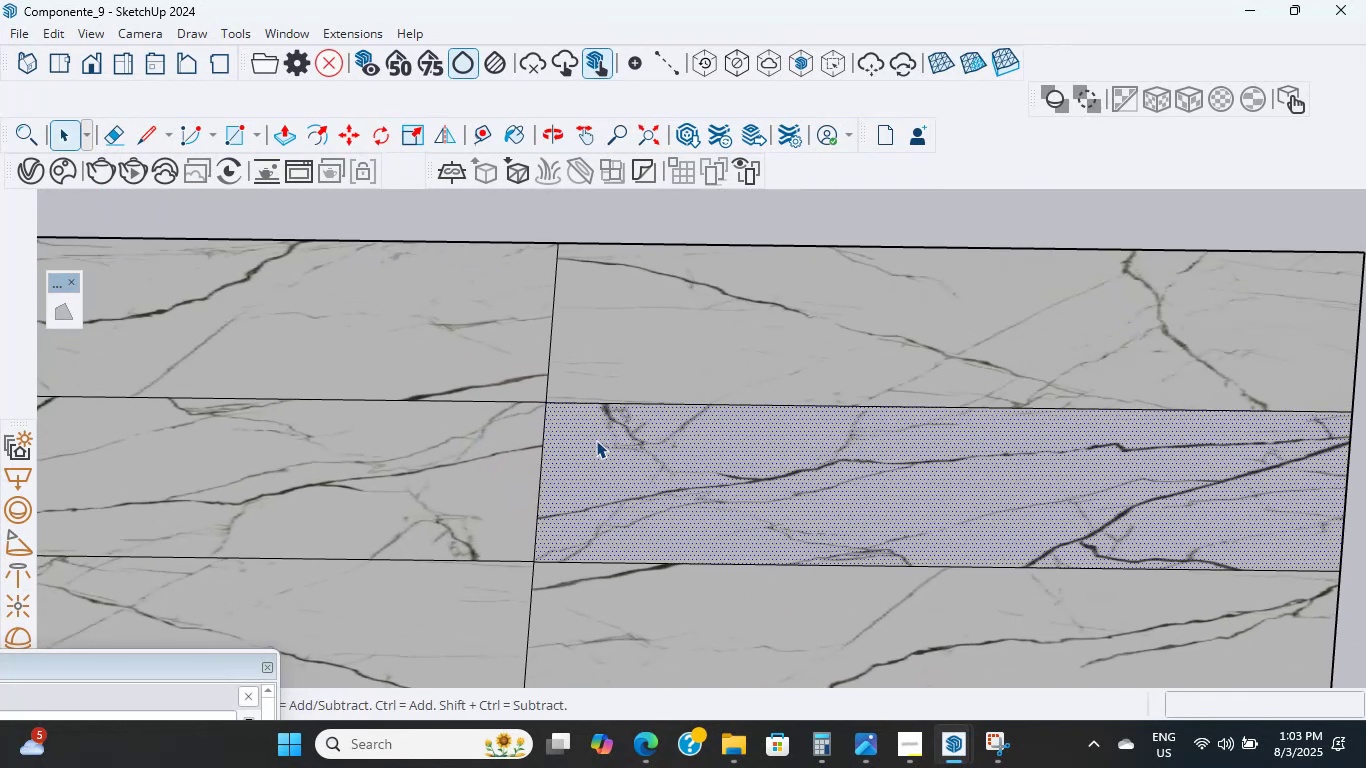 
hold_key(key=ShiftLeft, duration=0.36)
 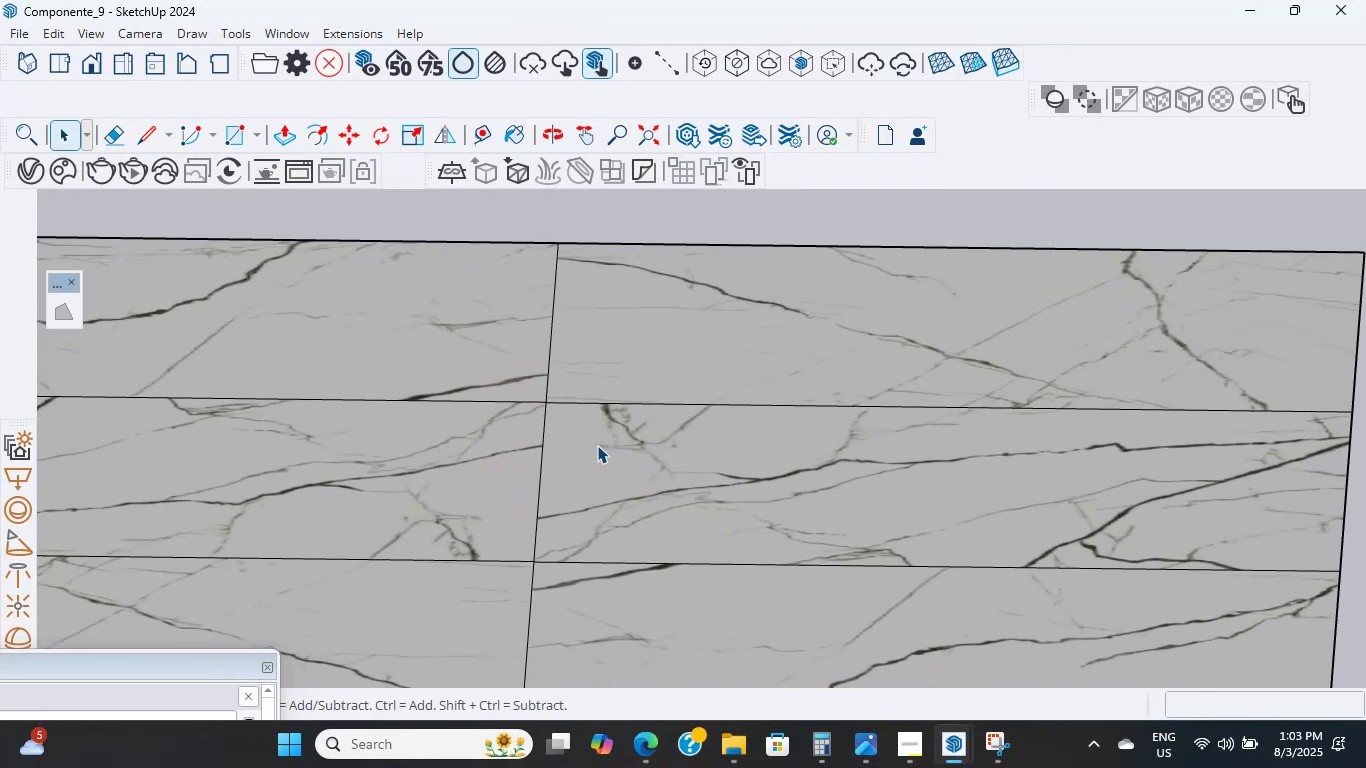 
left_click([596, 440])
 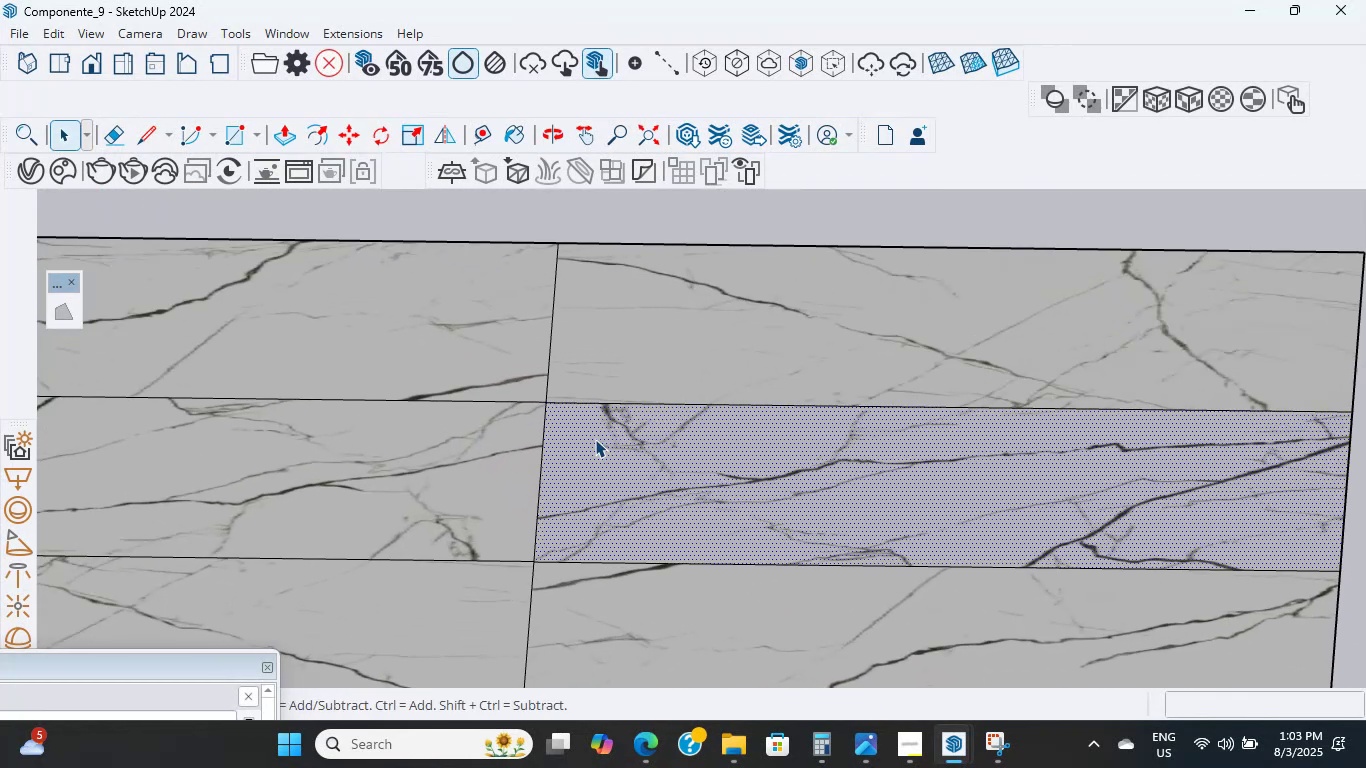 
double_click([595, 438])
 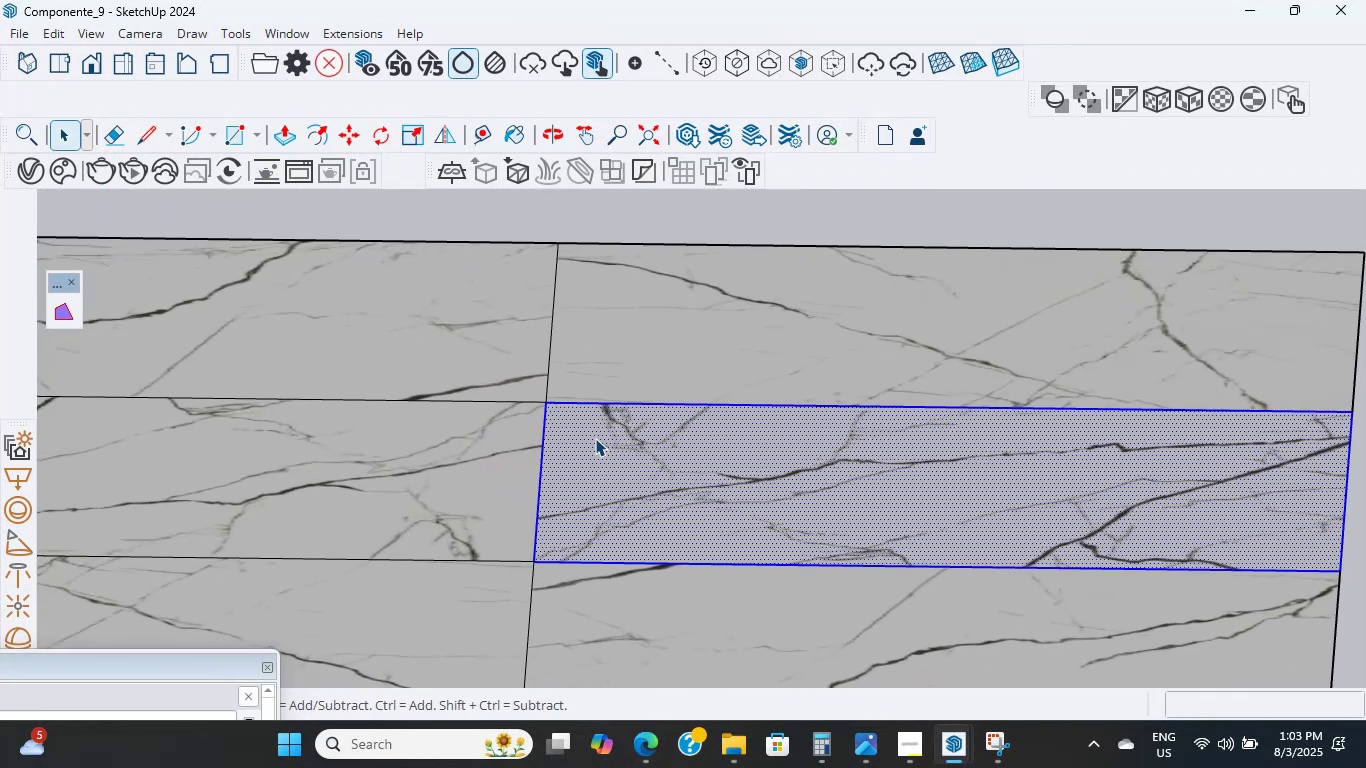 
scroll: coordinate [594, 450], scroll_direction: down, amount: 13.0
 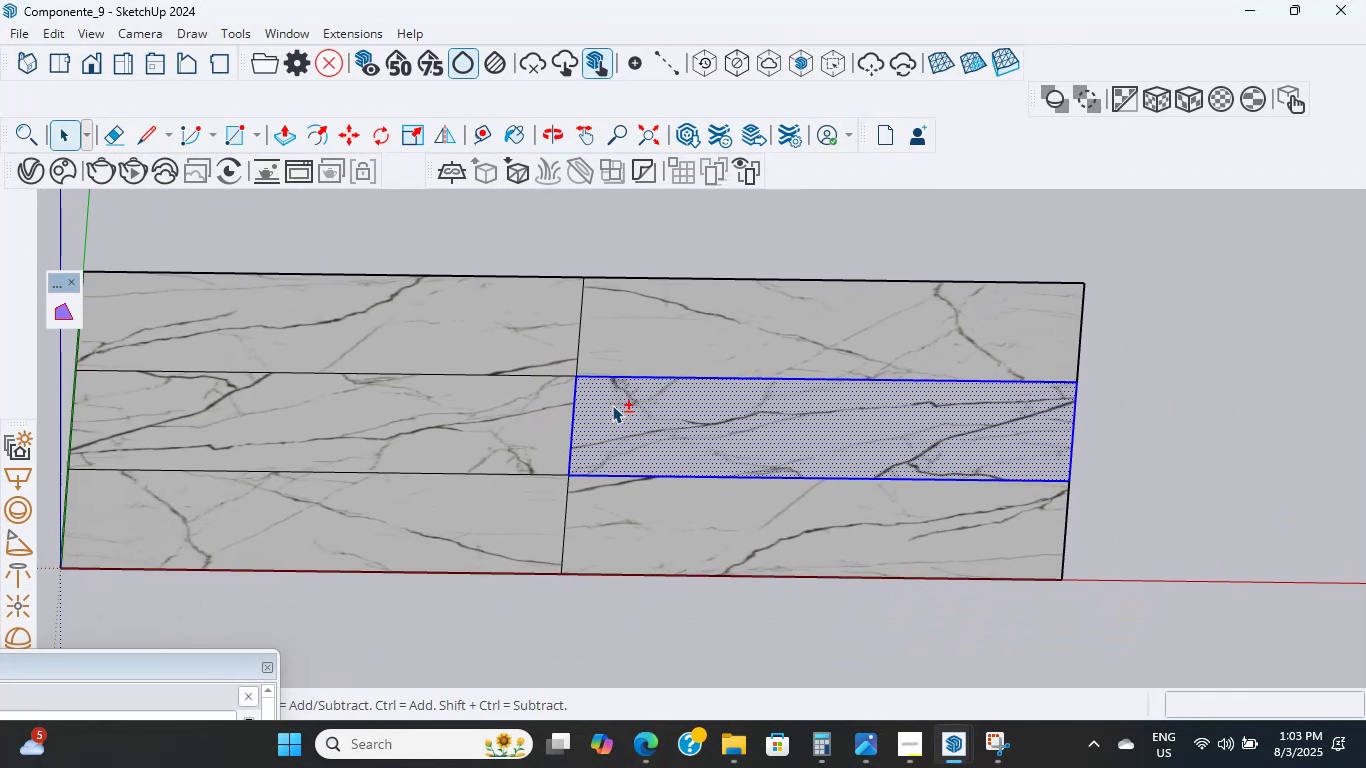 
hold_key(key=ShiftLeft, duration=0.45)
 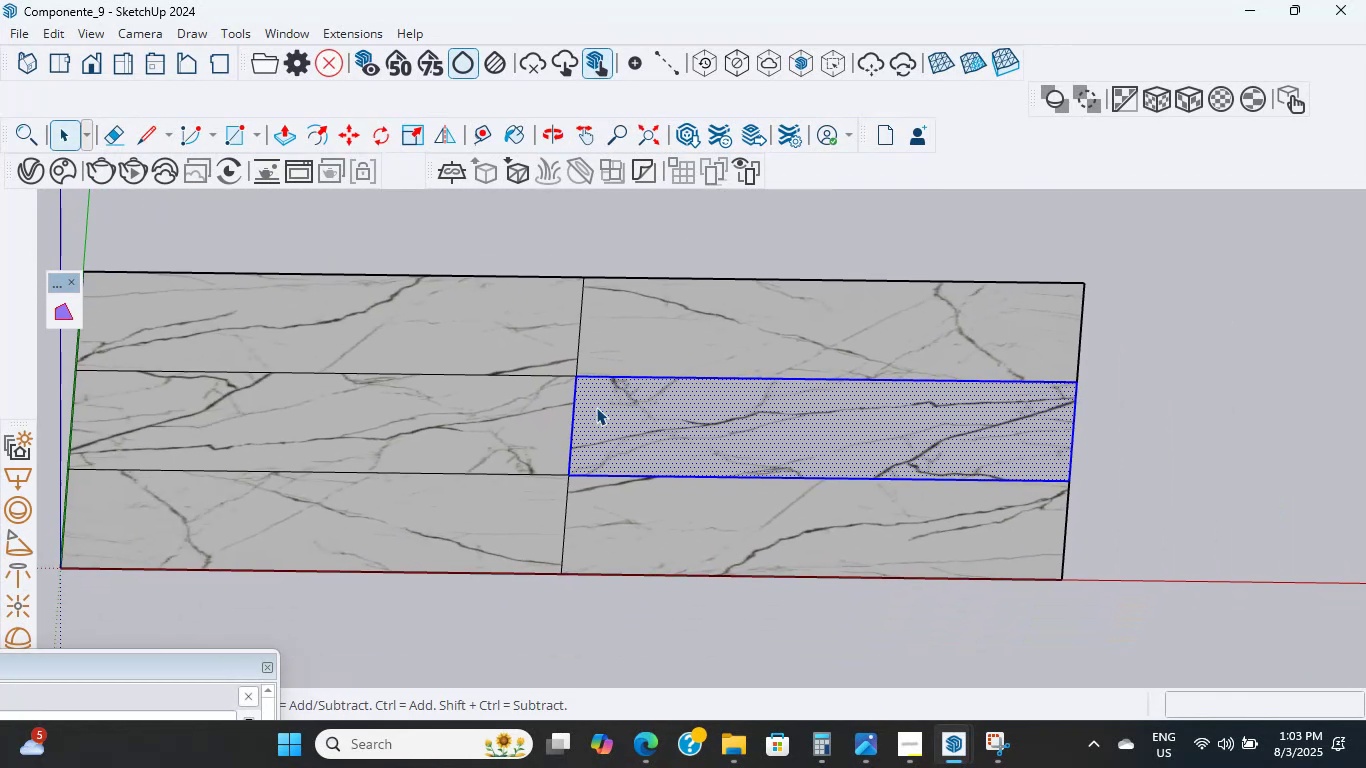 
wait(10.07)
 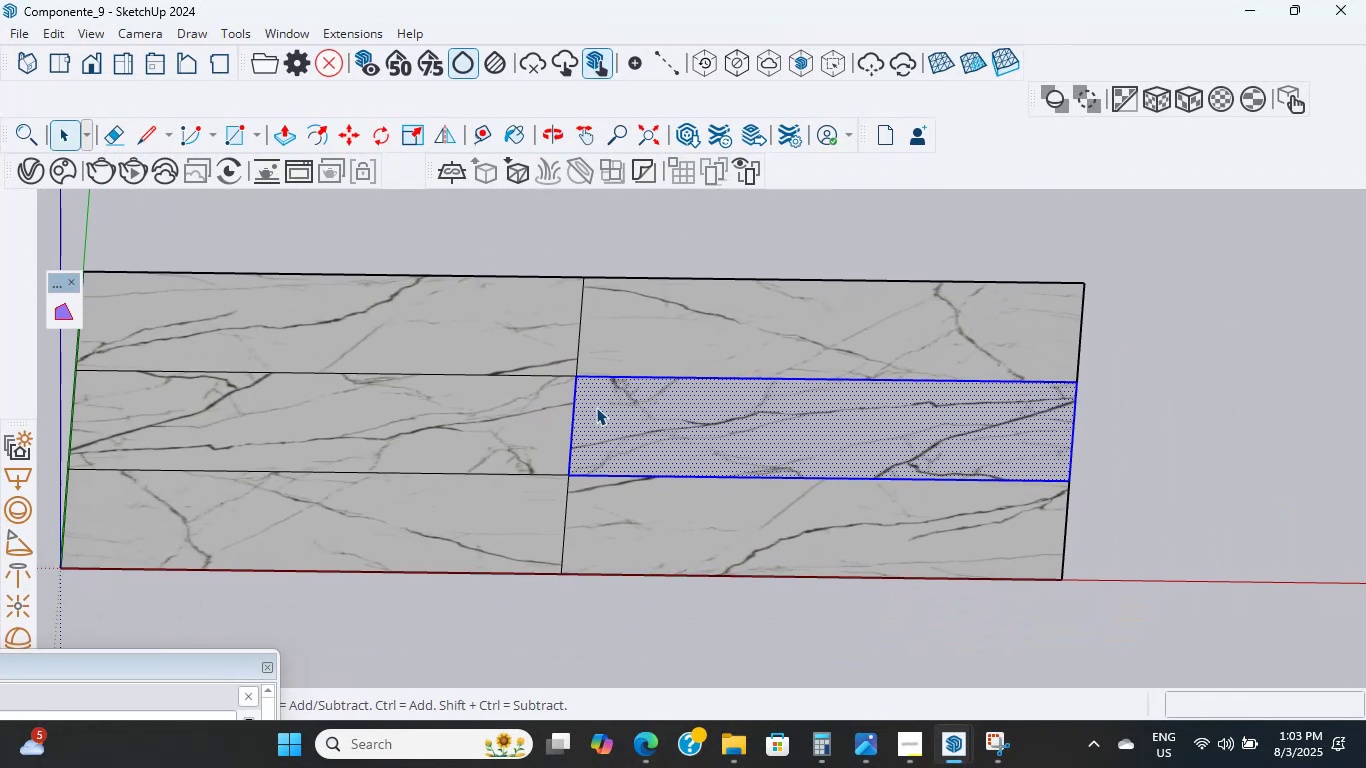 
scroll: coordinate [739, 431], scroll_direction: up, amount: 21.0
 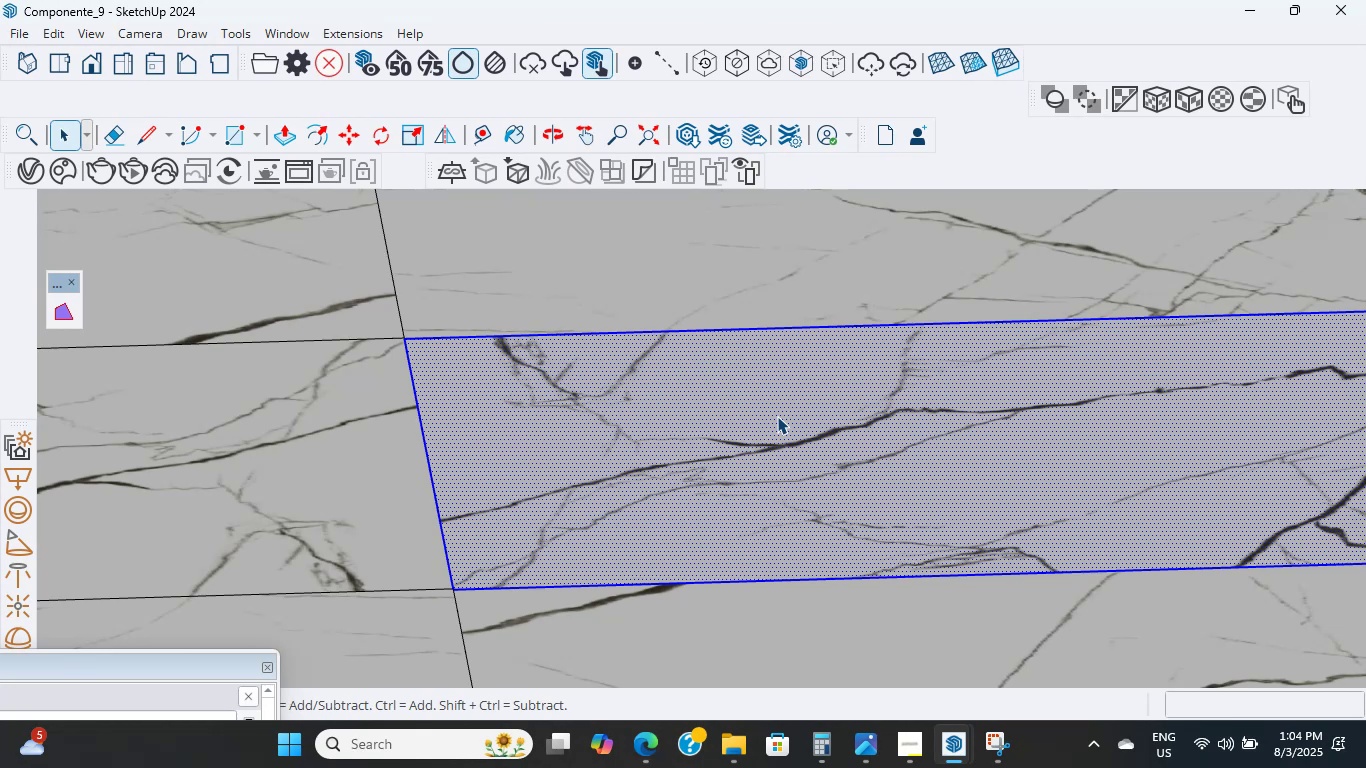 
wait(35.29)
 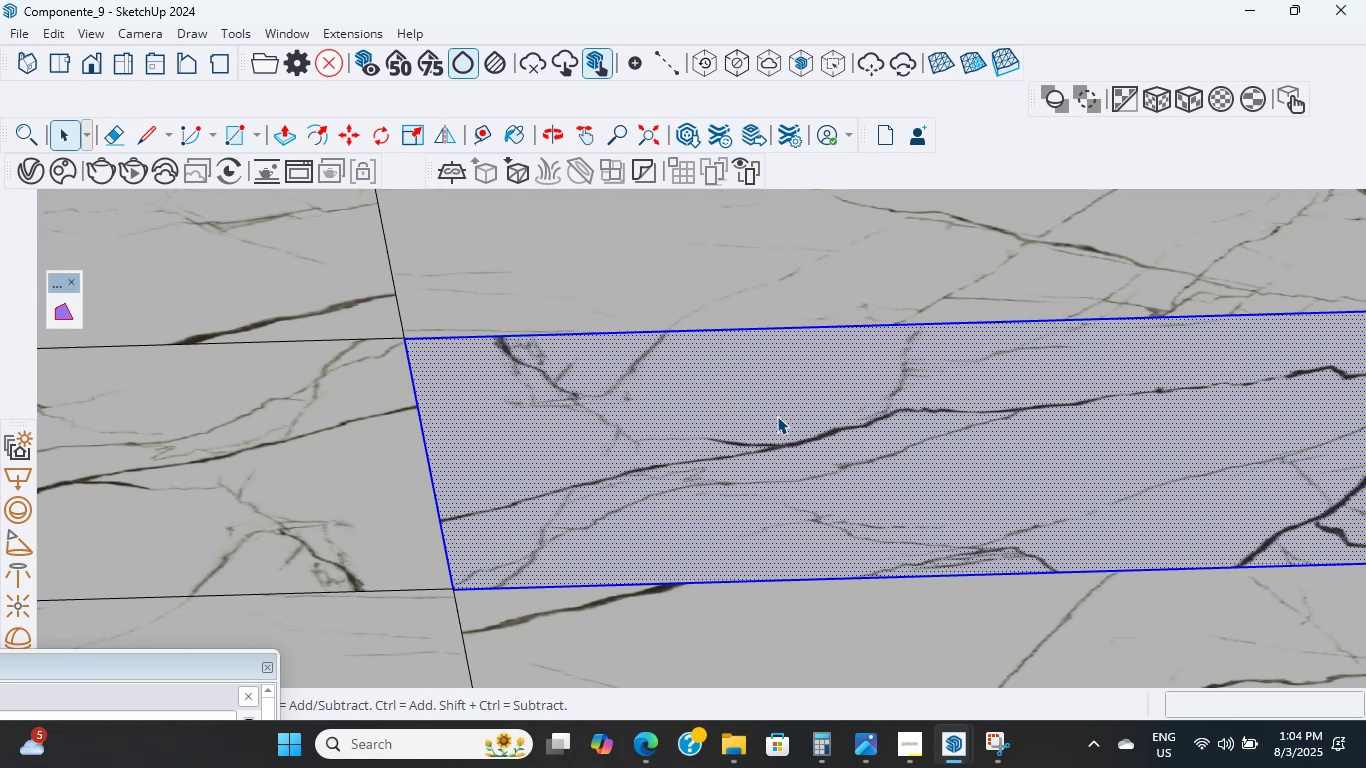 
scroll: coordinate [797, 415], scroll_direction: up, amount: 20.0
 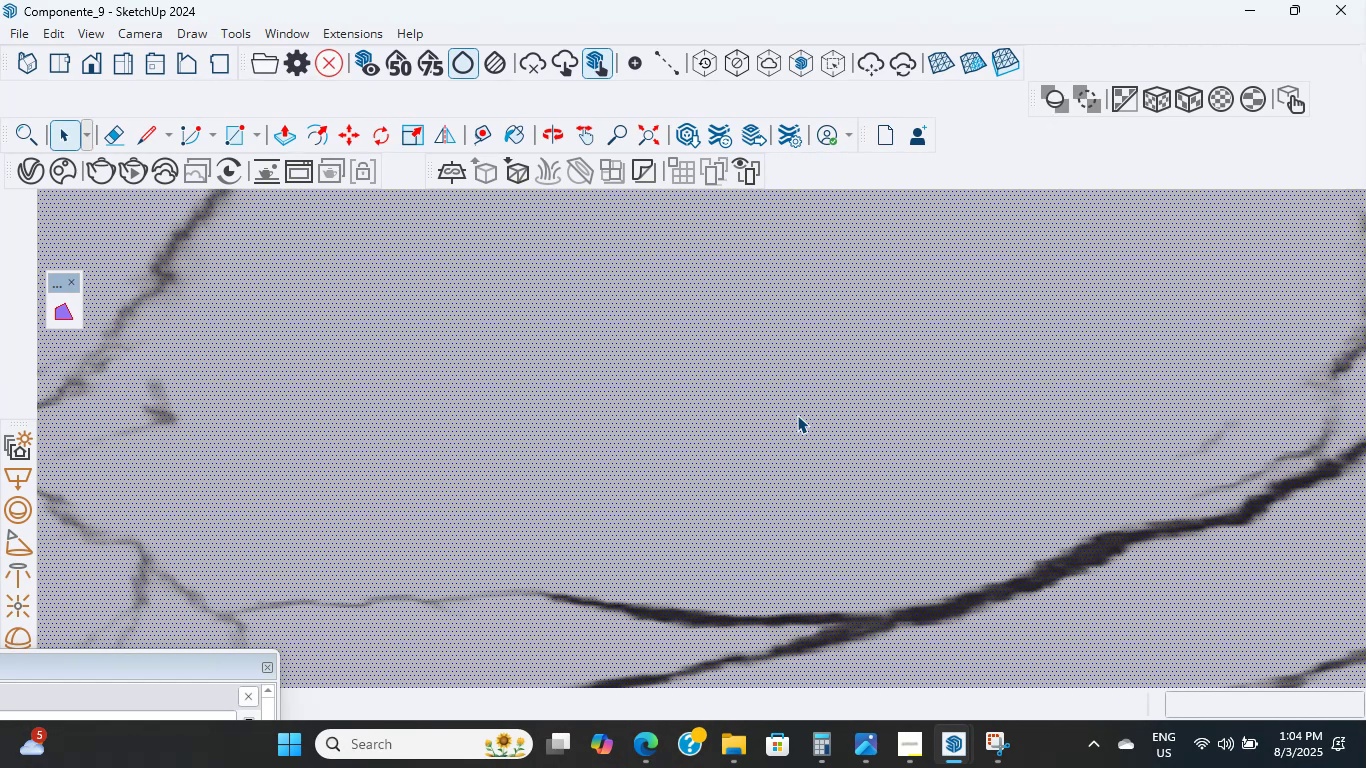 
wait(5.94)
 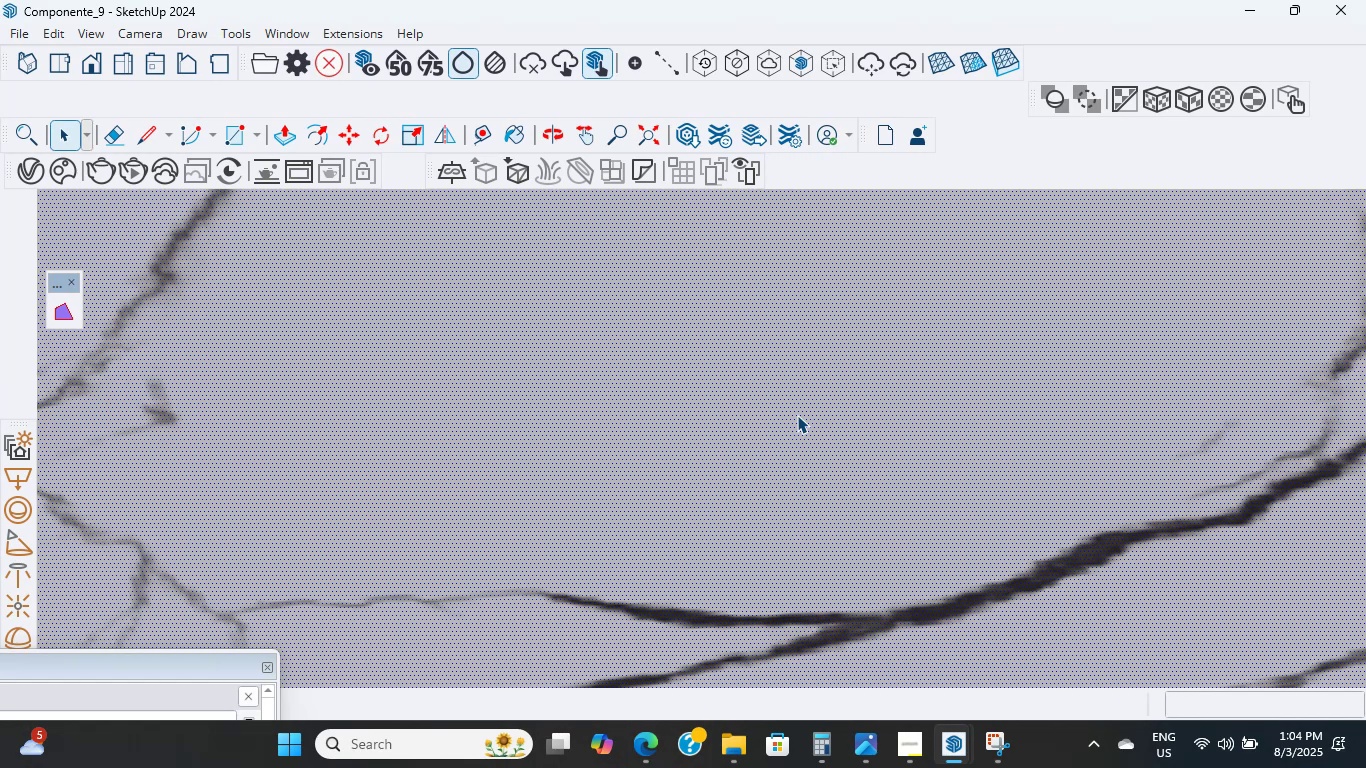 
scroll: coordinate [801, 425], scroll_direction: down, amount: 1.0
 